 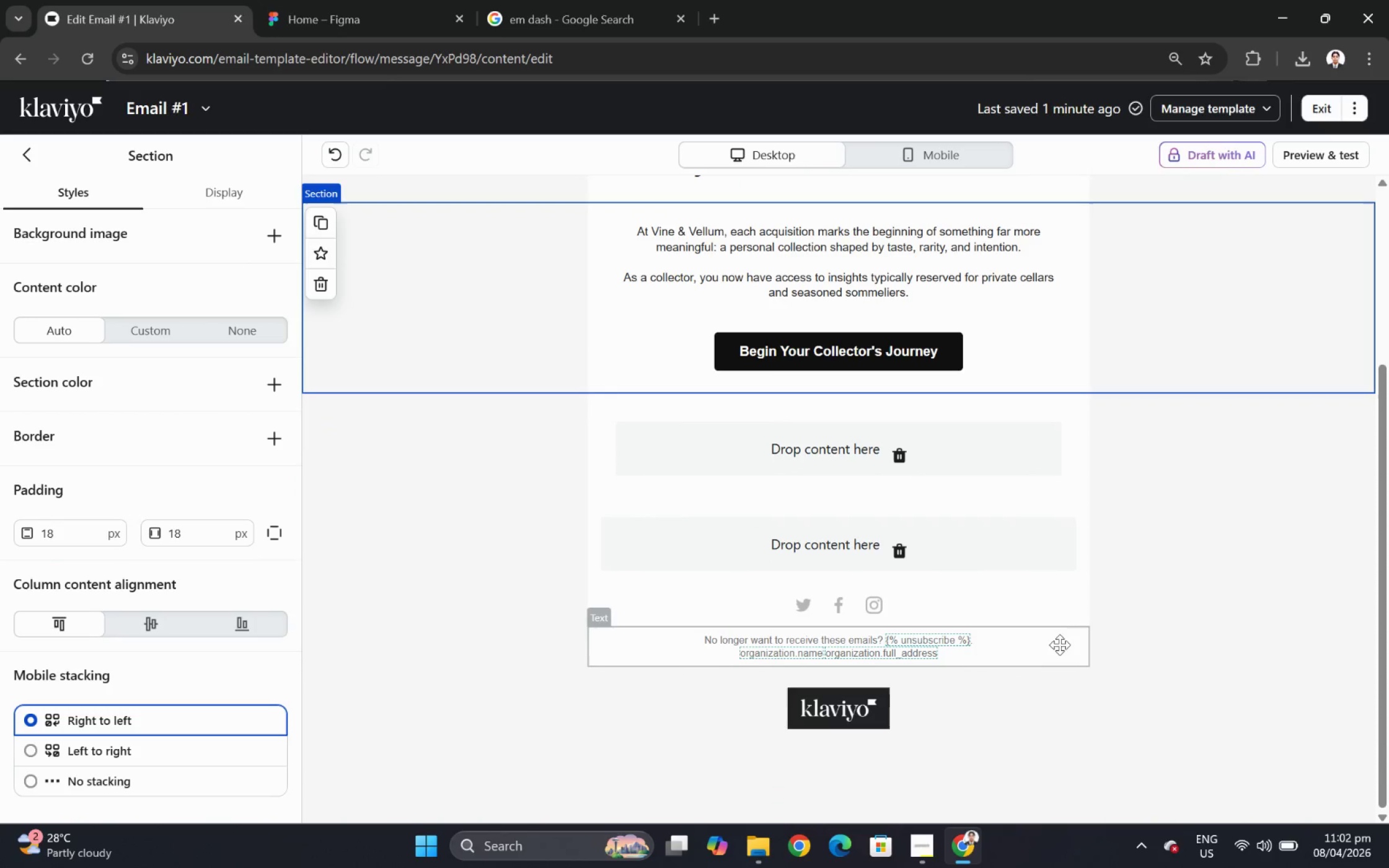 
scroll: coordinate [1062, 518], scroll_direction: up, amount: 2.0
 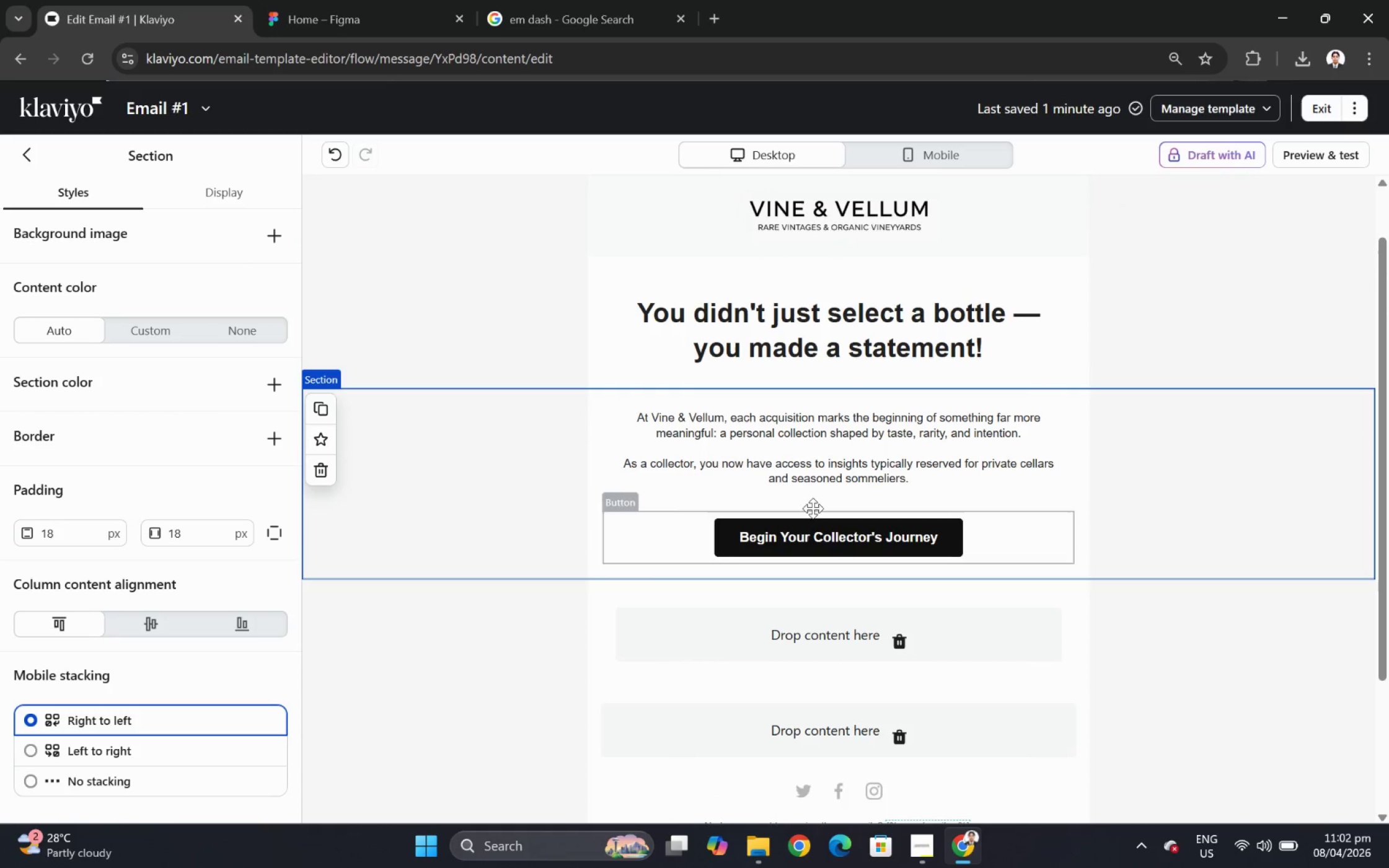 
left_click([929, 454])
 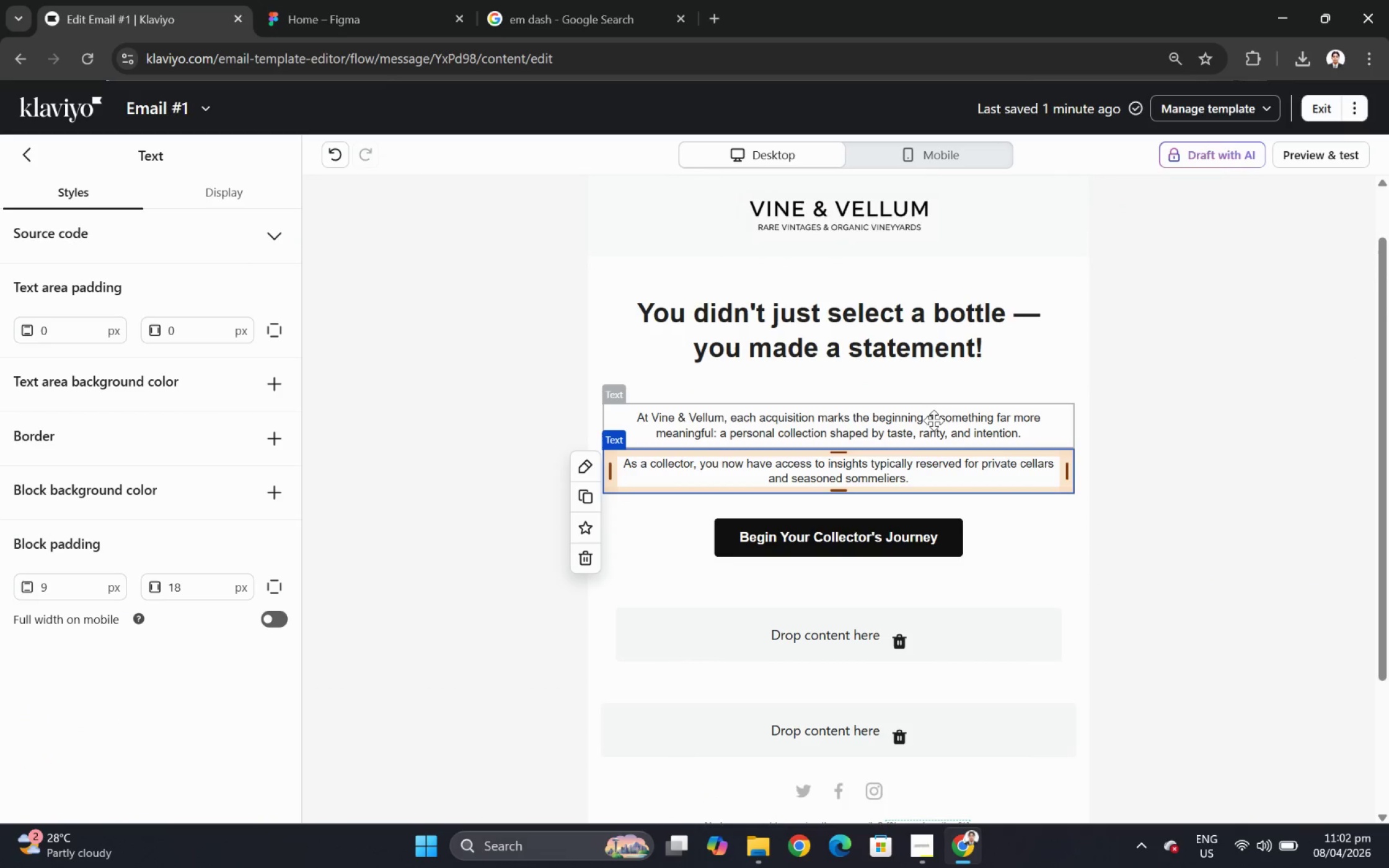 
left_click([933, 420])
 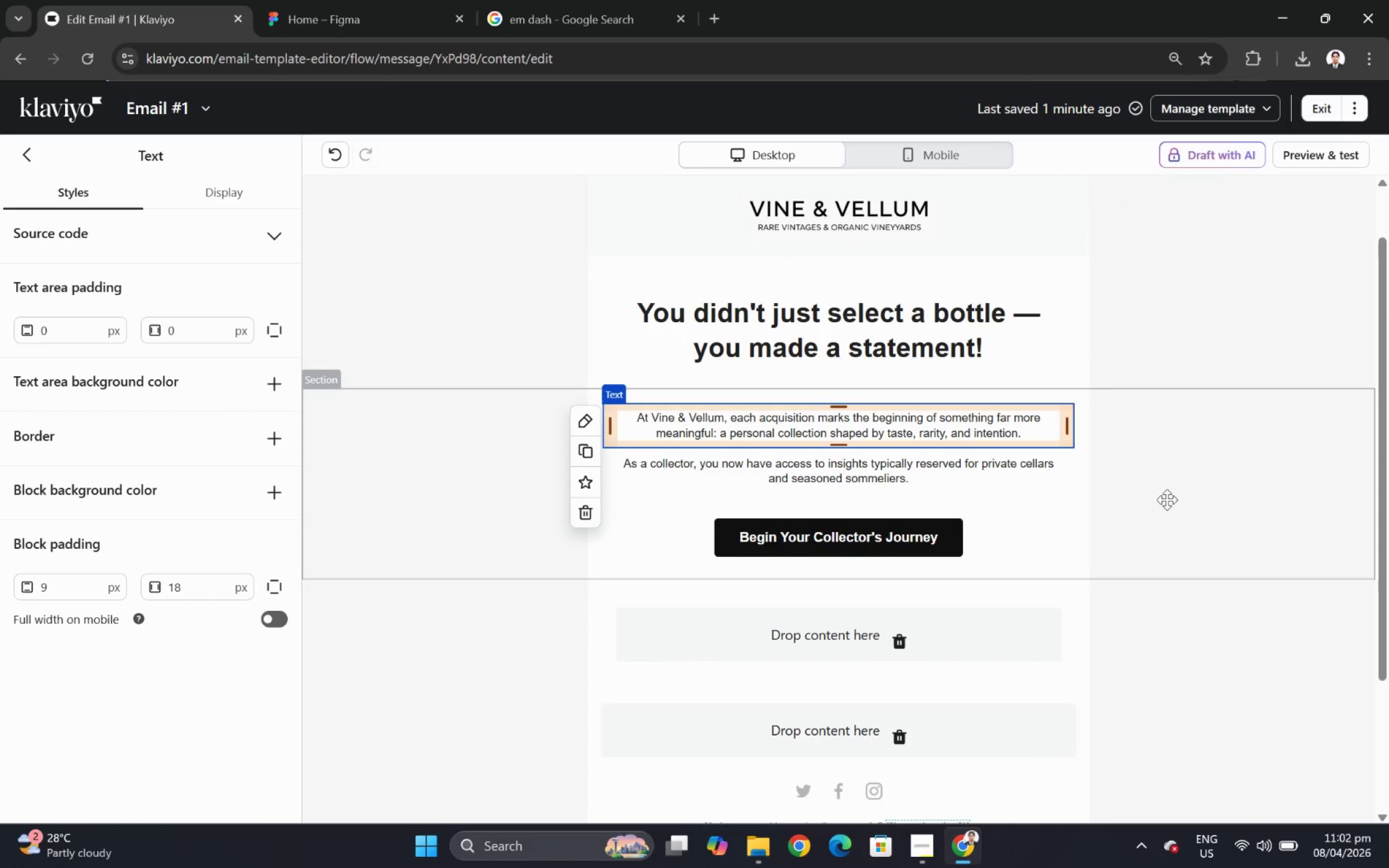 
left_click([1168, 501])
 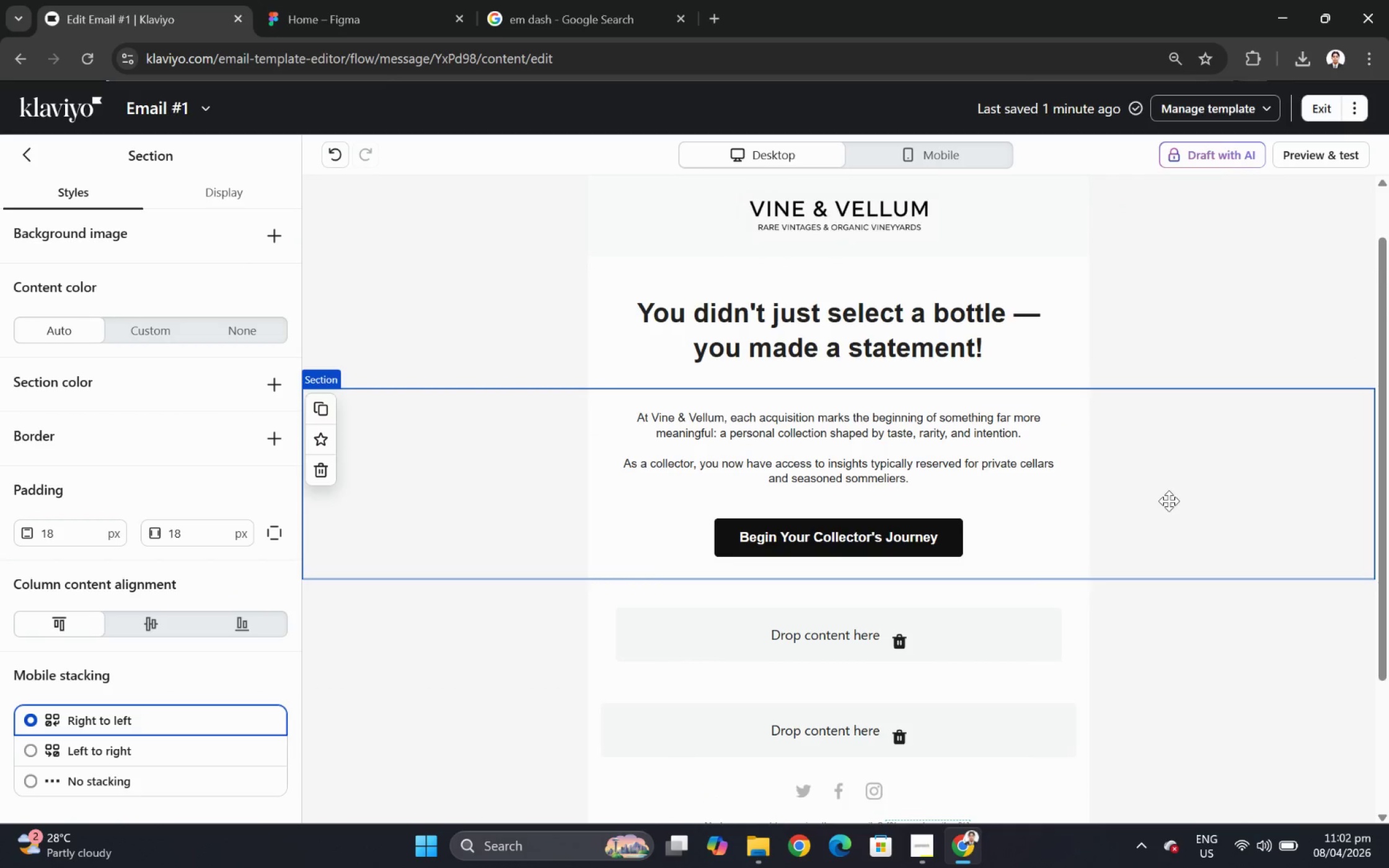 
scroll: coordinate [1168, 501], scroll_direction: down, amount: 2.0
 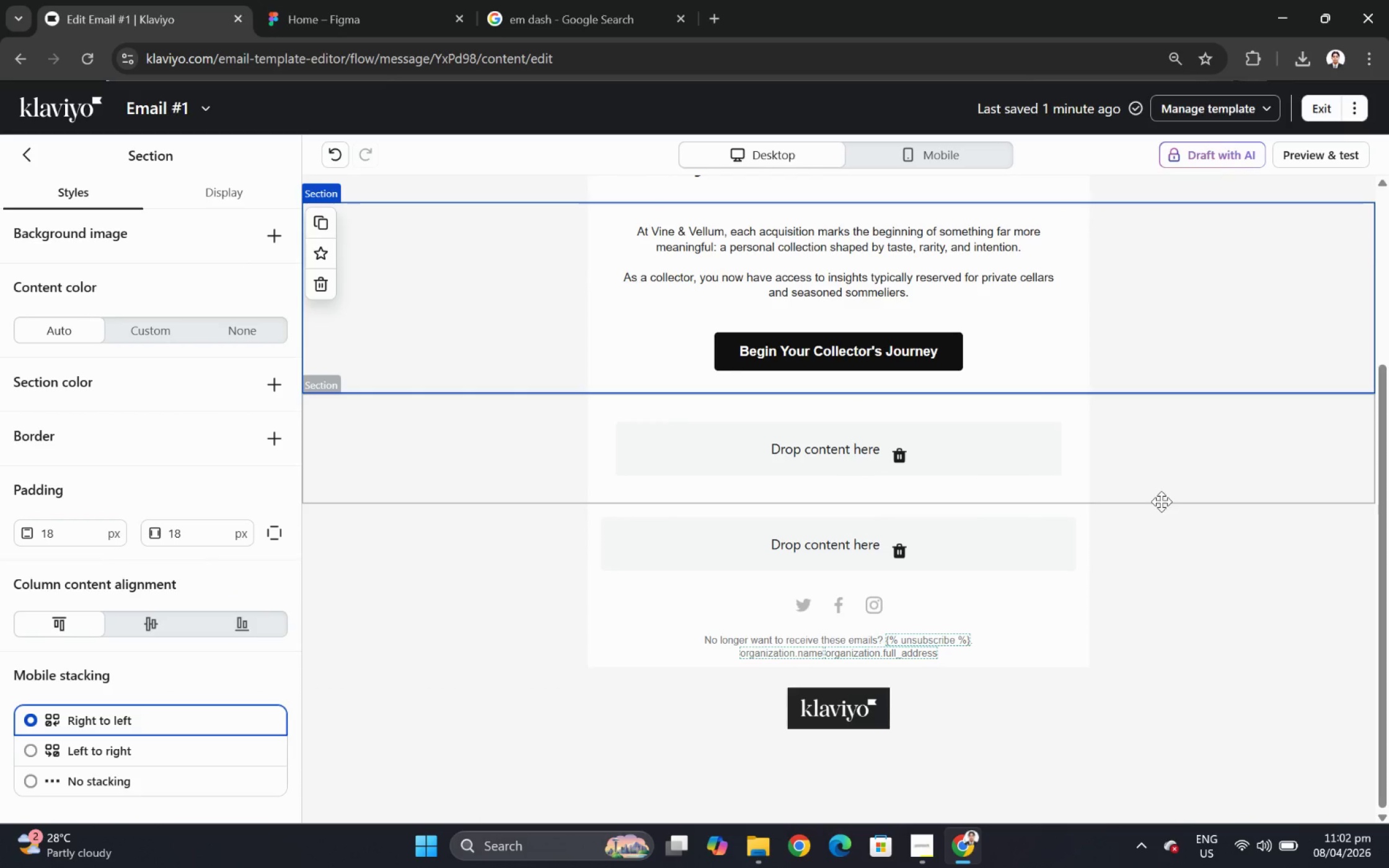 
scroll: coordinate [992, 513], scroll_direction: up, amount: 3.0
 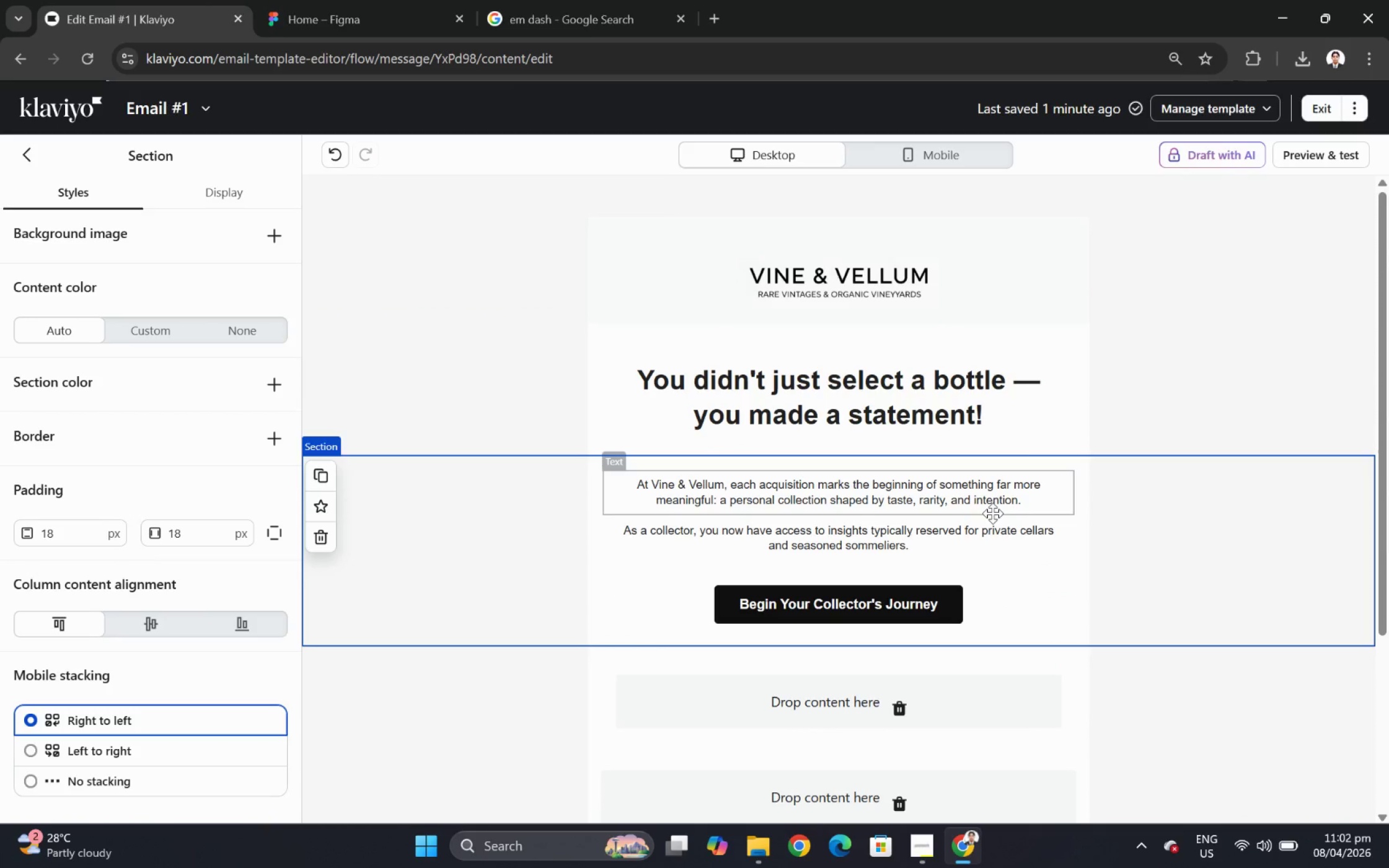 
scroll: coordinate [992, 513], scroll_direction: down, amount: 1.0
 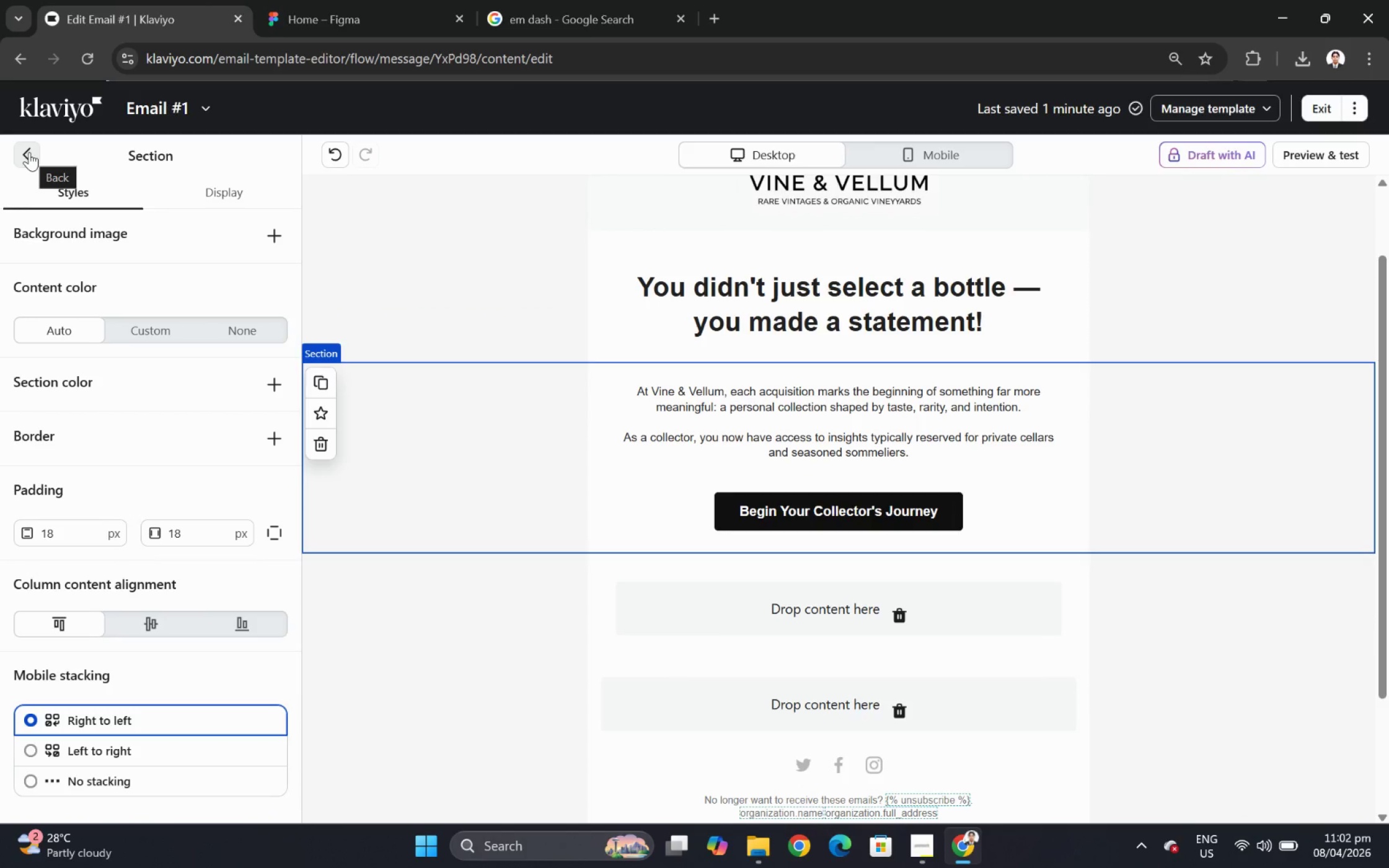 
wait(9.71)
 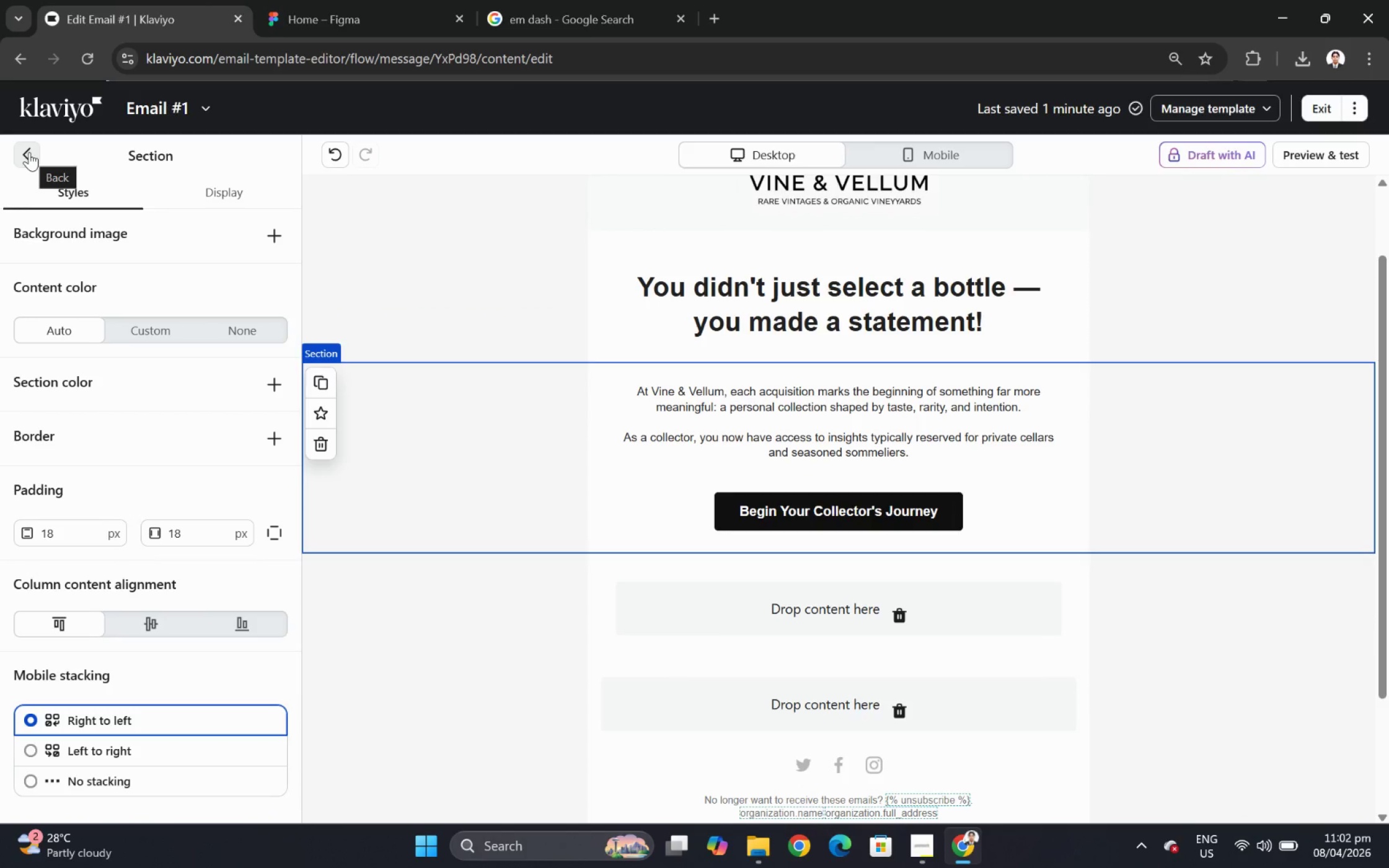 
scroll: coordinate [966, 572], scroll_direction: down, amount: 2.0
 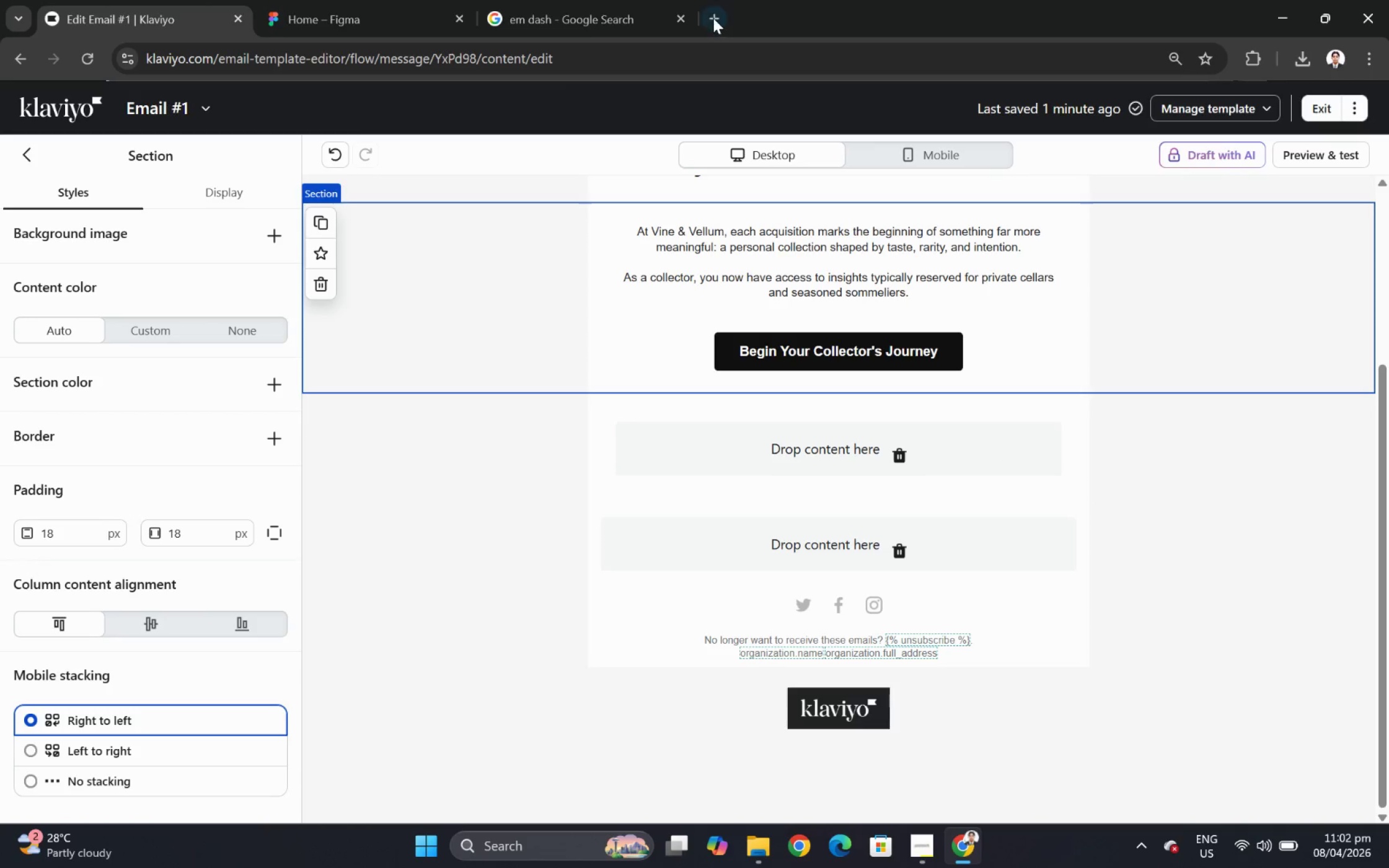 
wait(16.87)
 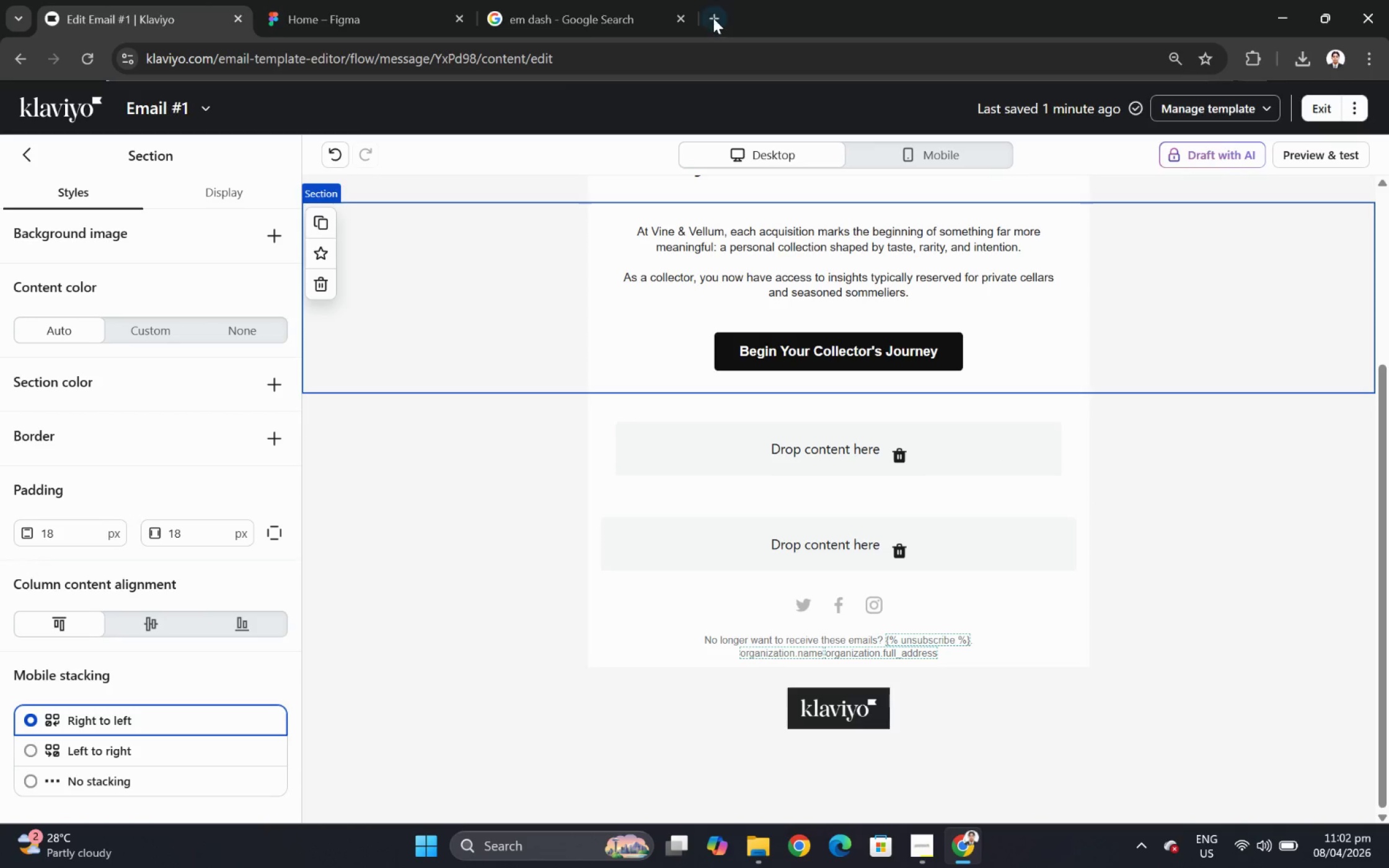 
left_click([304, 25])
 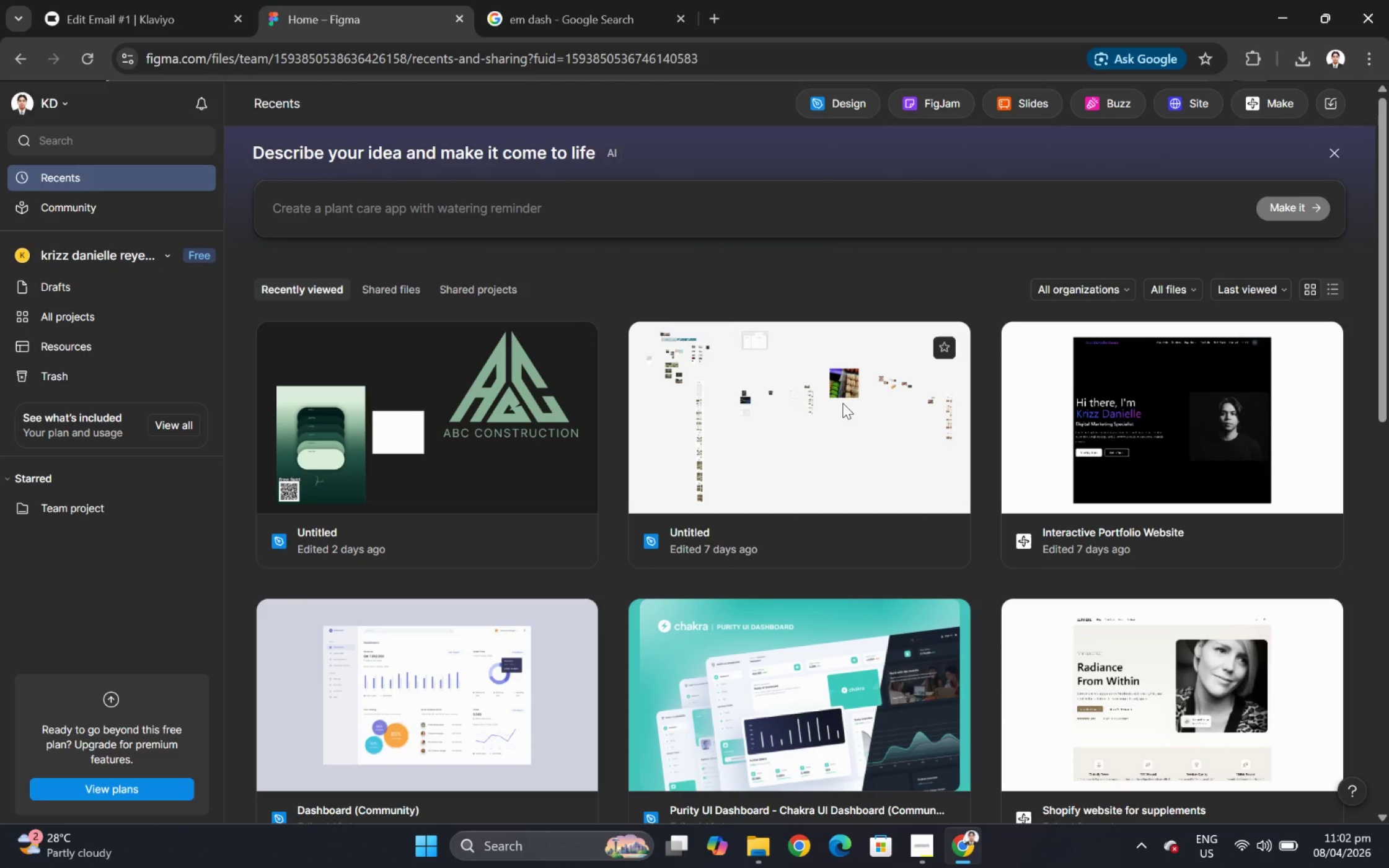 
double_click([836, 447])
 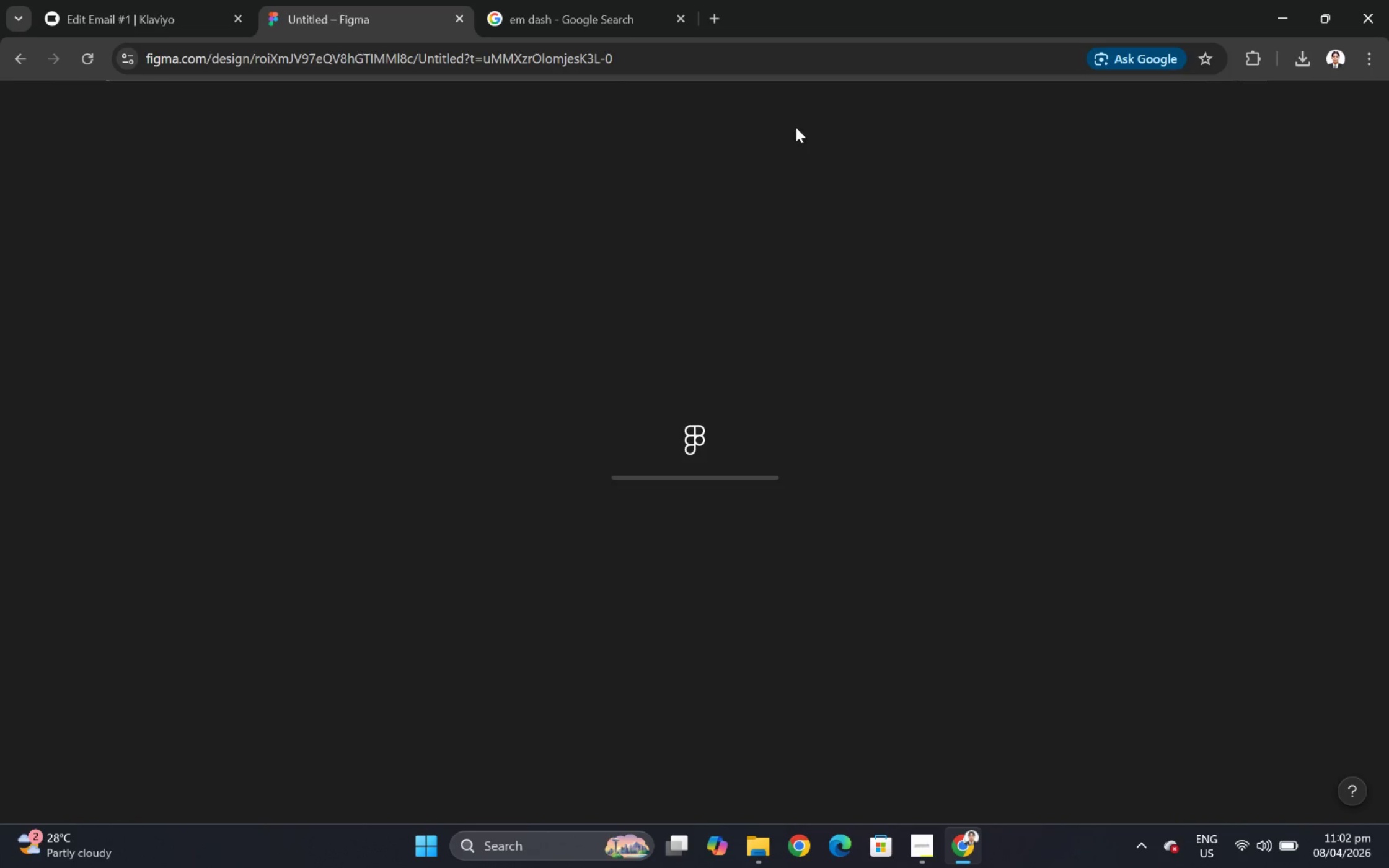 
left_click([602, 4])
 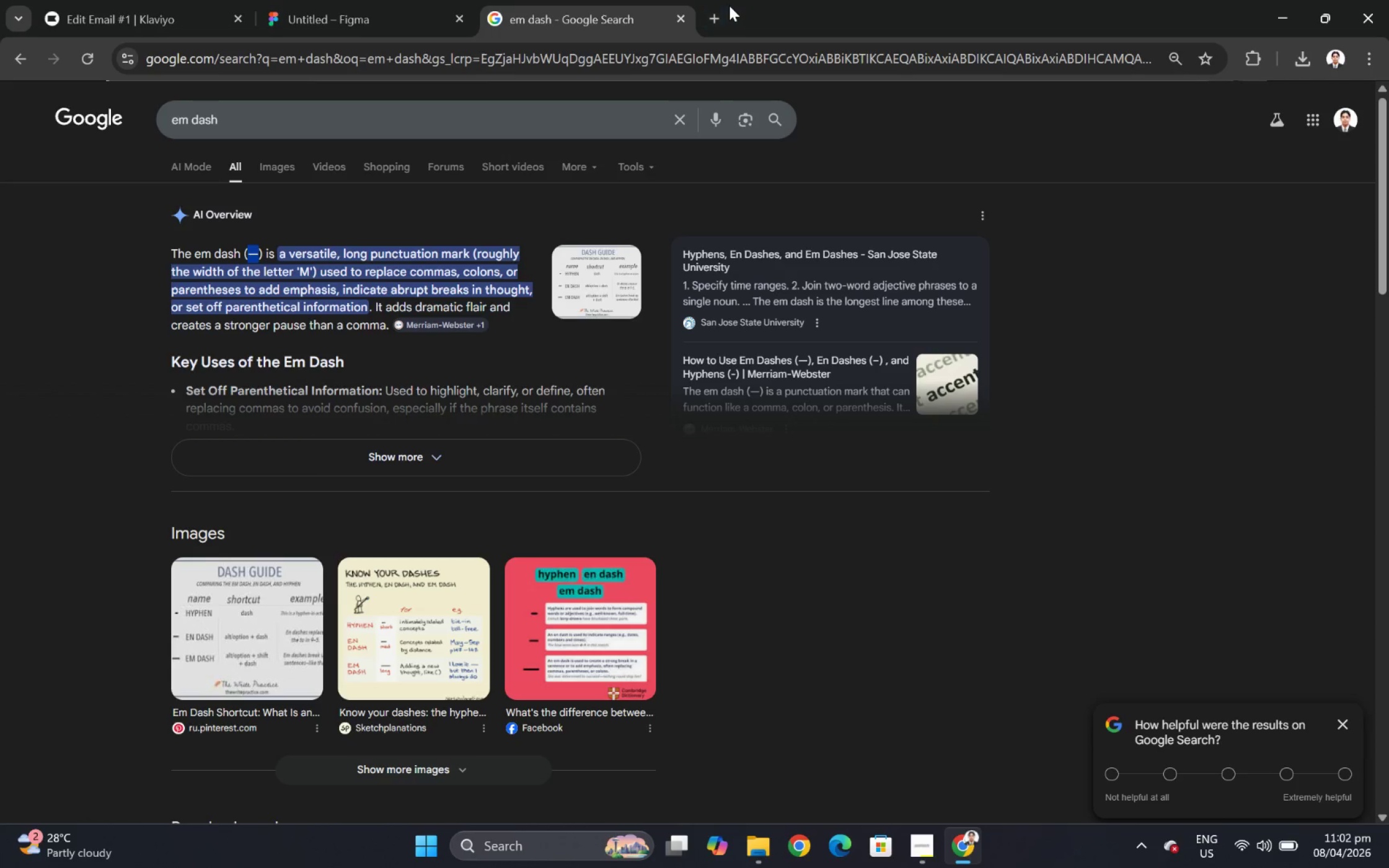 
left_click([717, 13])
 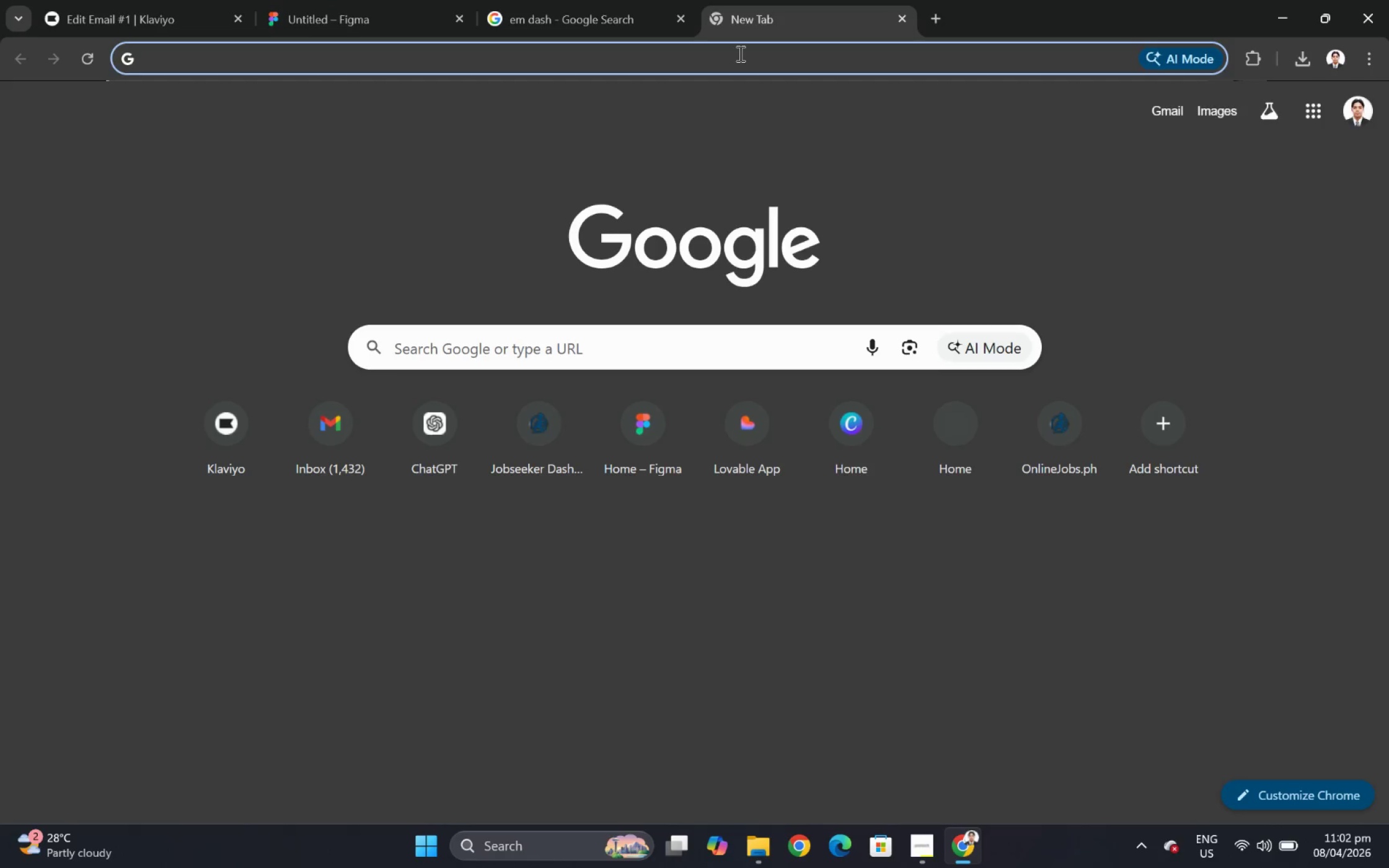 
type(win storage)
 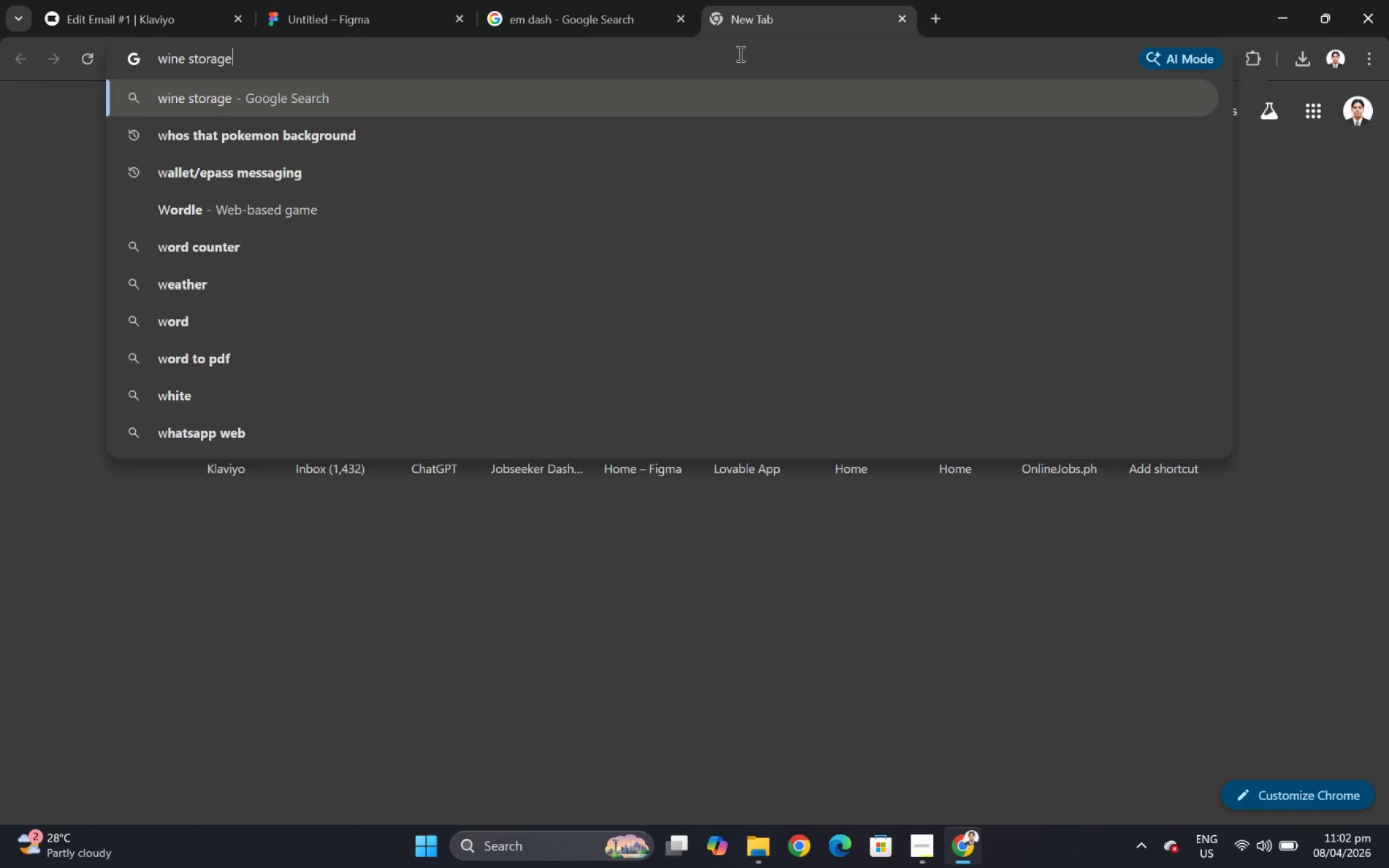 
key(Enter)
 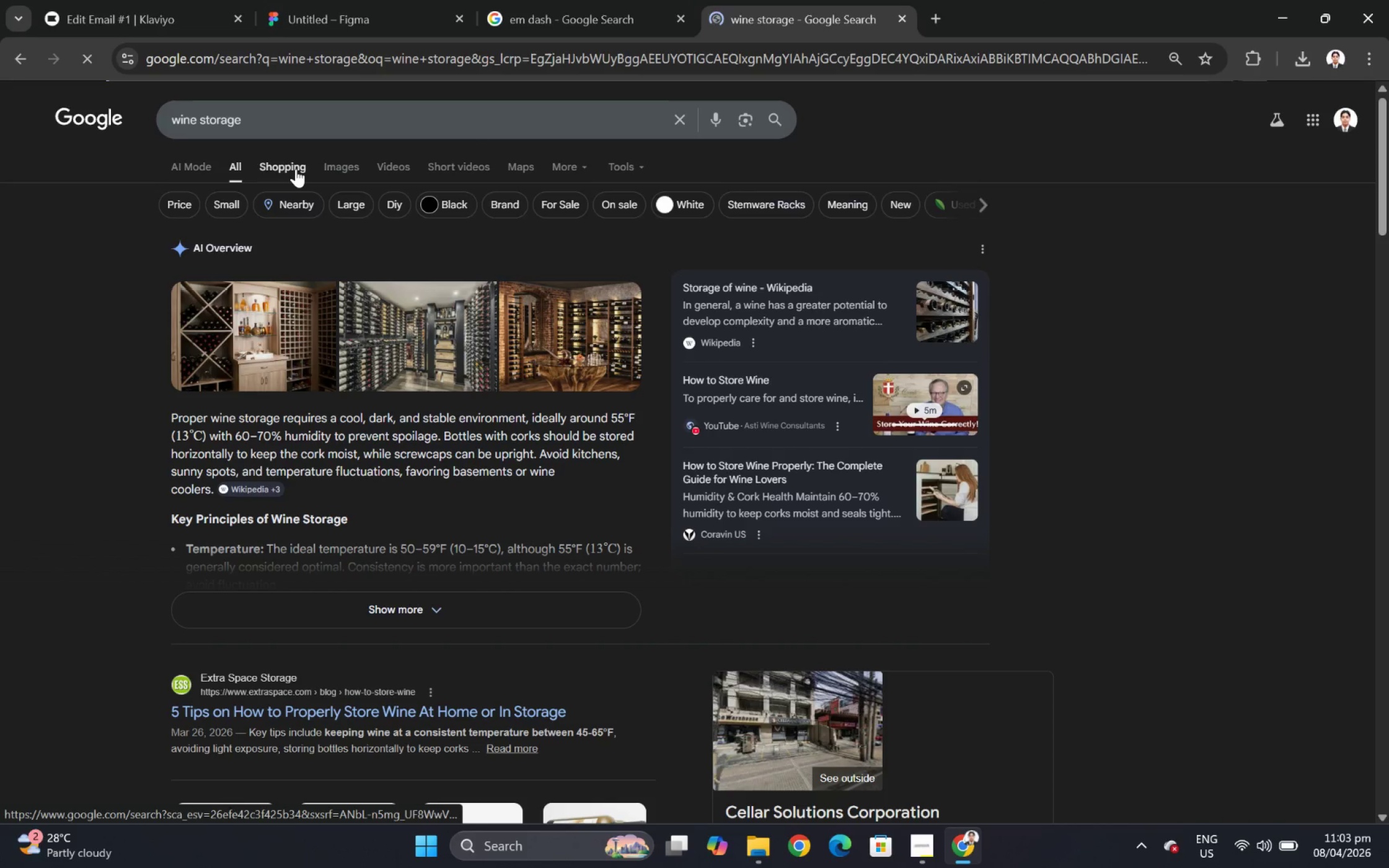 
left_click([330, 169])
 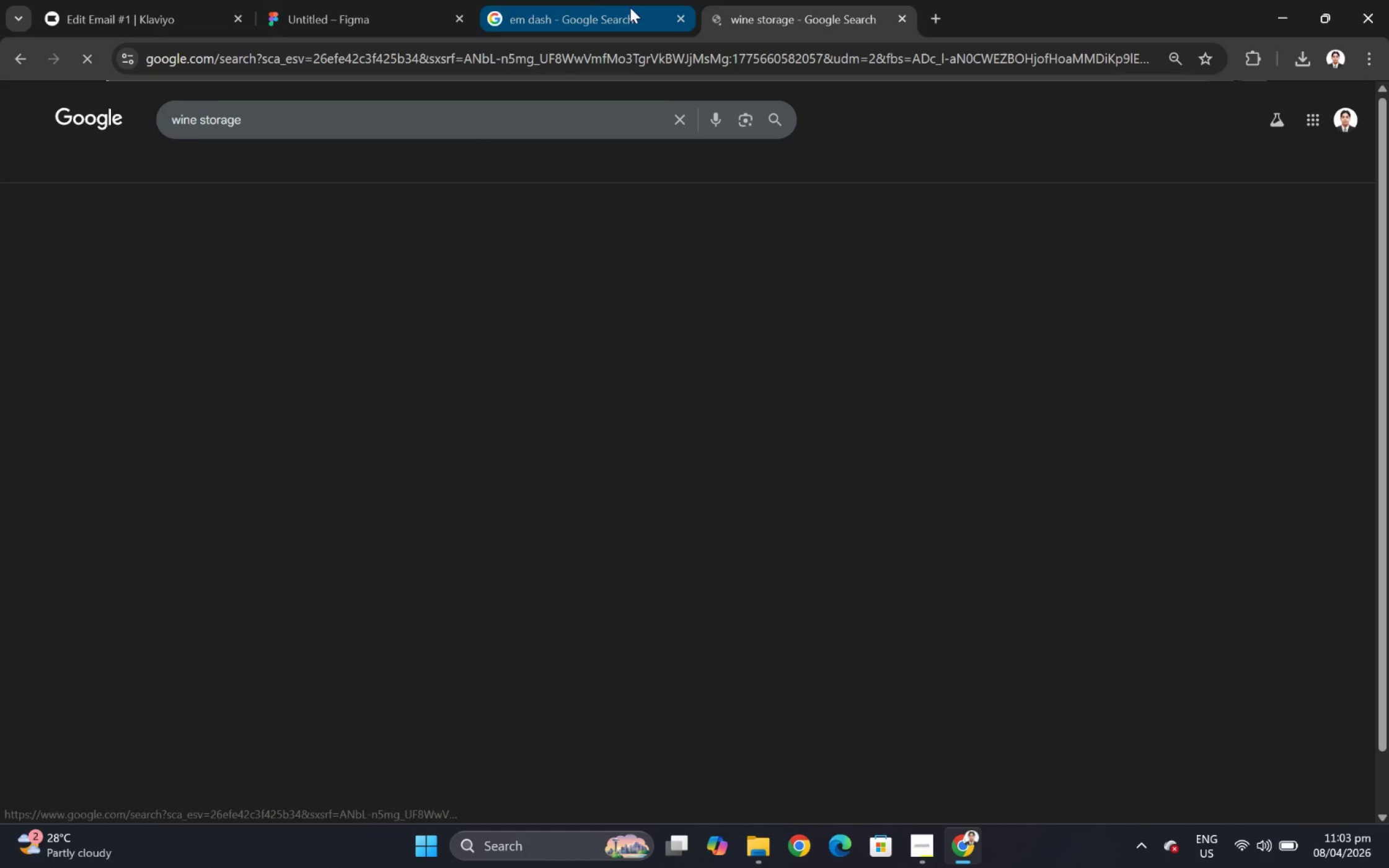 
left_click([607, 4])
 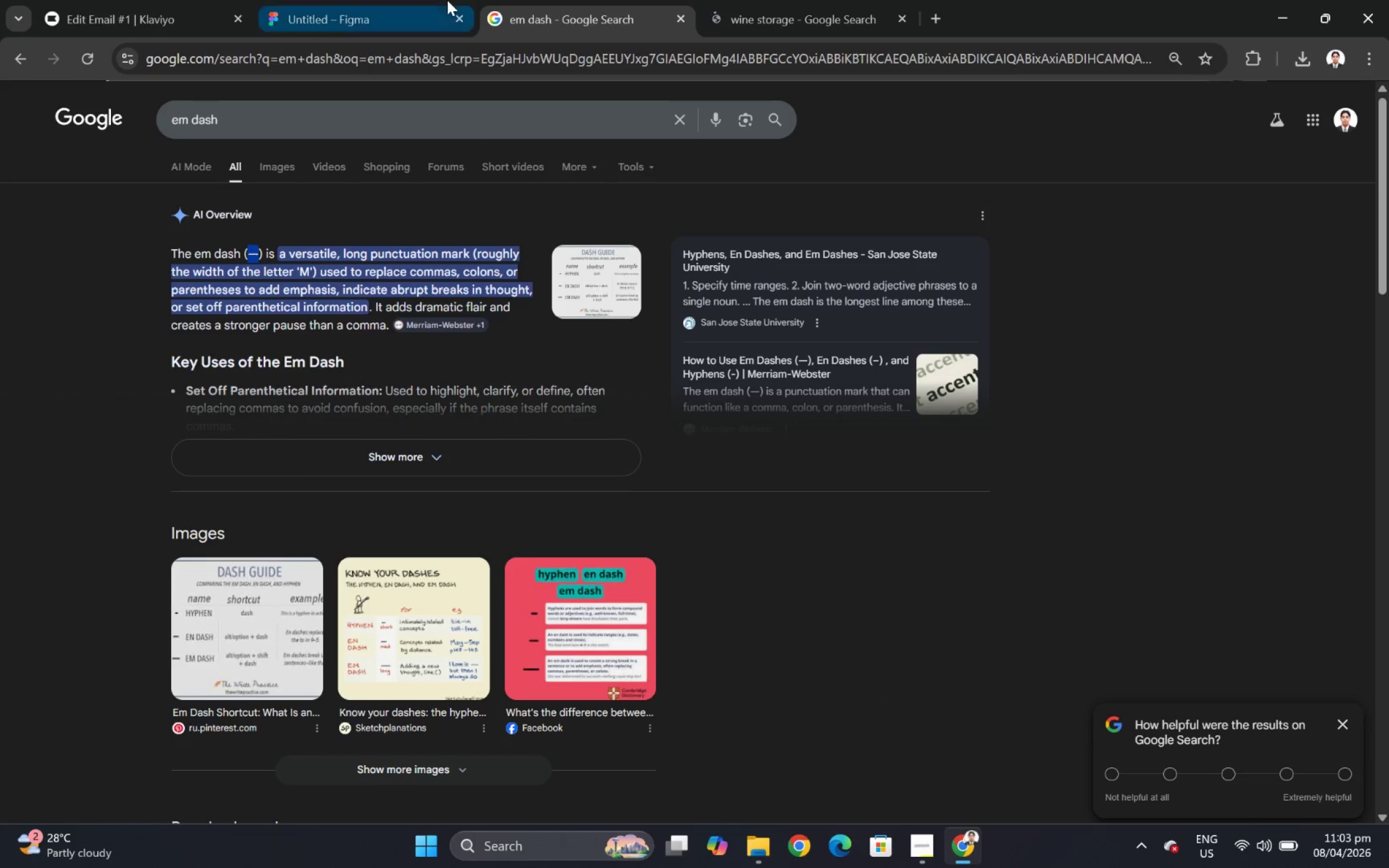 
left_click([414, 3])
 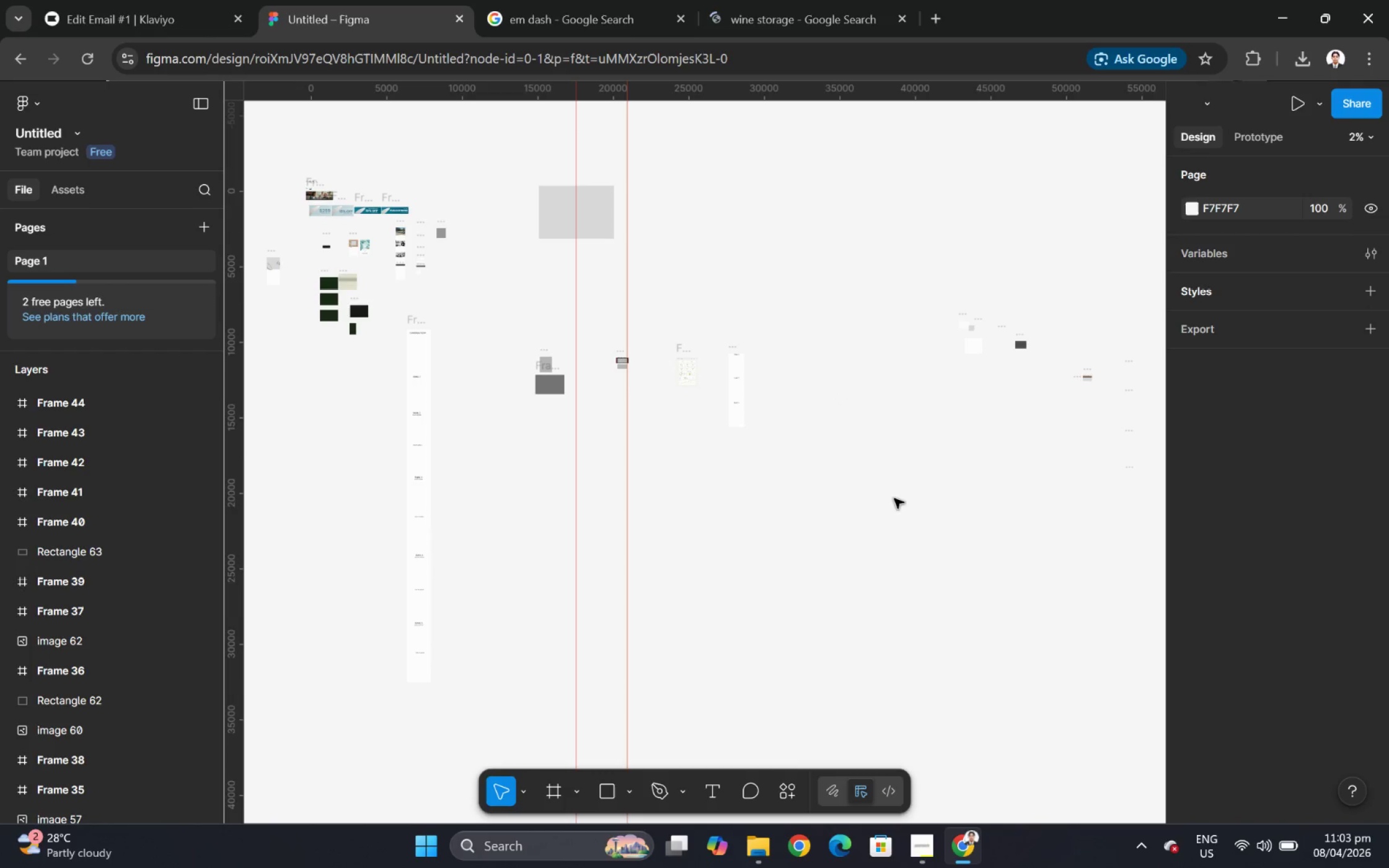 
hold_key(key=ControlLeft, duration=0.72)
 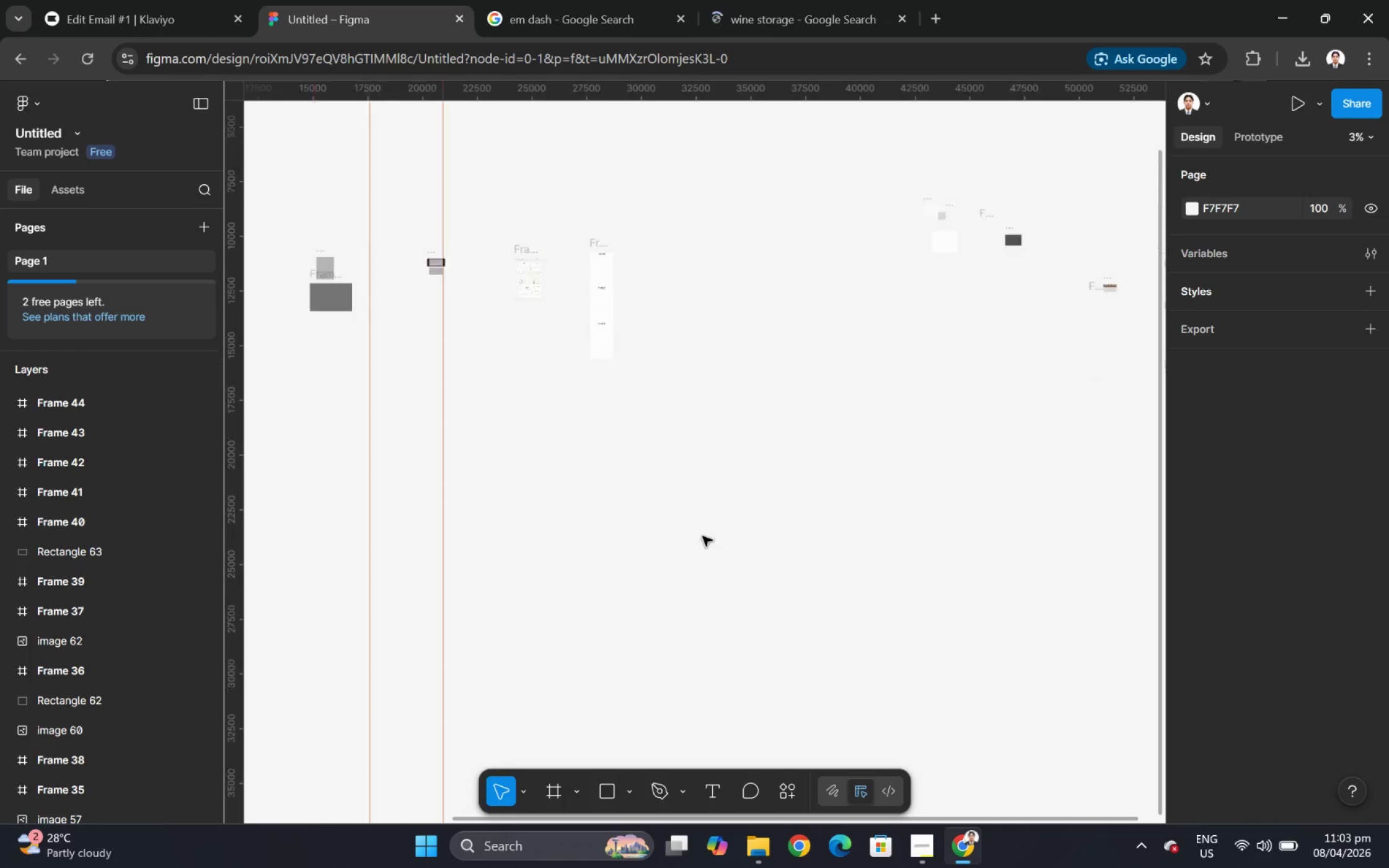 
hold_key(key=ControlLeft, duration=1.23)
 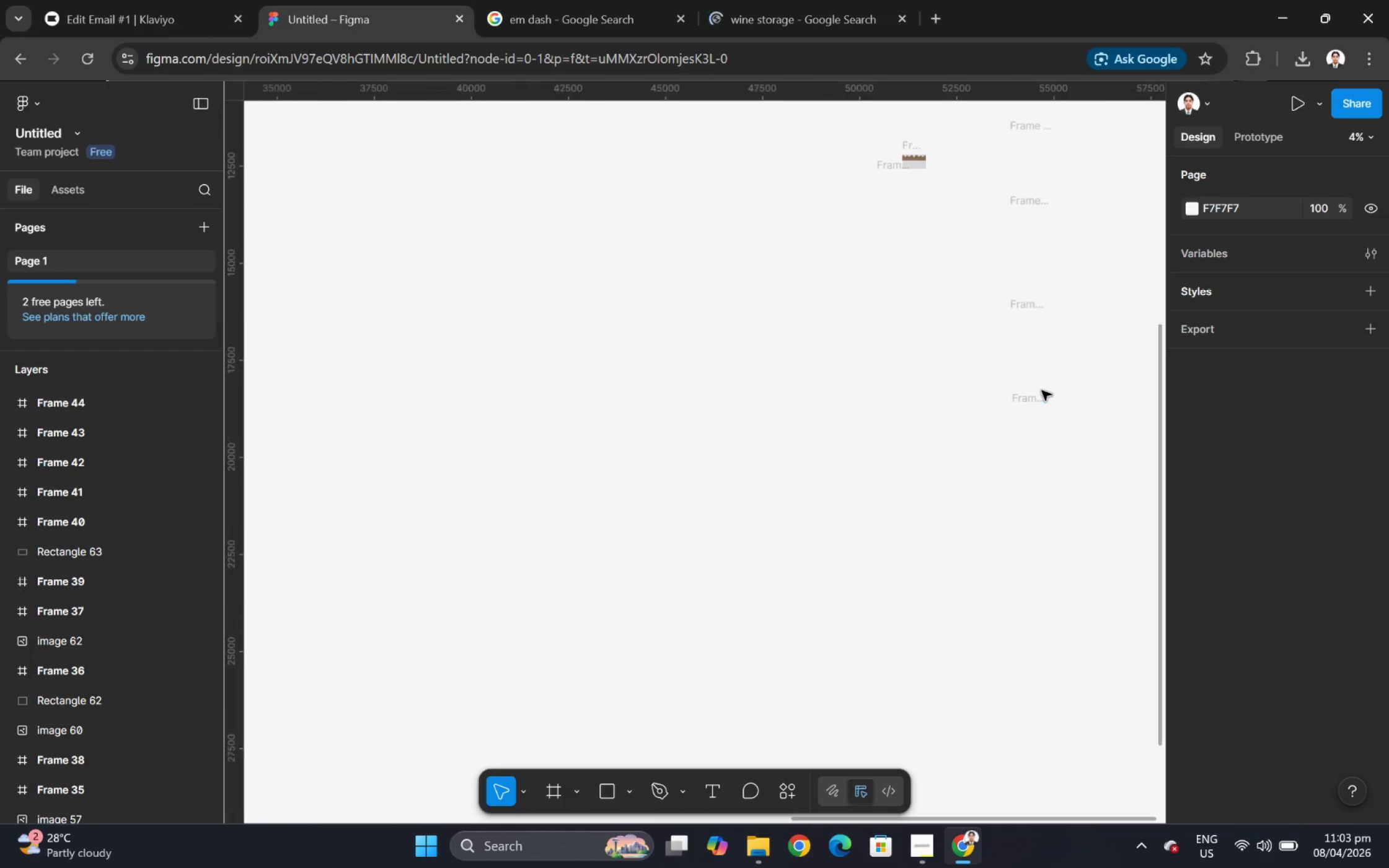 
scroll: coordinate [995, 570], scroll_direction: up, amount: 5.0
 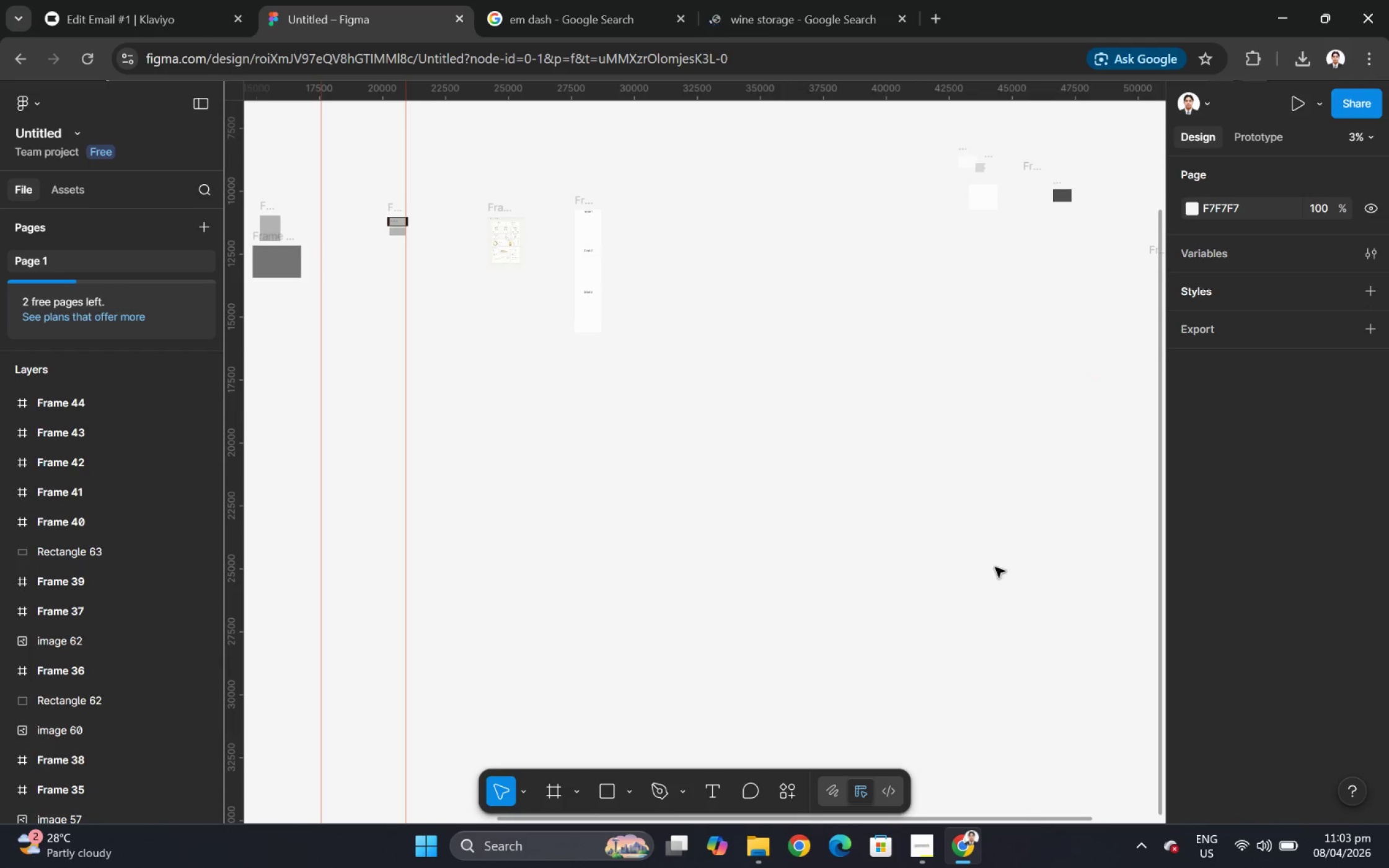 
hold_key(key=ControlLeft, duration=0.34)
hold_key(key=ControlLeft, duration=1.12)
hold_key(key=ControlLeft, duration=0.39)
scroll: coordinate [689, 504], scroll_direction: up, amount: 27.0
 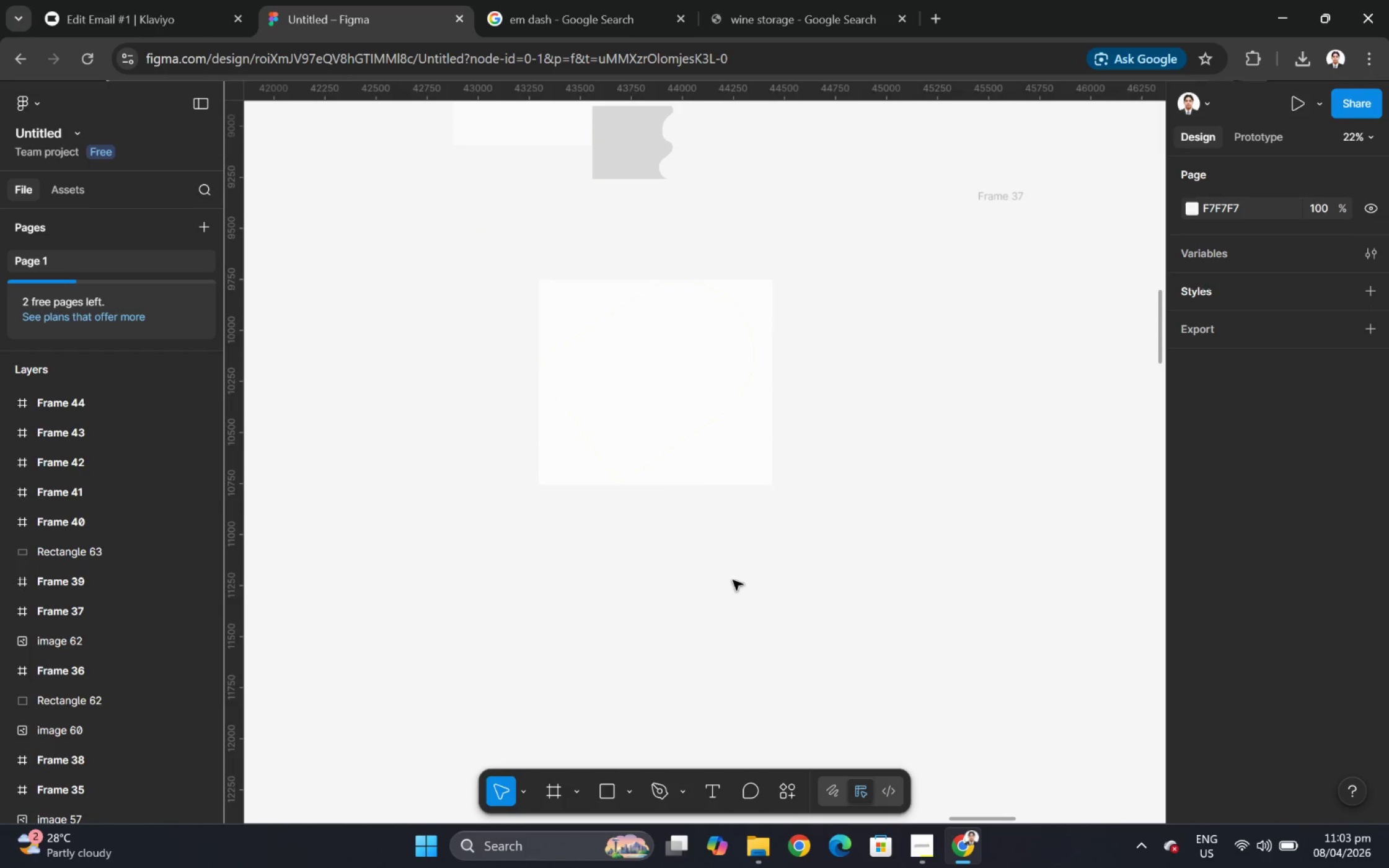 
left_click([762, 0])
 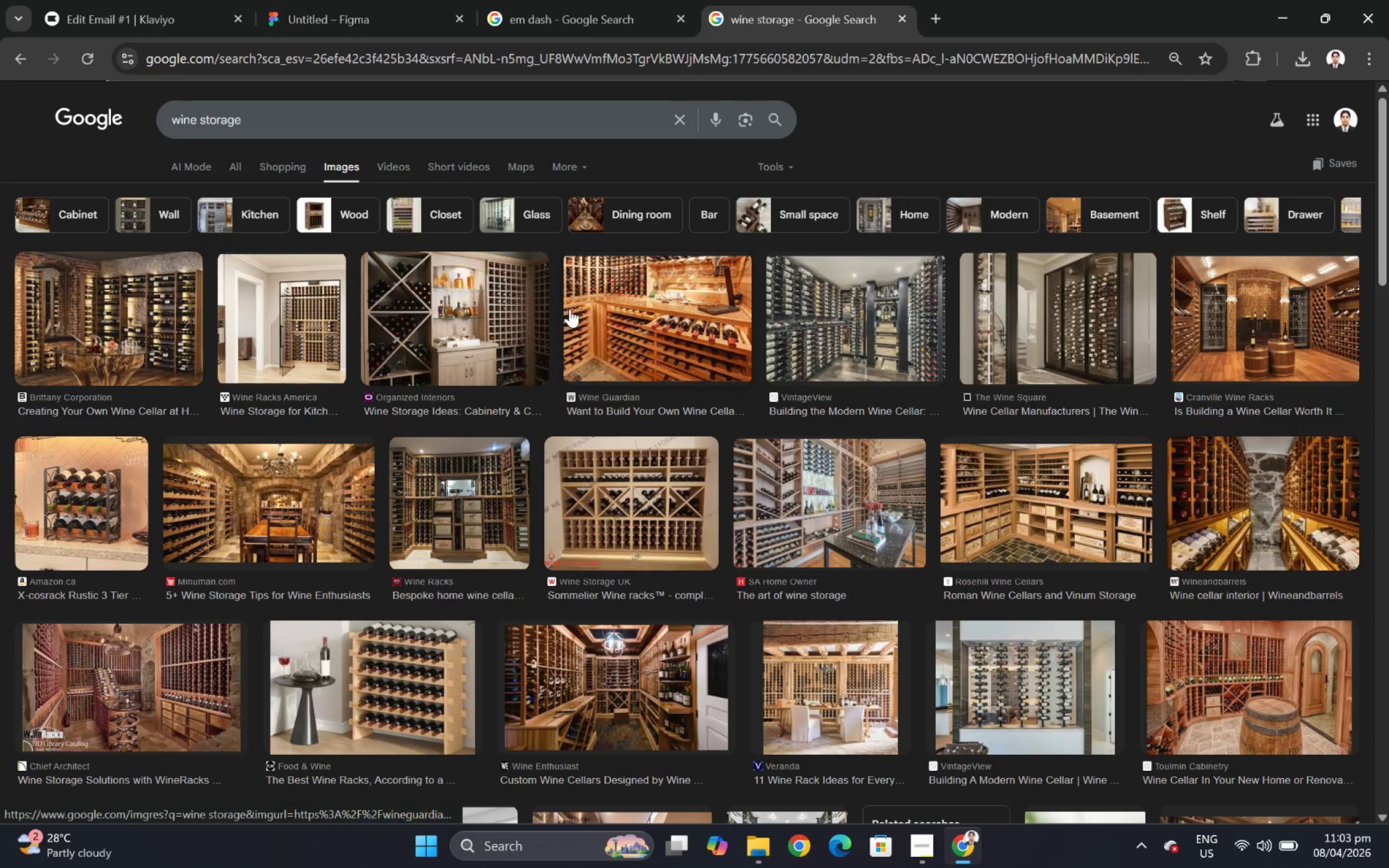 
scroll: coordinate [1155, 525], scroll_direction: down, amount: 2.0
 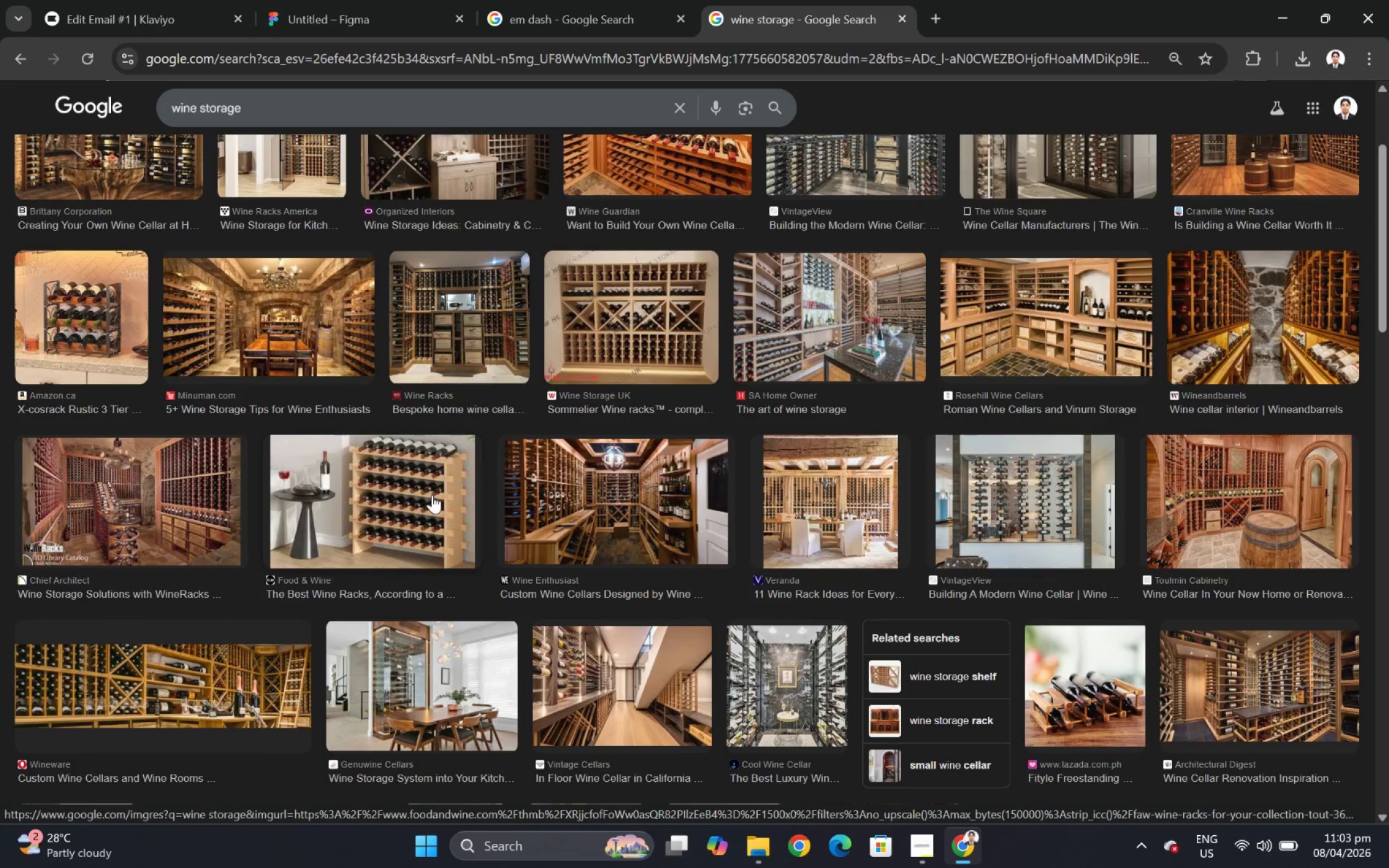 
wait(8.88)
 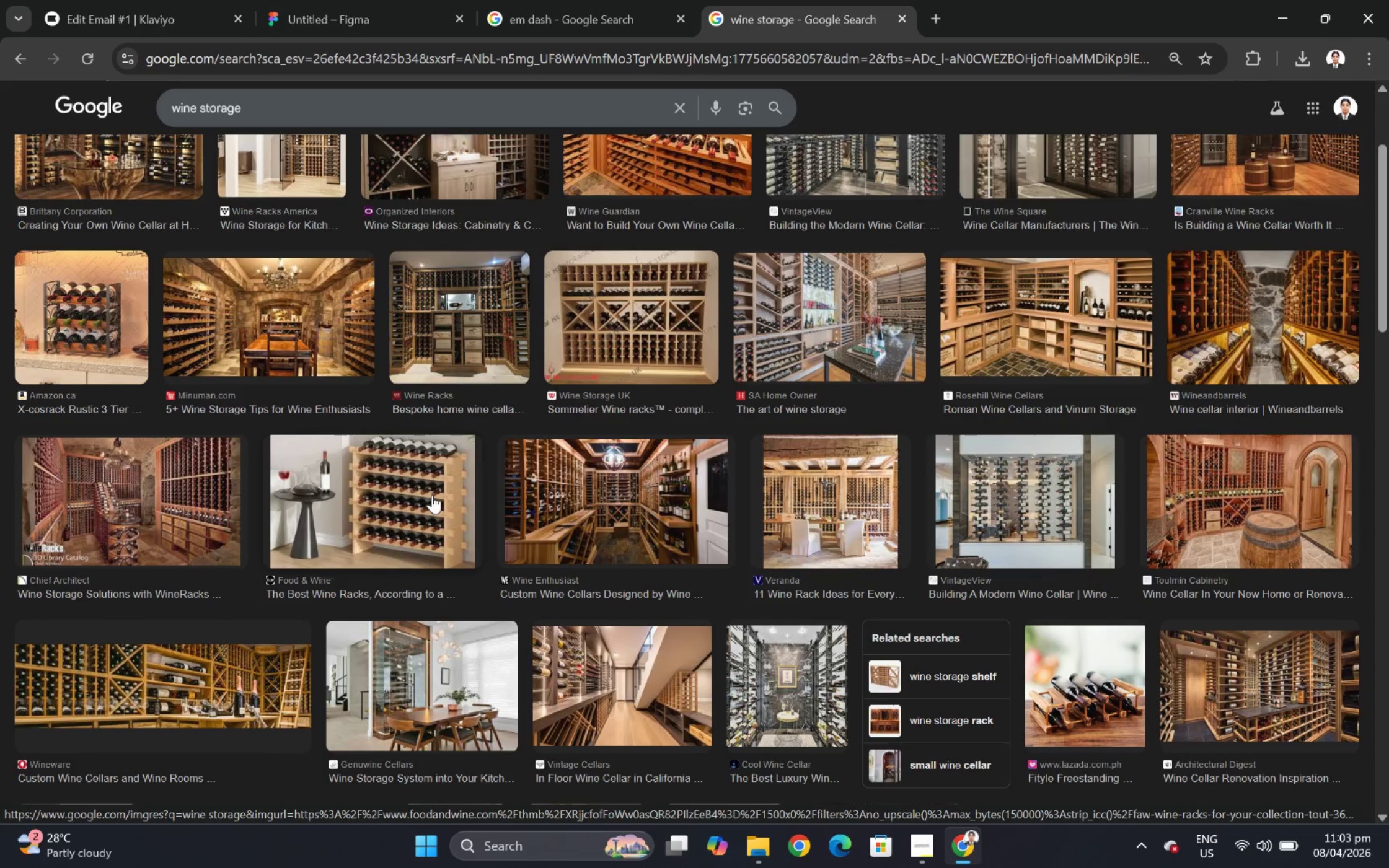 
scroll: coordinate [546, 491], scroll_direction: down, amount: 2.0
 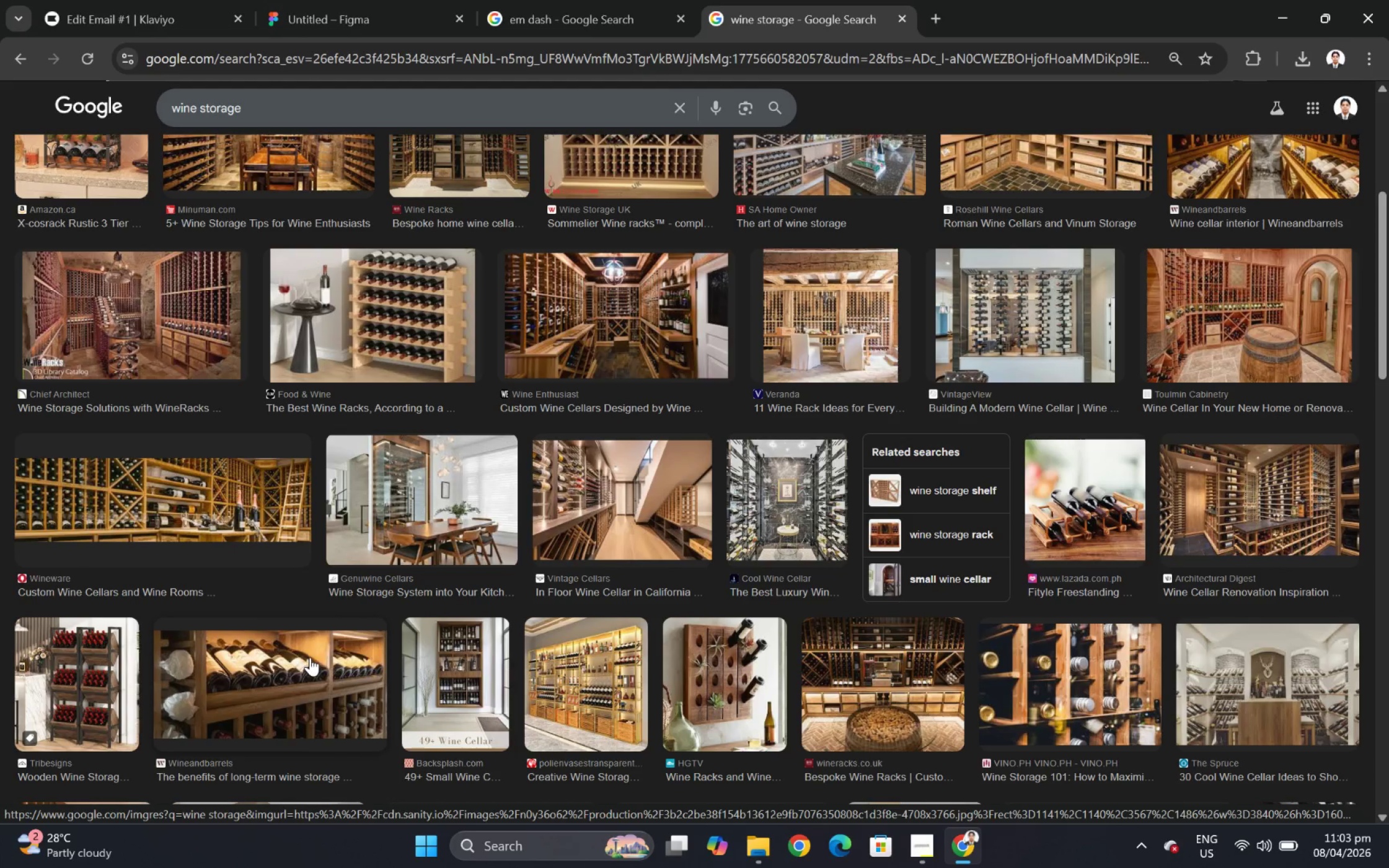 
wait(12.85)
 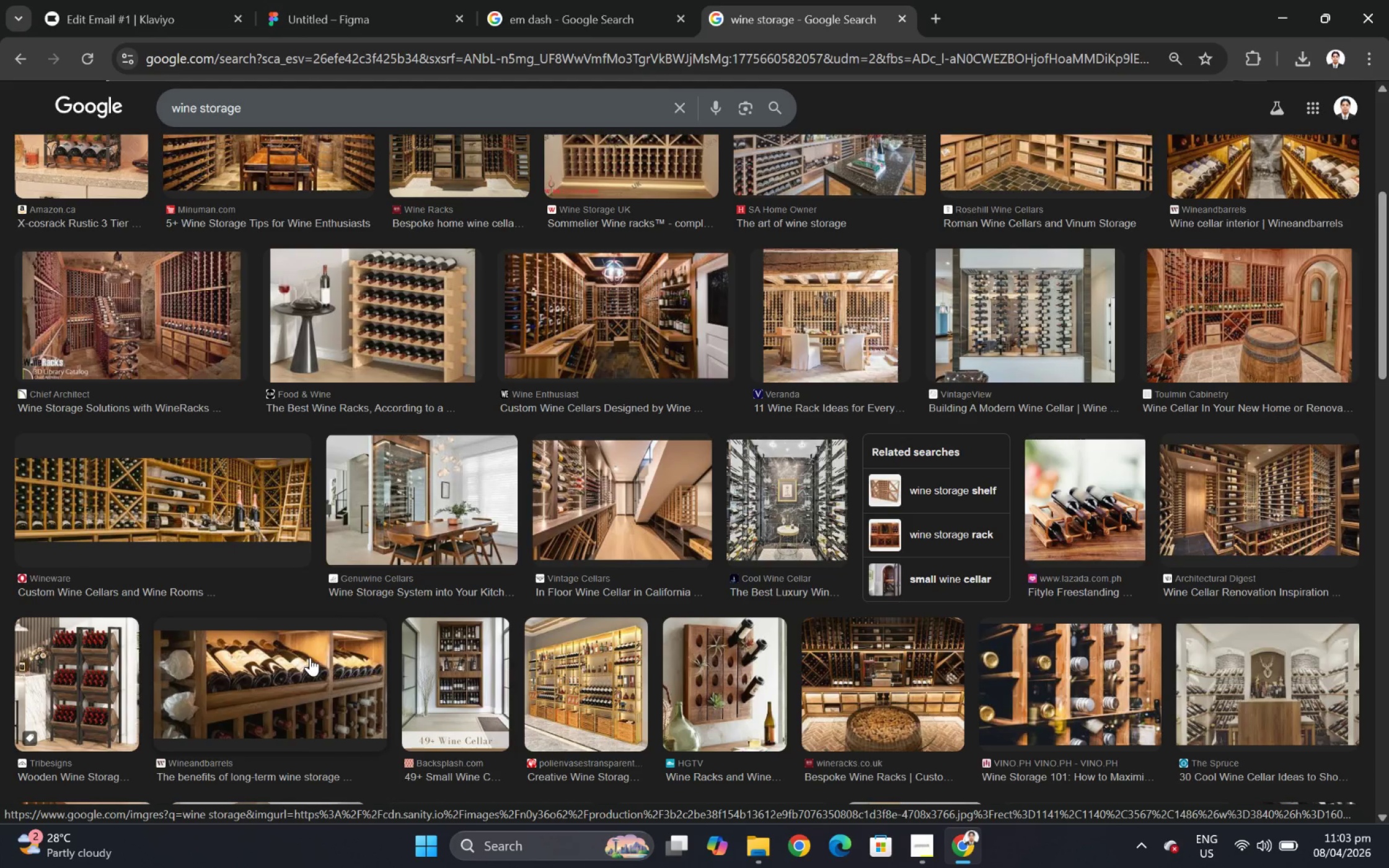 
scroll: coordinate [1074, 416], scroll_direction: up, amount: 4.0
 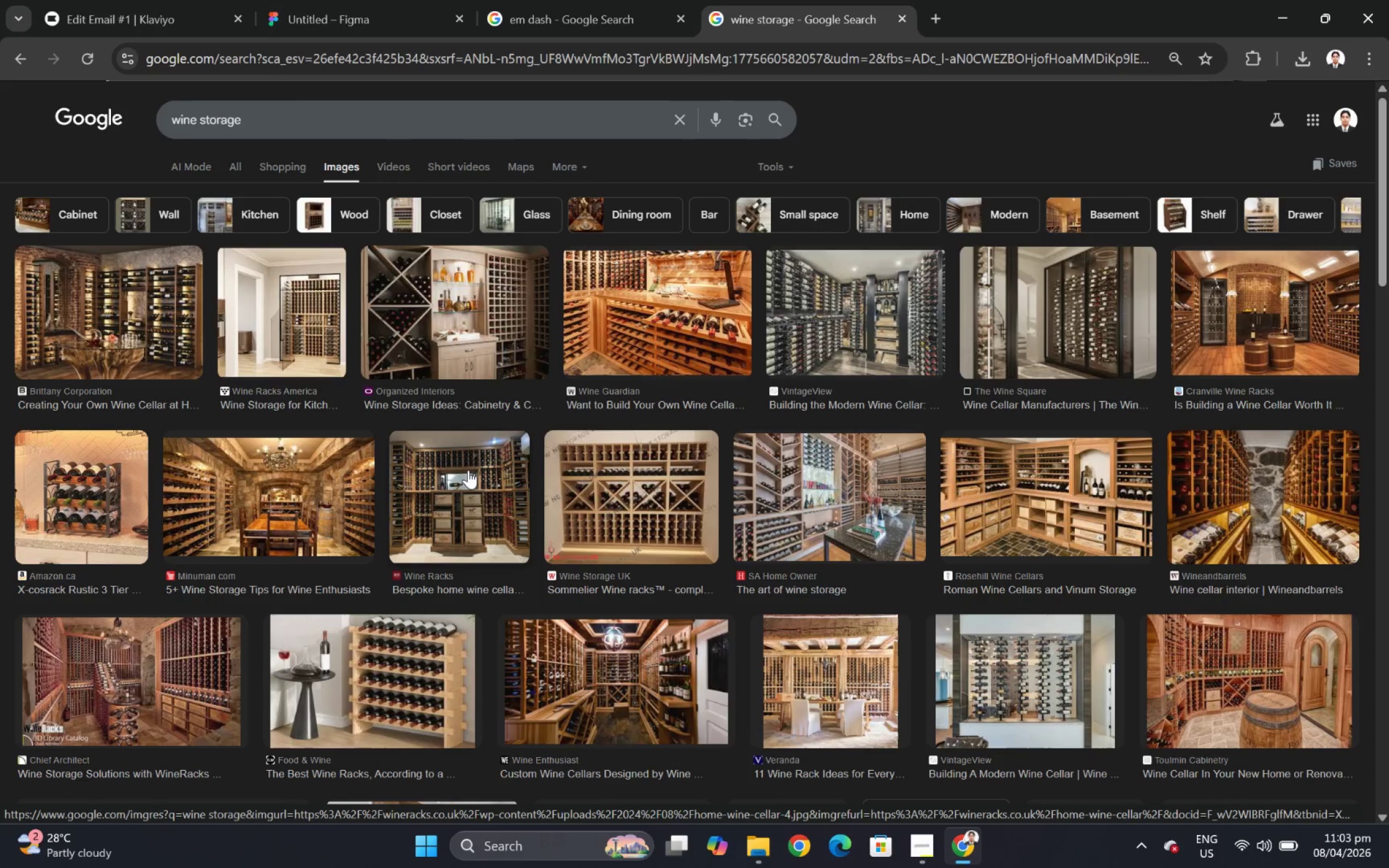 
scroll: coordinate [1157, 442], scroll_direction: down, amount: 11.0
 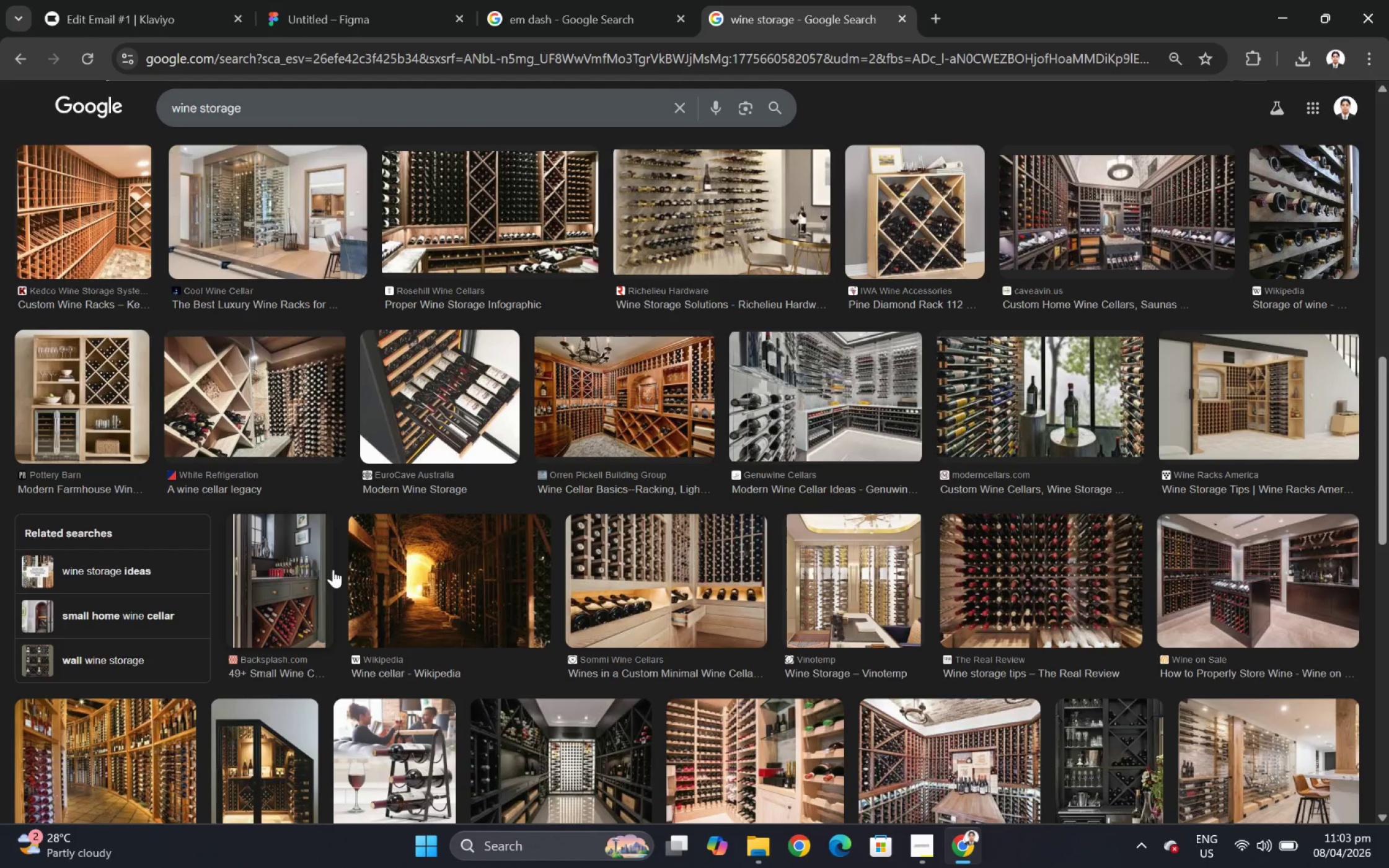 
scroll: coordinate [772, 528], scroll_direction: down, amount: 3.0
 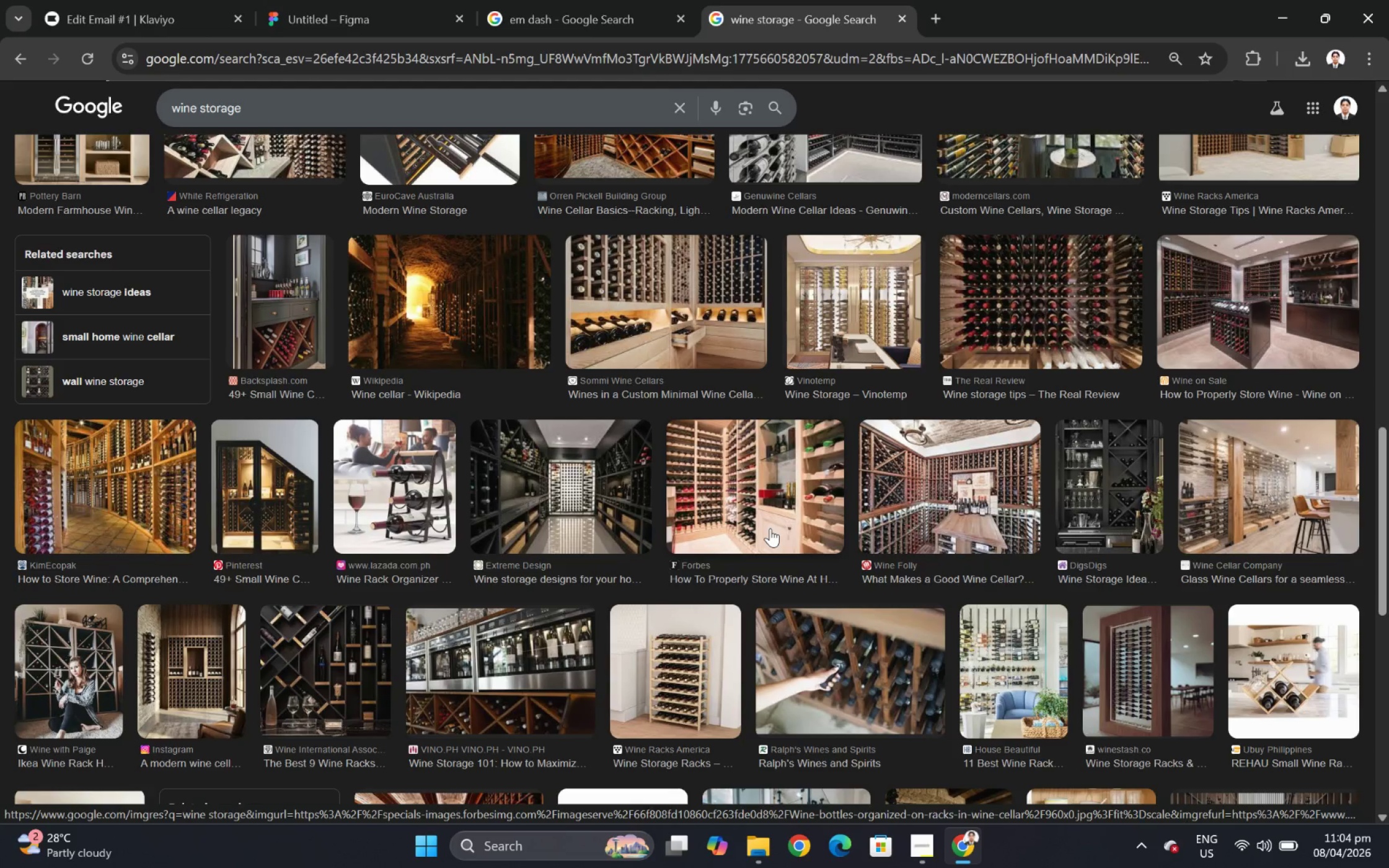 
scroll: coordinate [862, 507], scroll_direction: up, amount: 7.0
 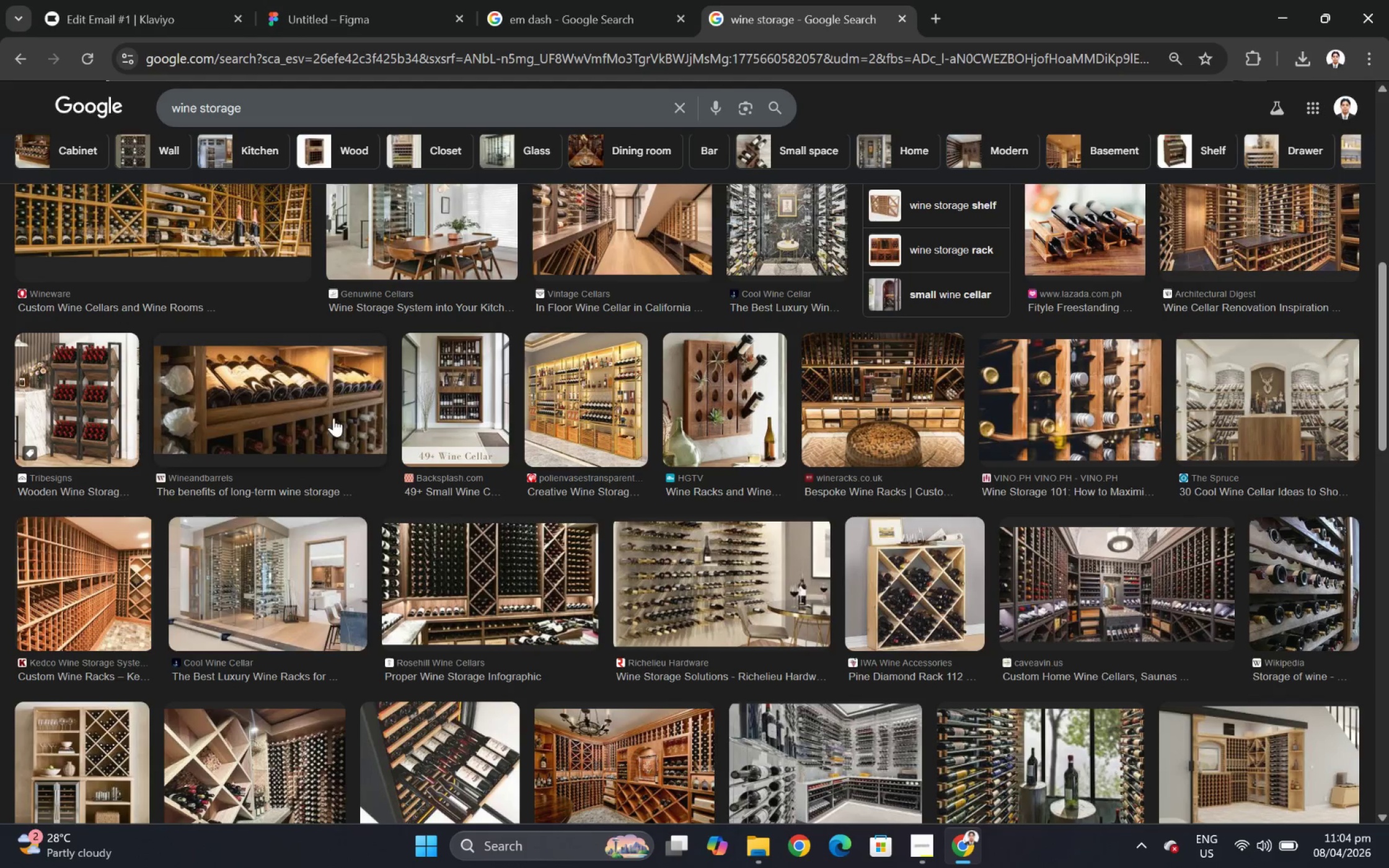 
left_click([317, 418])
 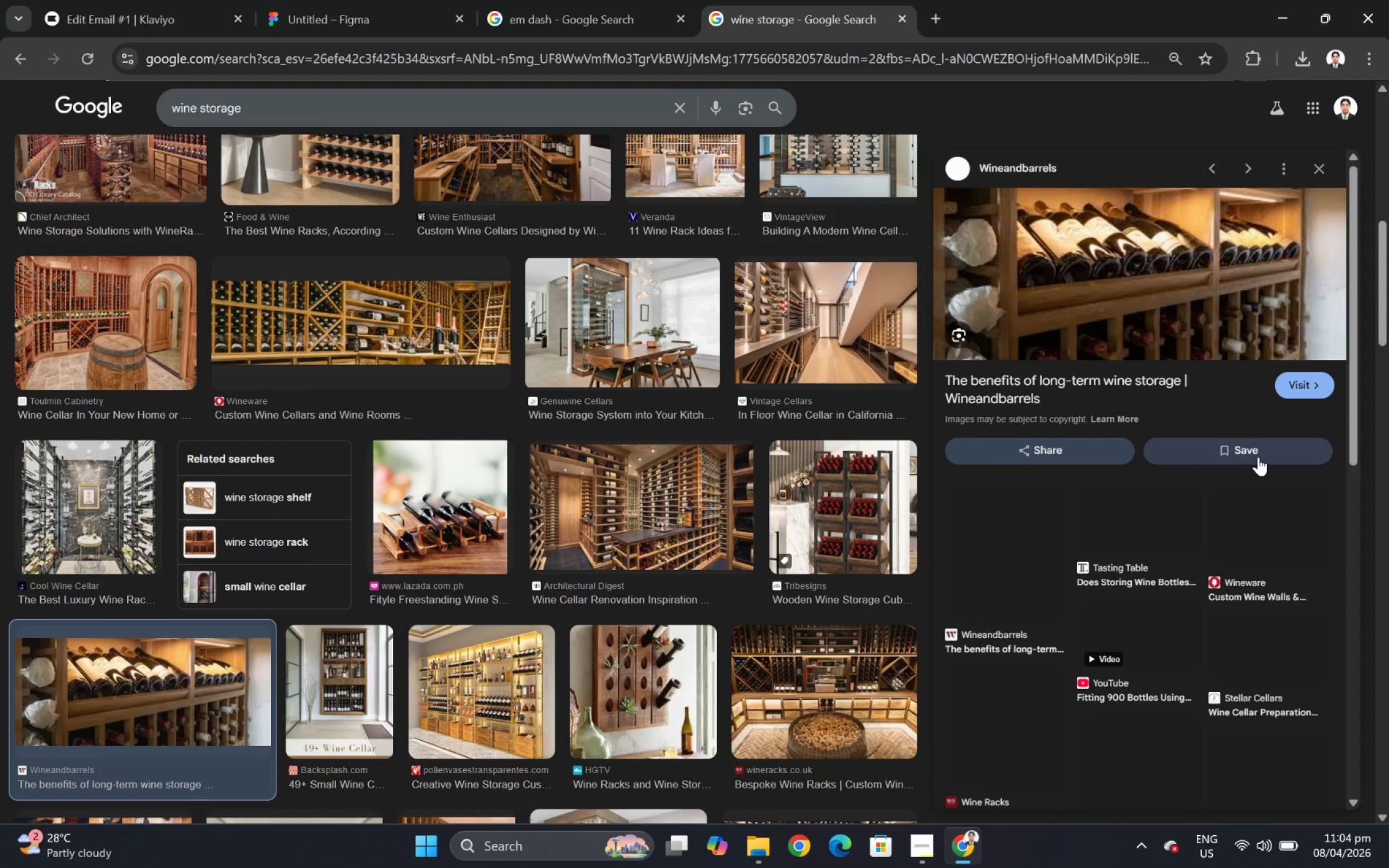 
wait(12.89)
 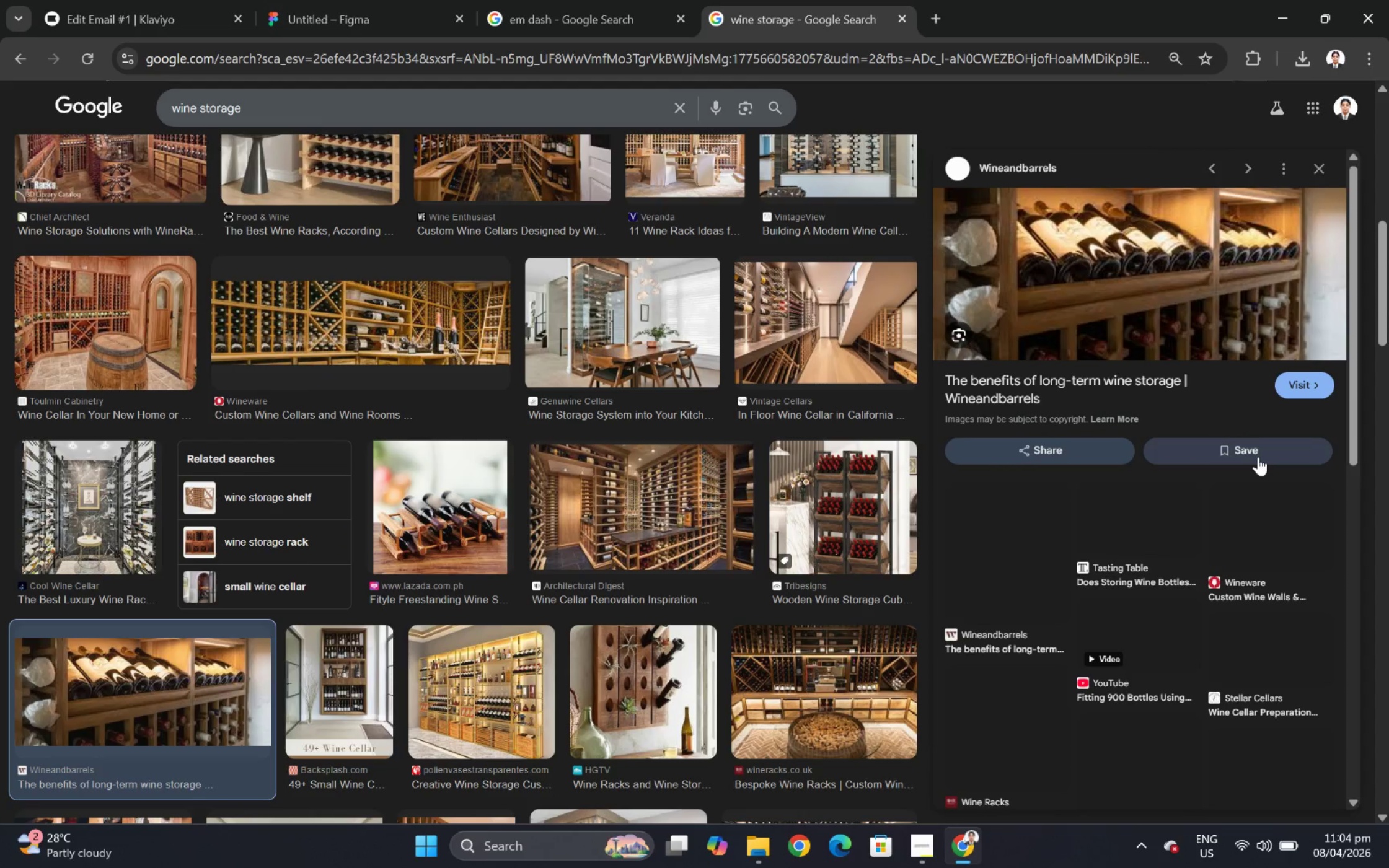 
right_click([1088, 235])
 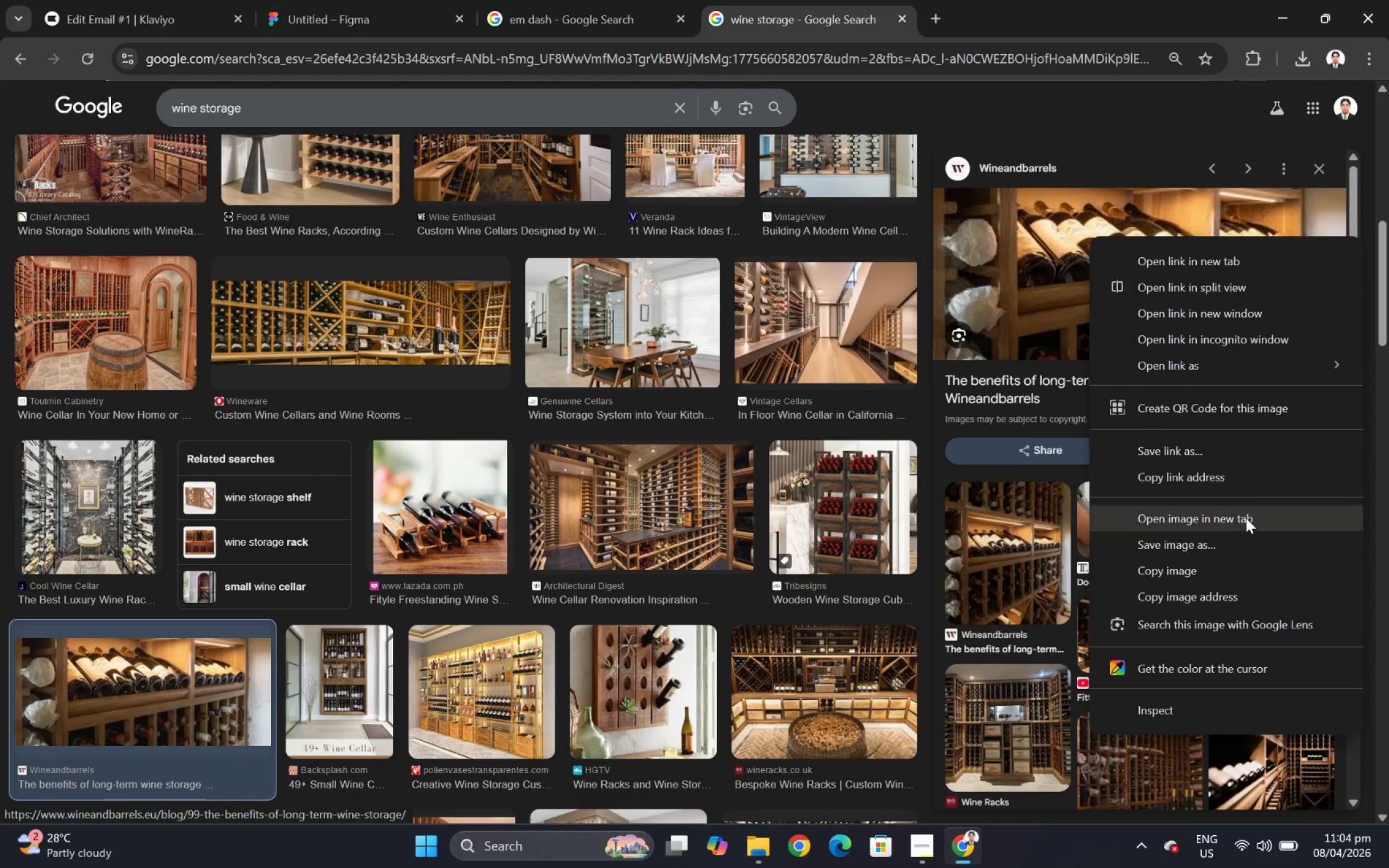 
left_click([1249, 517])
 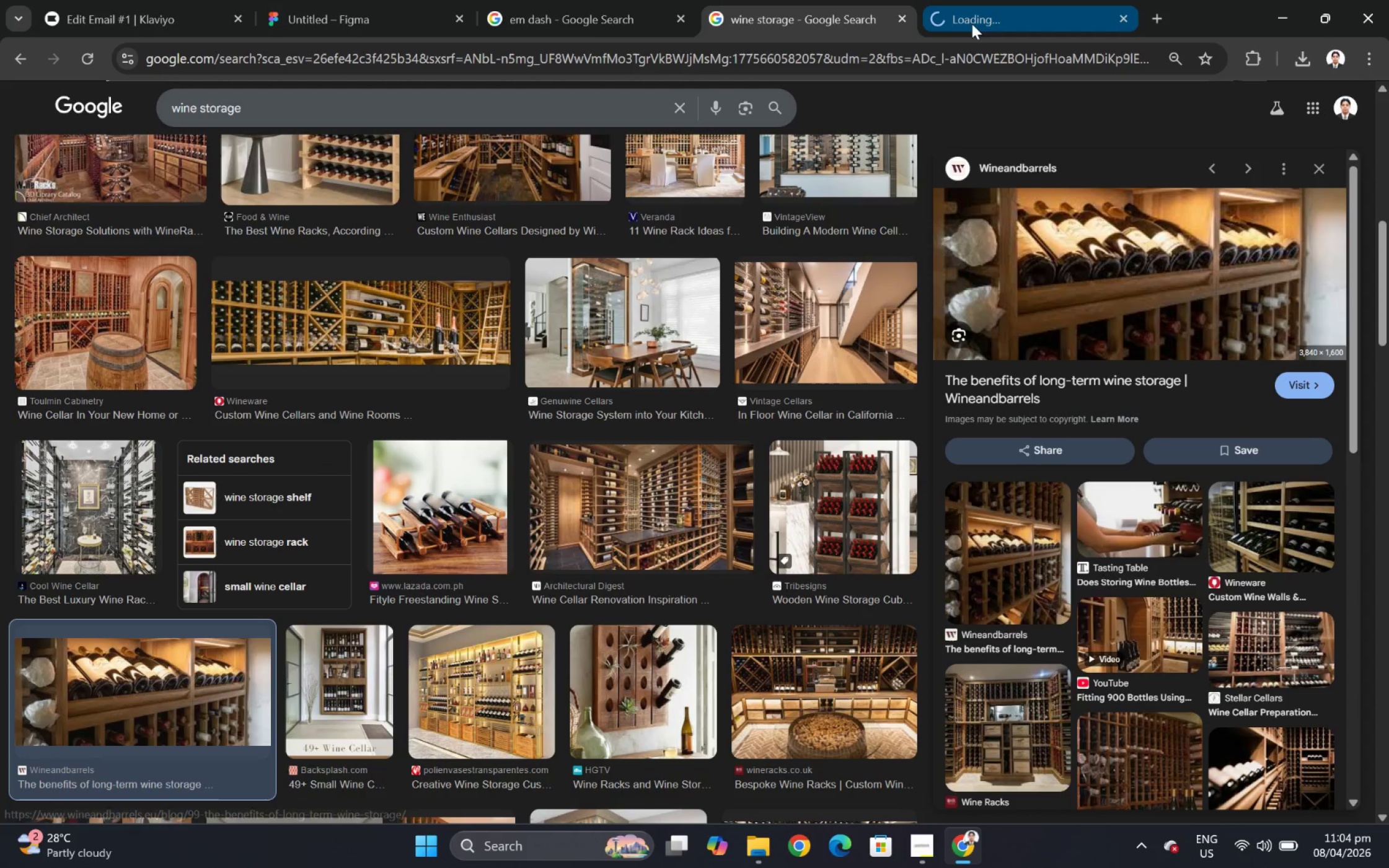 
left_click([976, 27])
 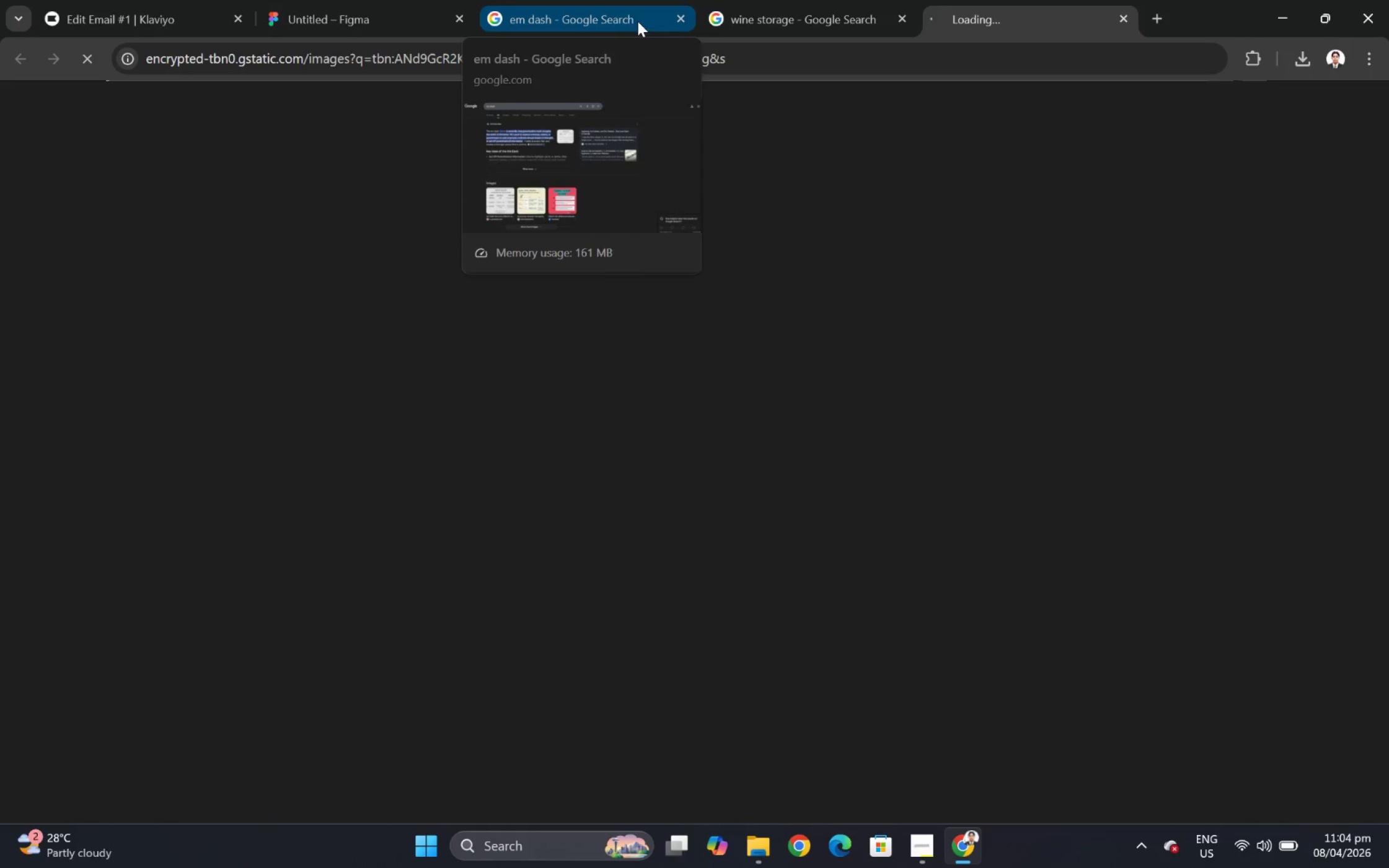 
wait(8.41)
 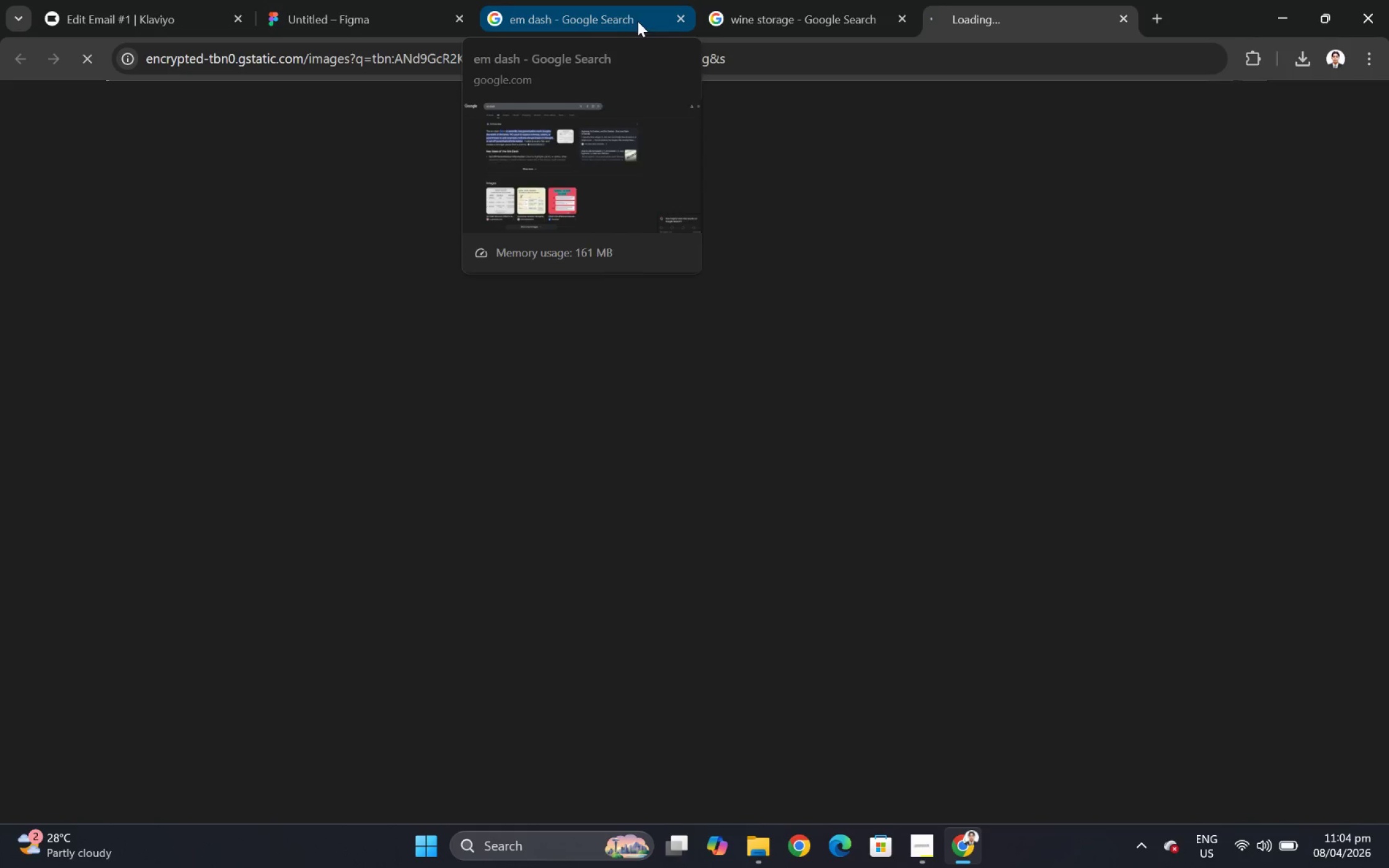 
right_click([1163, 256])
 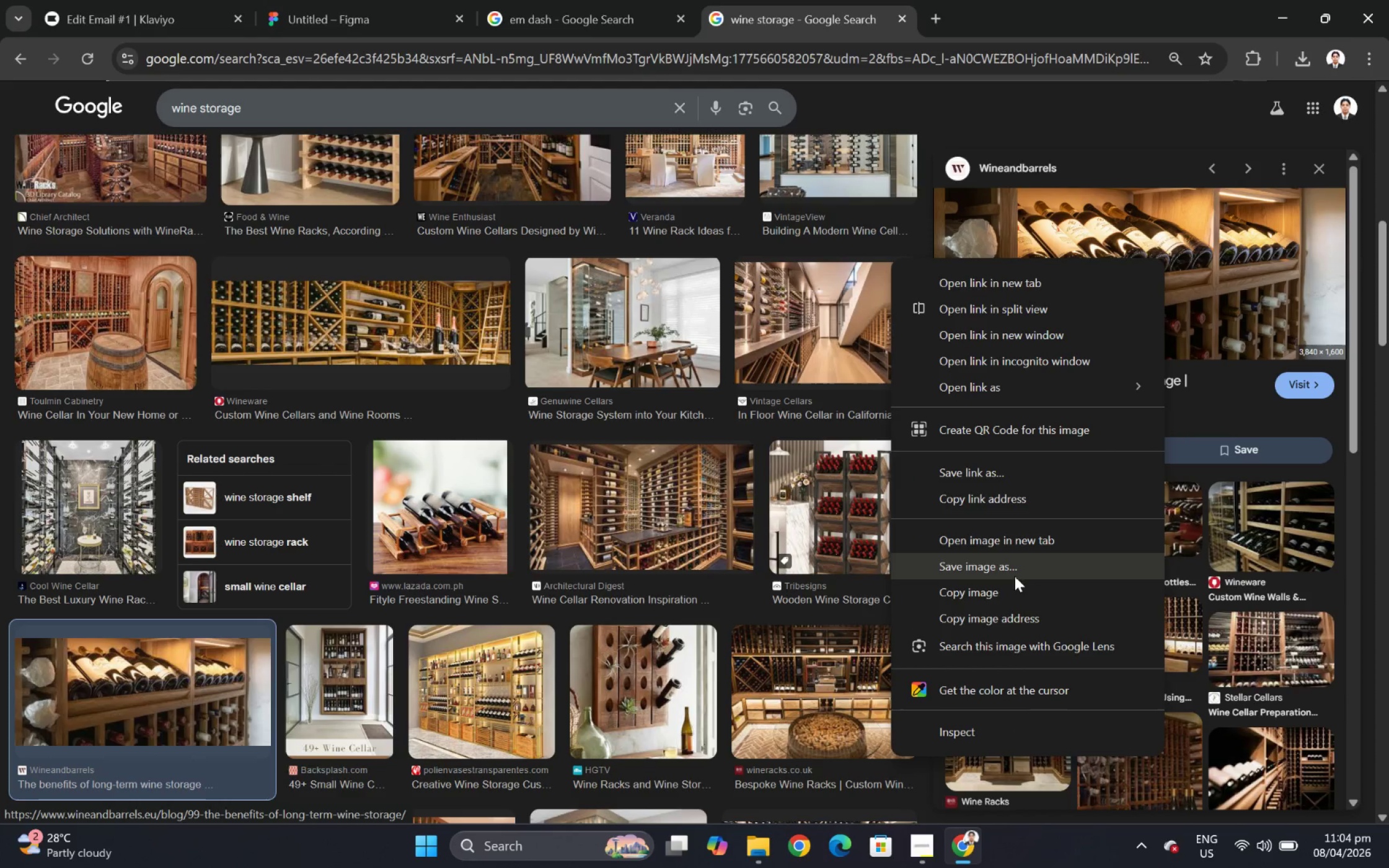 
left_click([1017, 587])
 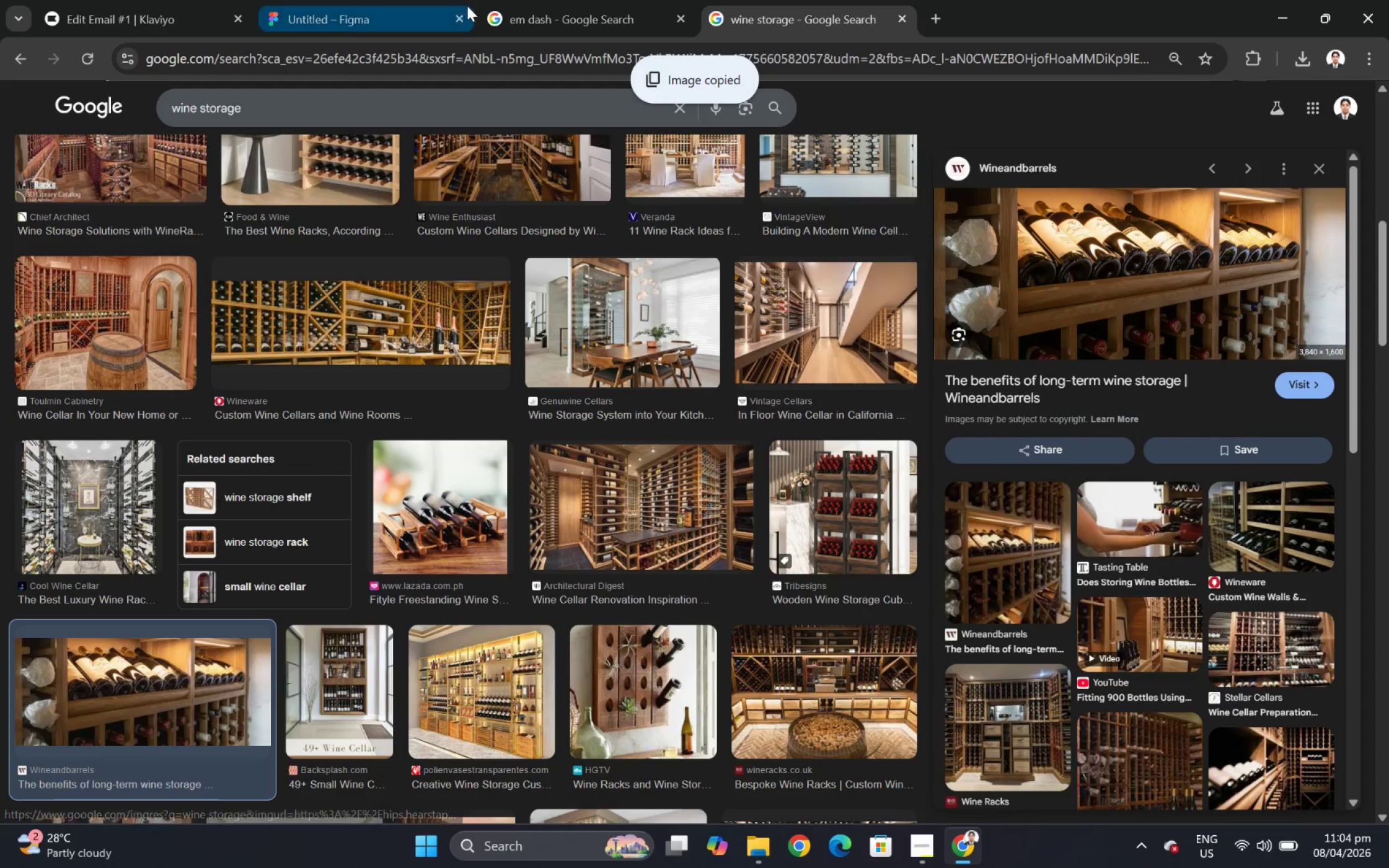 
left_click([336, 3])
 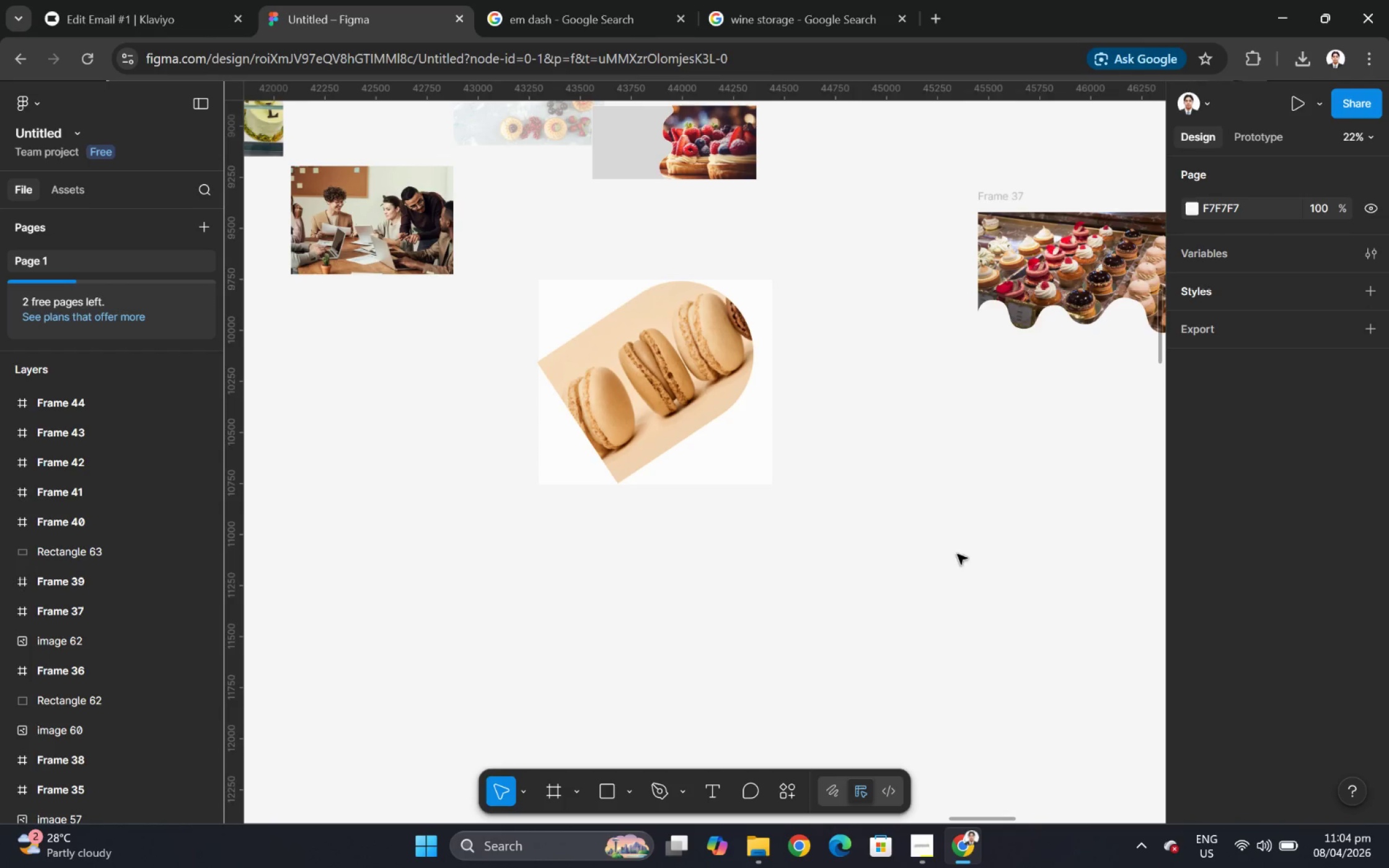 
left_click([961, 561])
 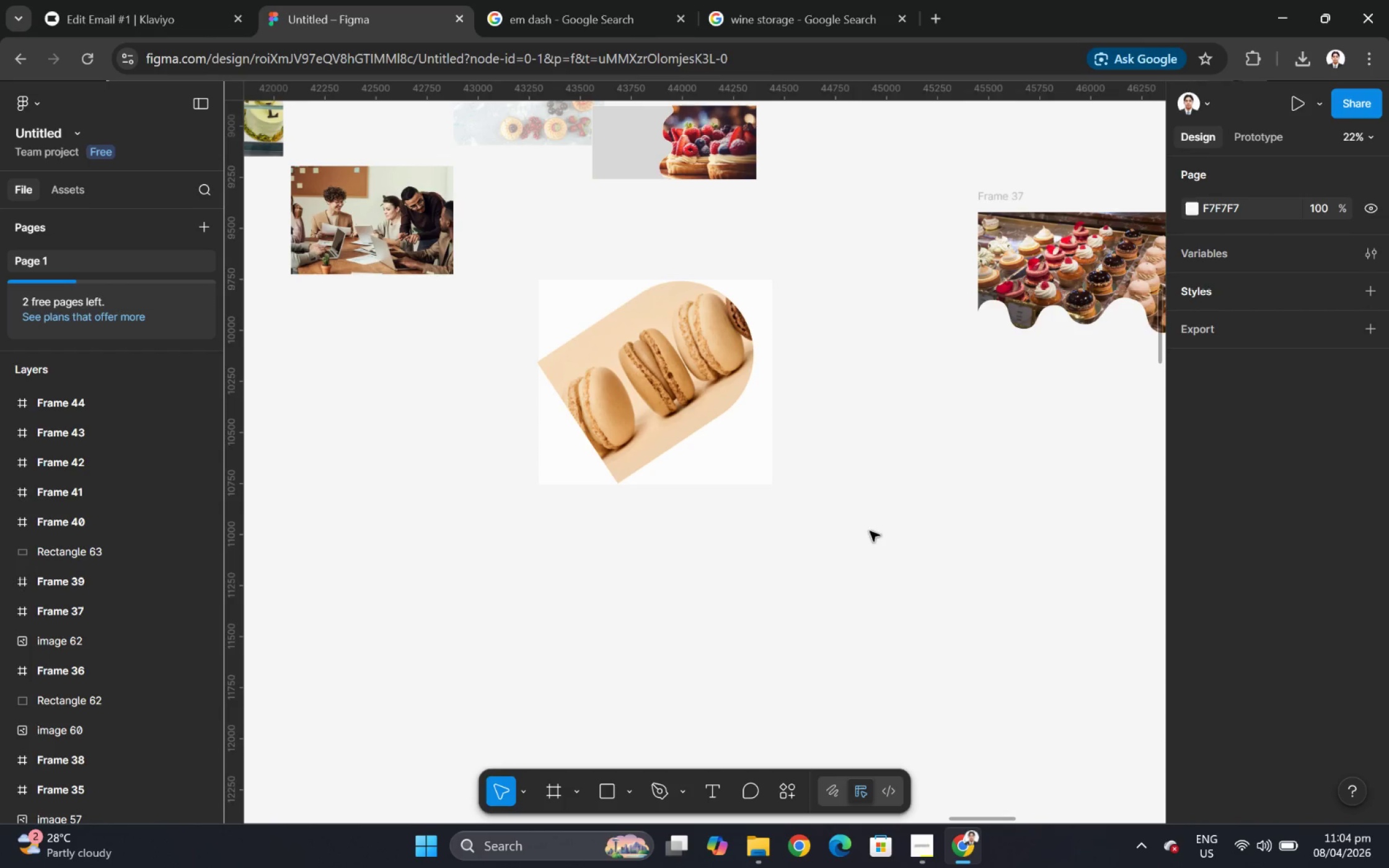 
scroll: coordinate [842, 484], scroll_direction: down, amount: 11.0
 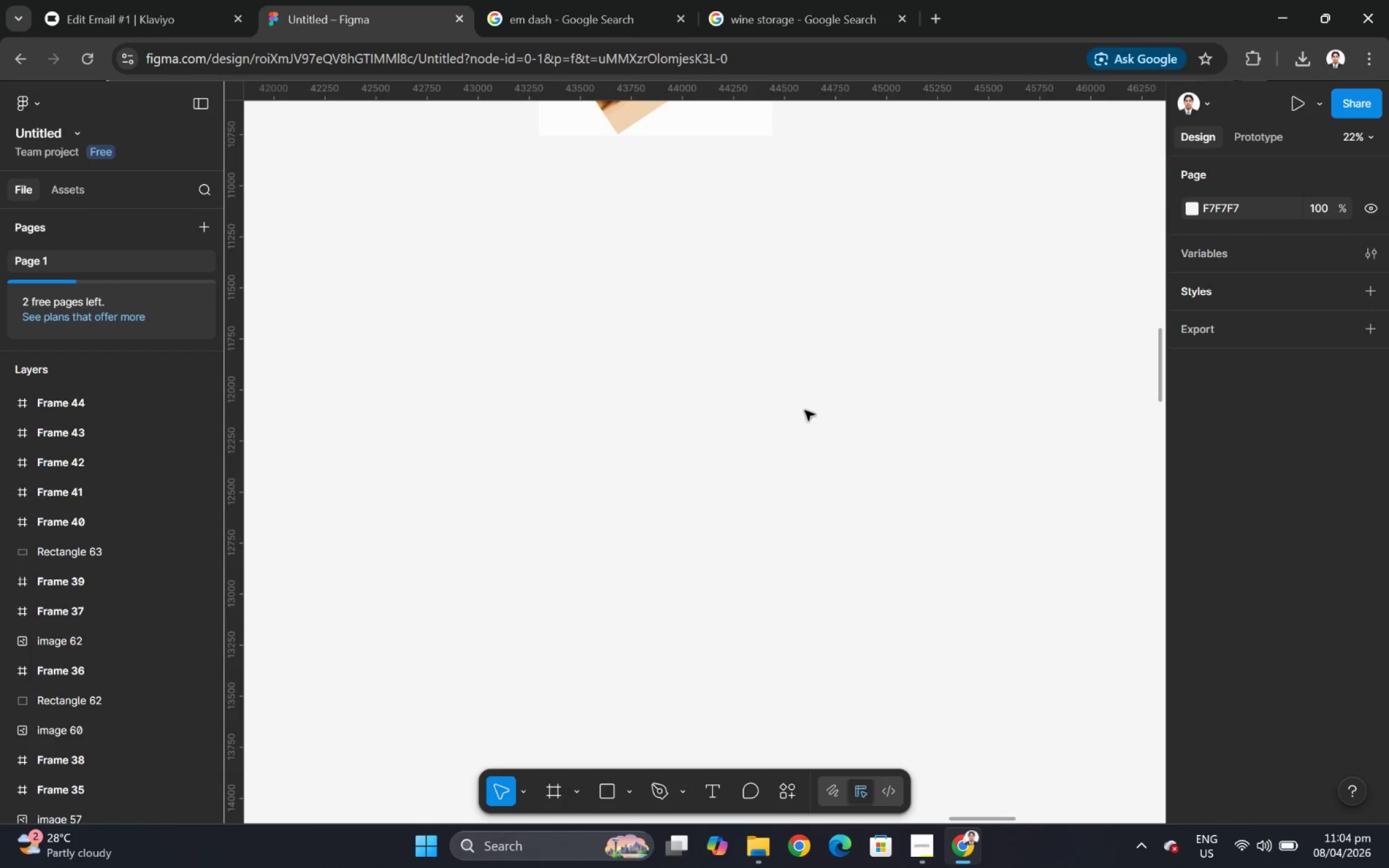 
left_click([790, 396])
 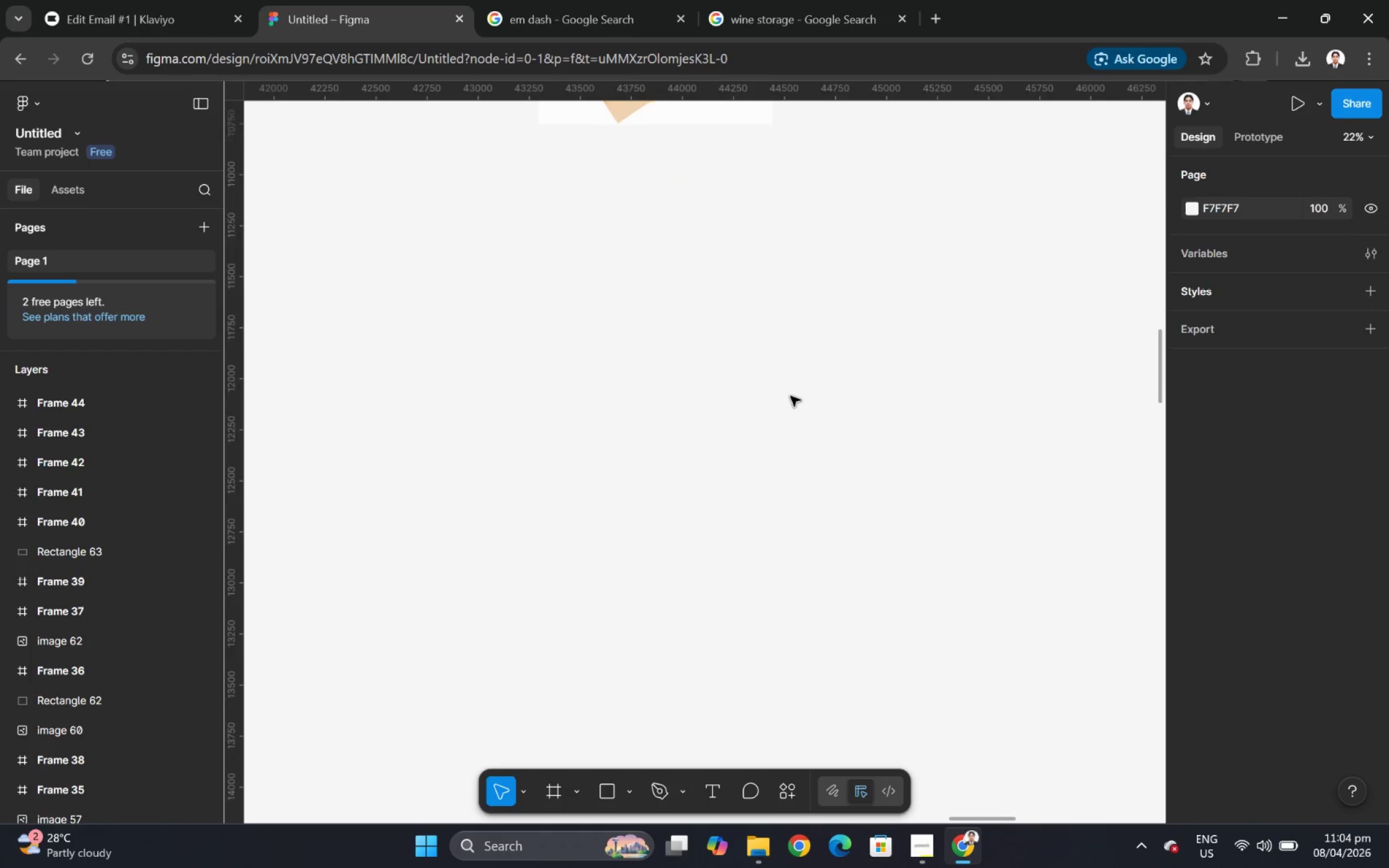 
scroll: coordinate [790, 396], scroll_direction: down, amount: 2.0
 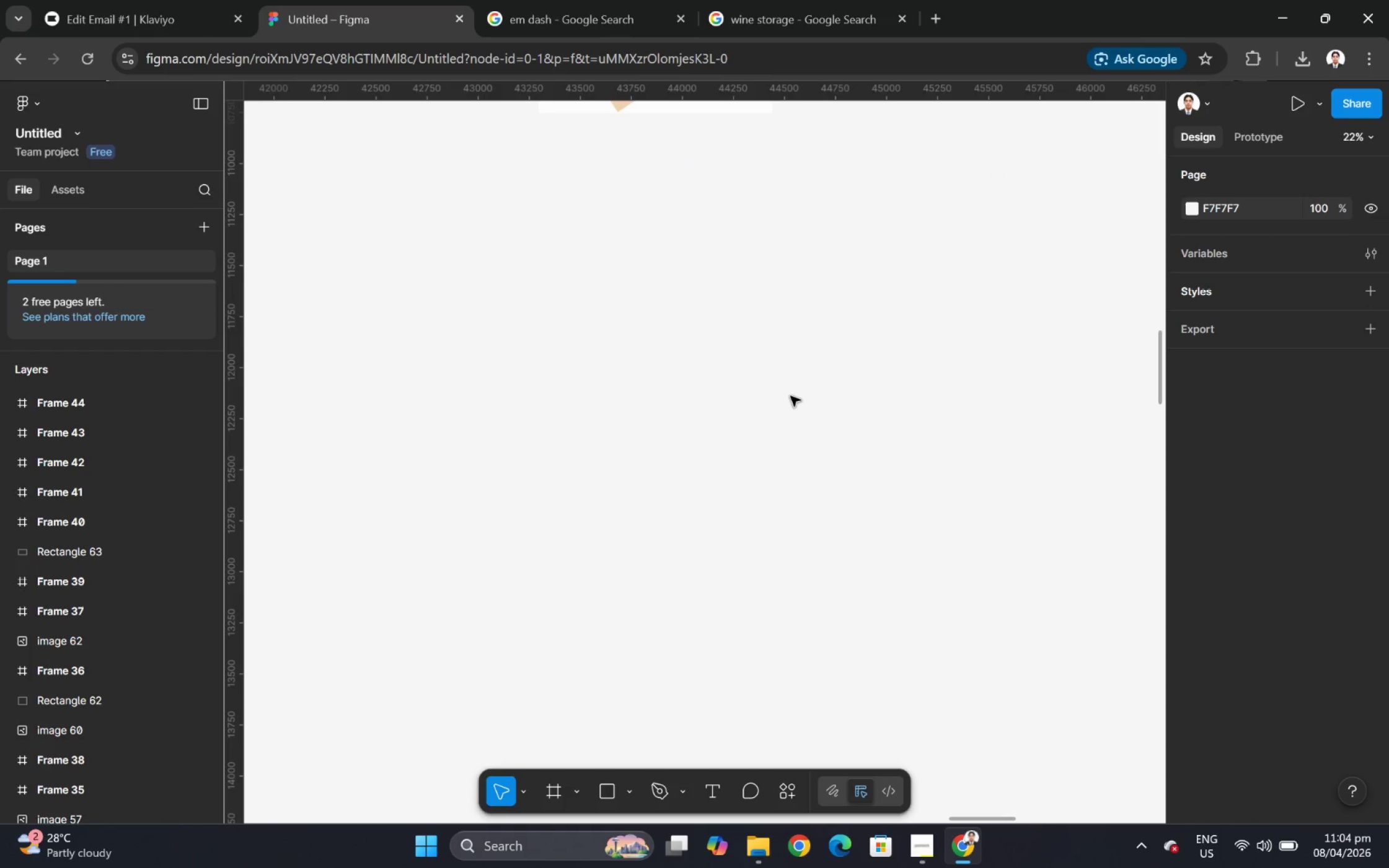 
key(Control+V)
 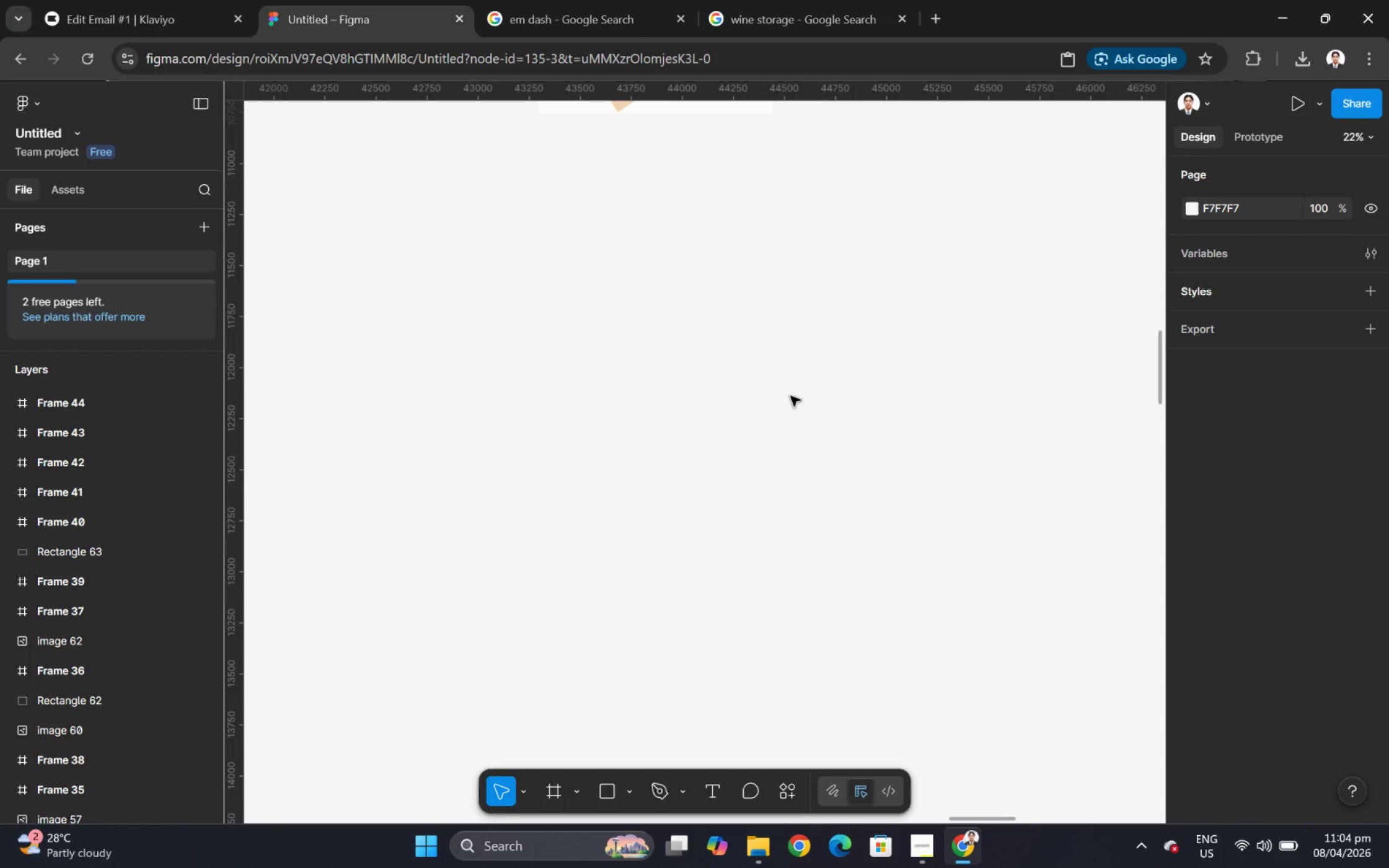 
key(Control+ControlLeft)
 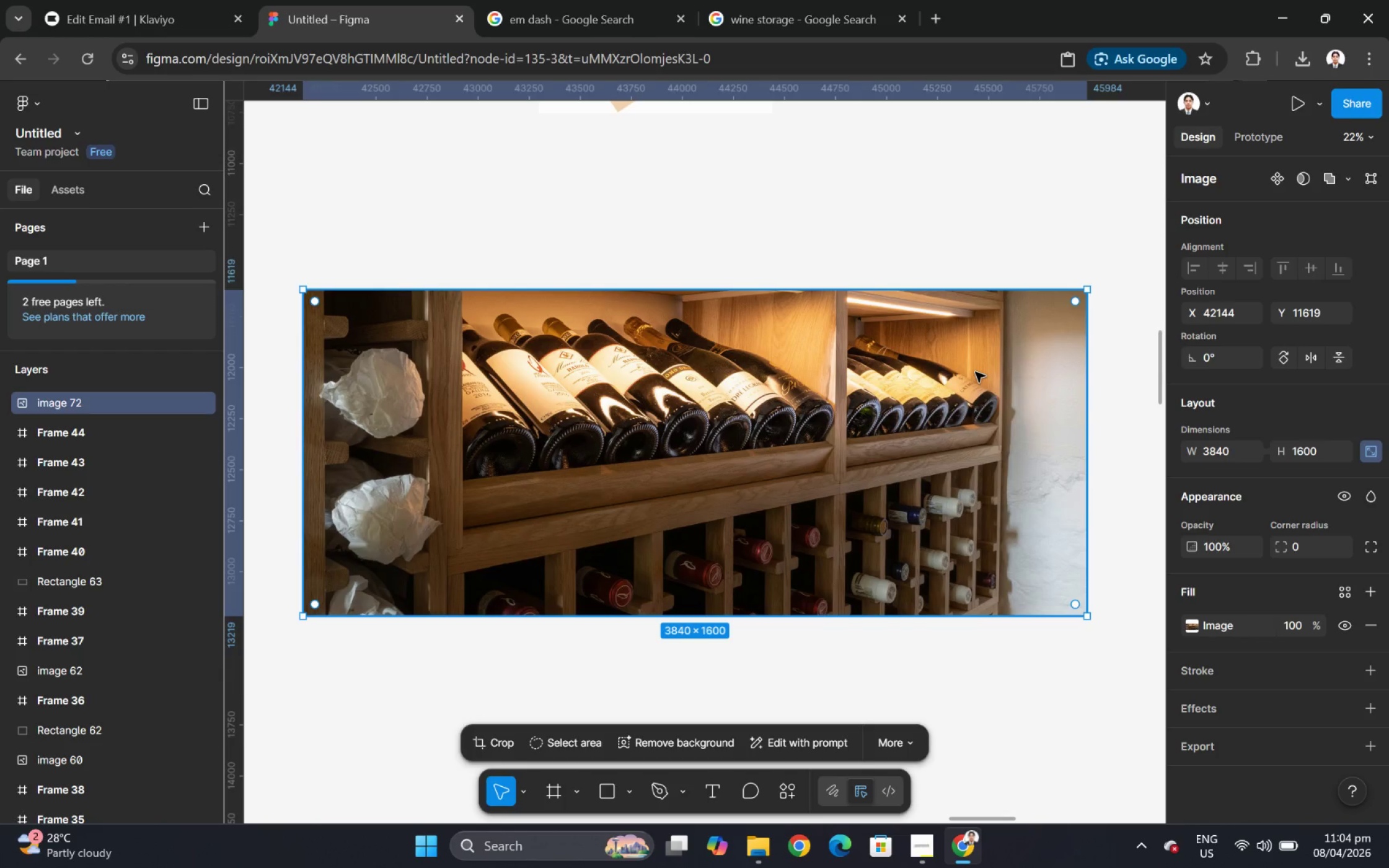 
hold_key(key=ControlLeft, duration=1.23)
scroll: coordinate [995, 357], scroll_direction: down, amount: 5.0
 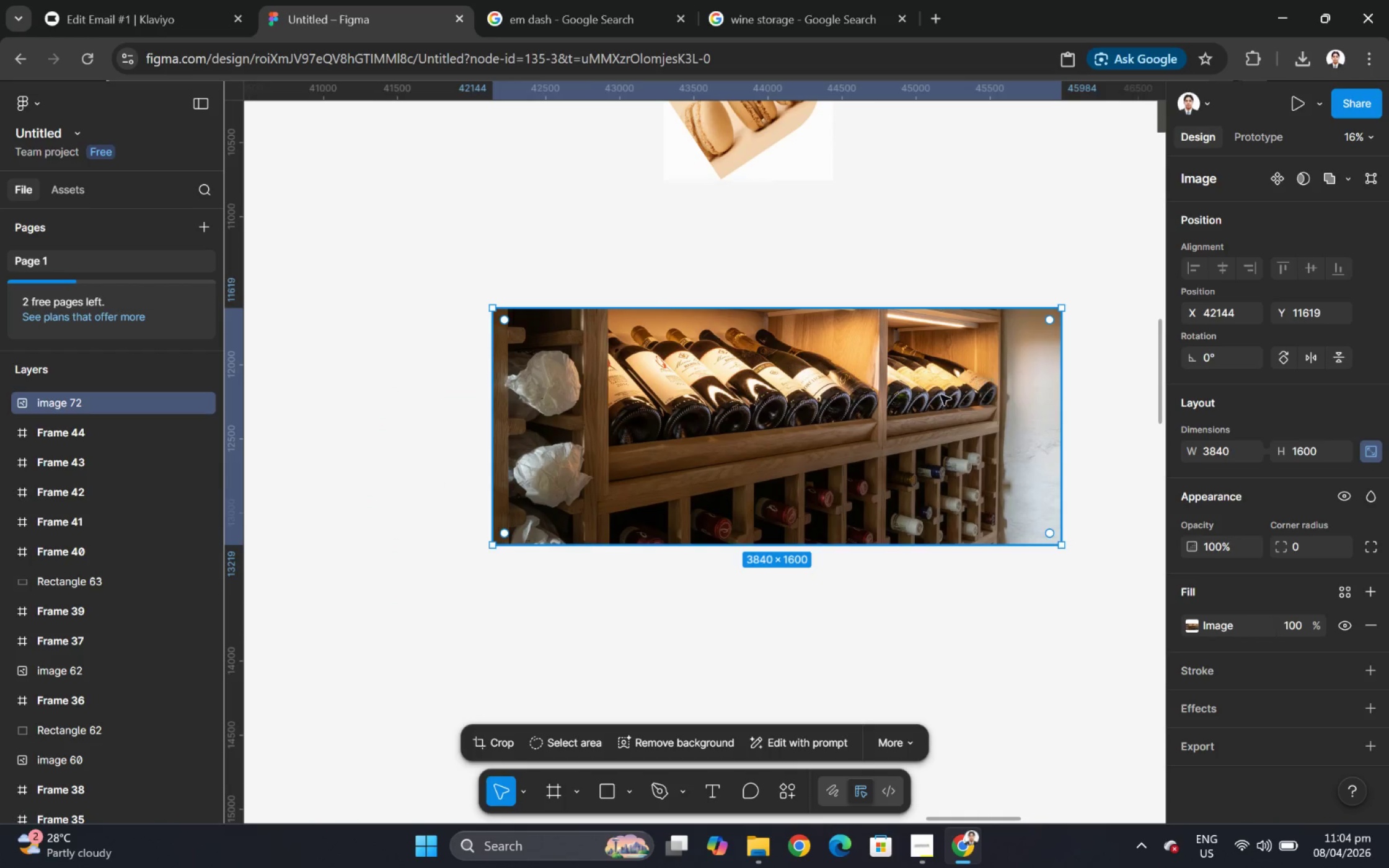 
scroll: coordinate [902, 404], scroll_direction: up, amount: 3.0
 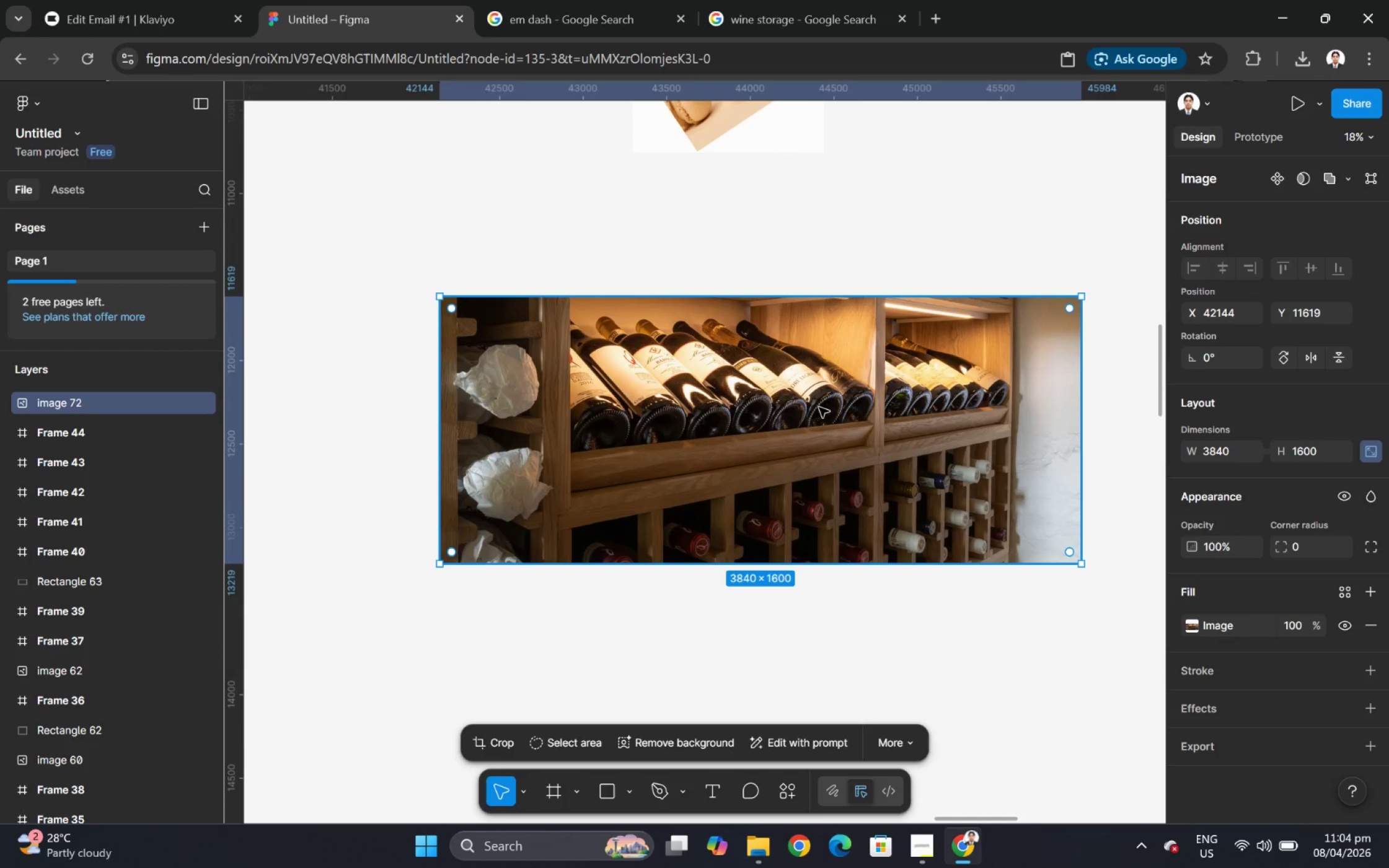 
left_click([819, 407])
 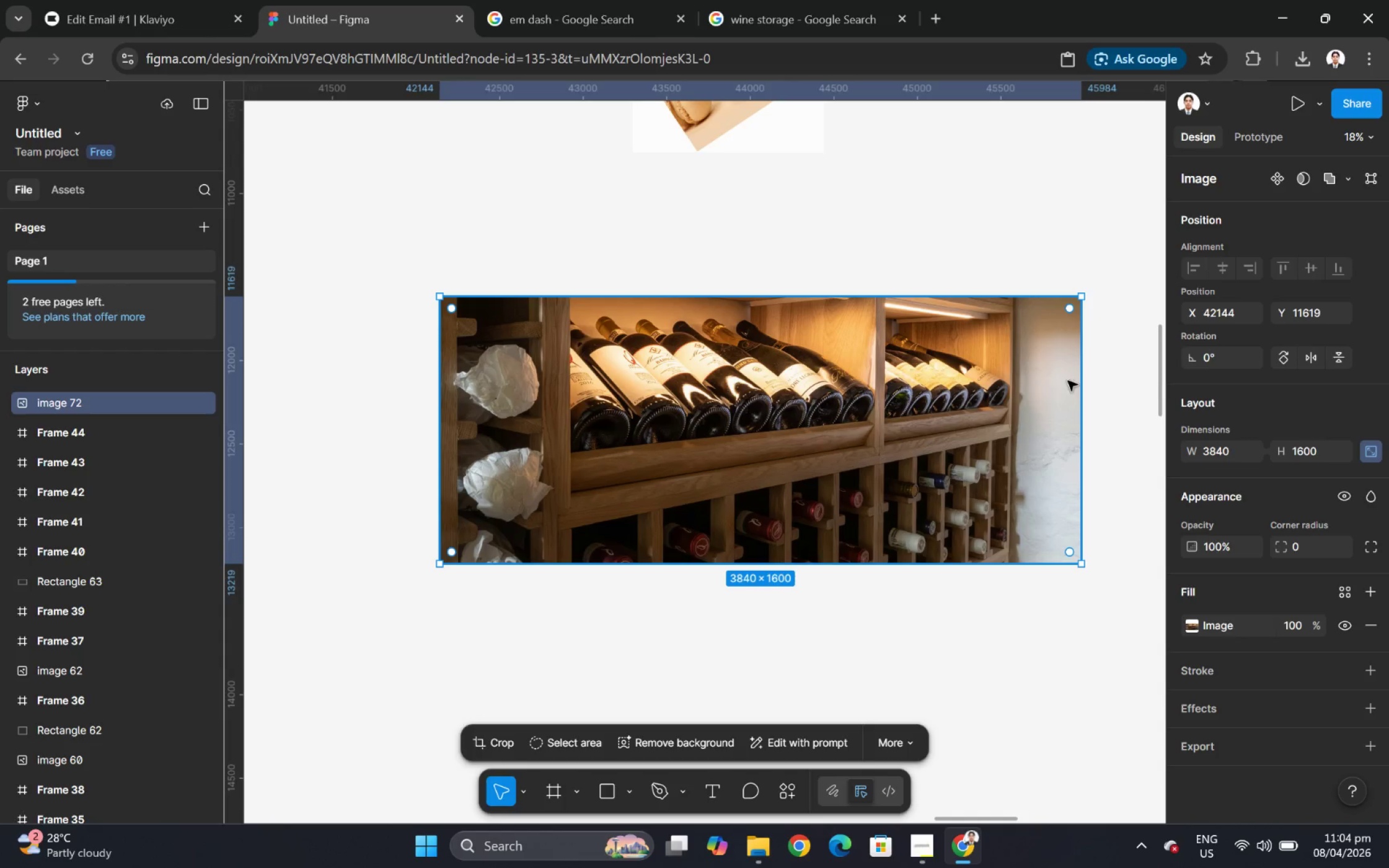 
double_click([1023, 395])
 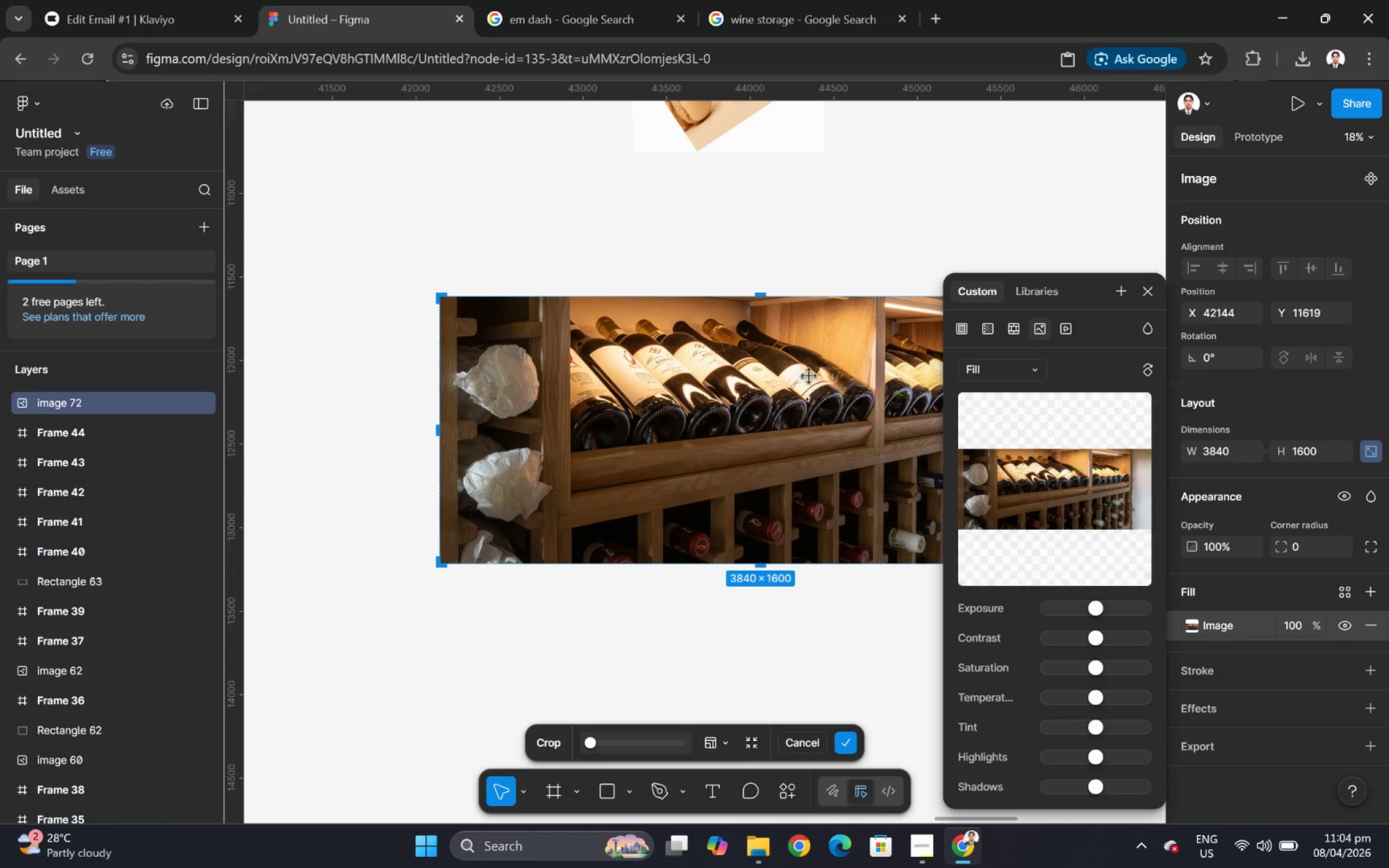 
left_click([777, 289])
 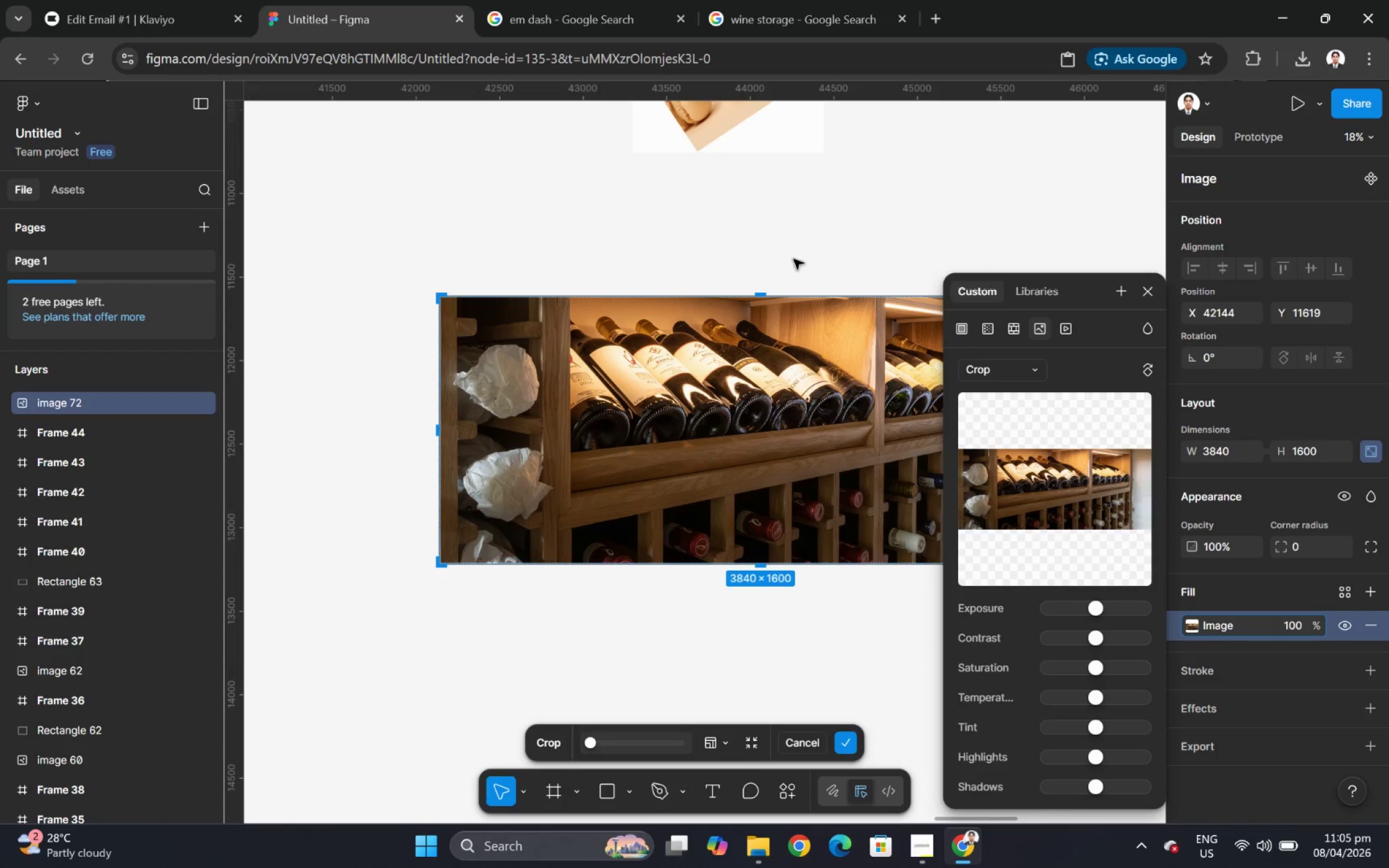 
wait(13.02)
 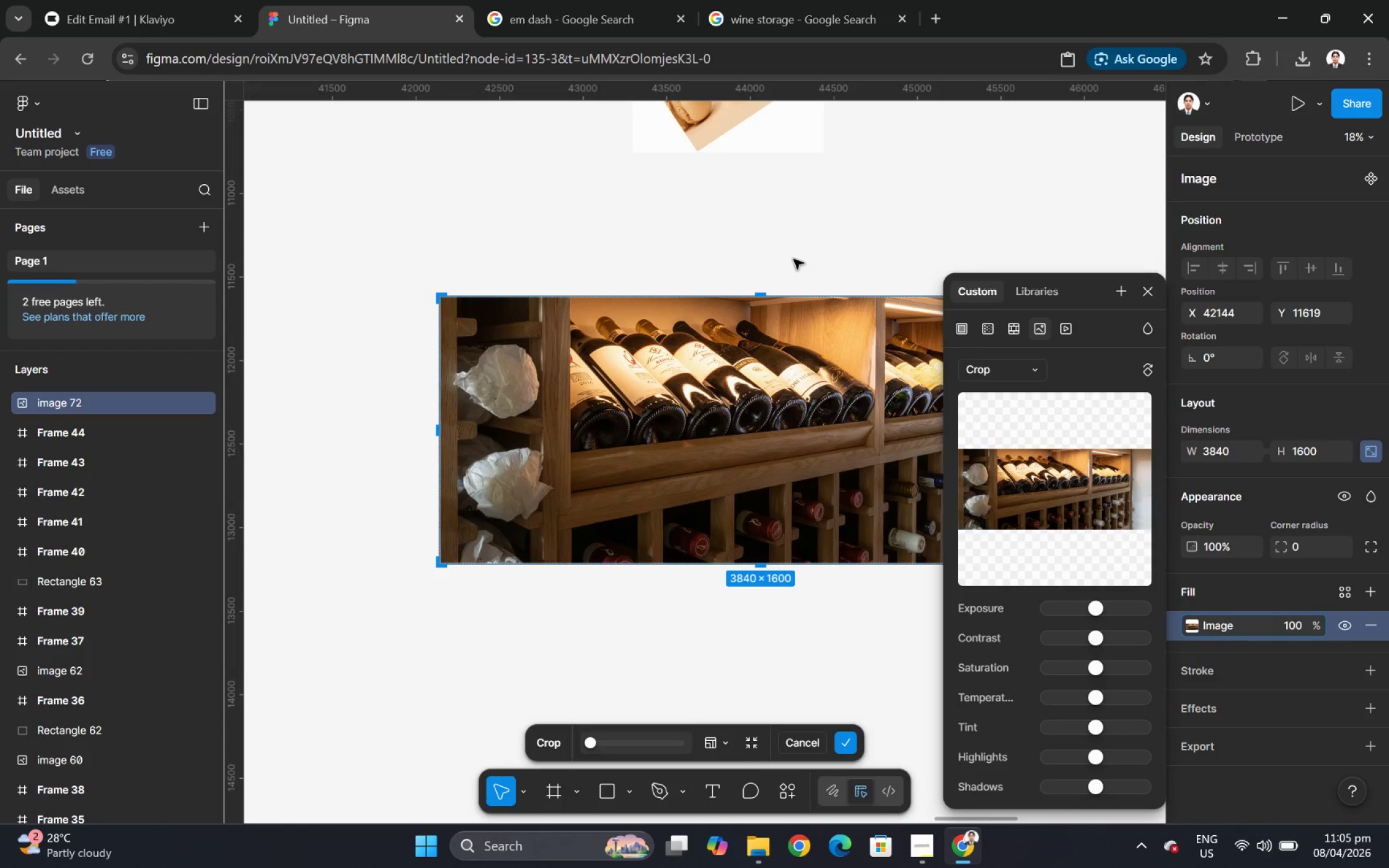 
left_click([844, 251])
 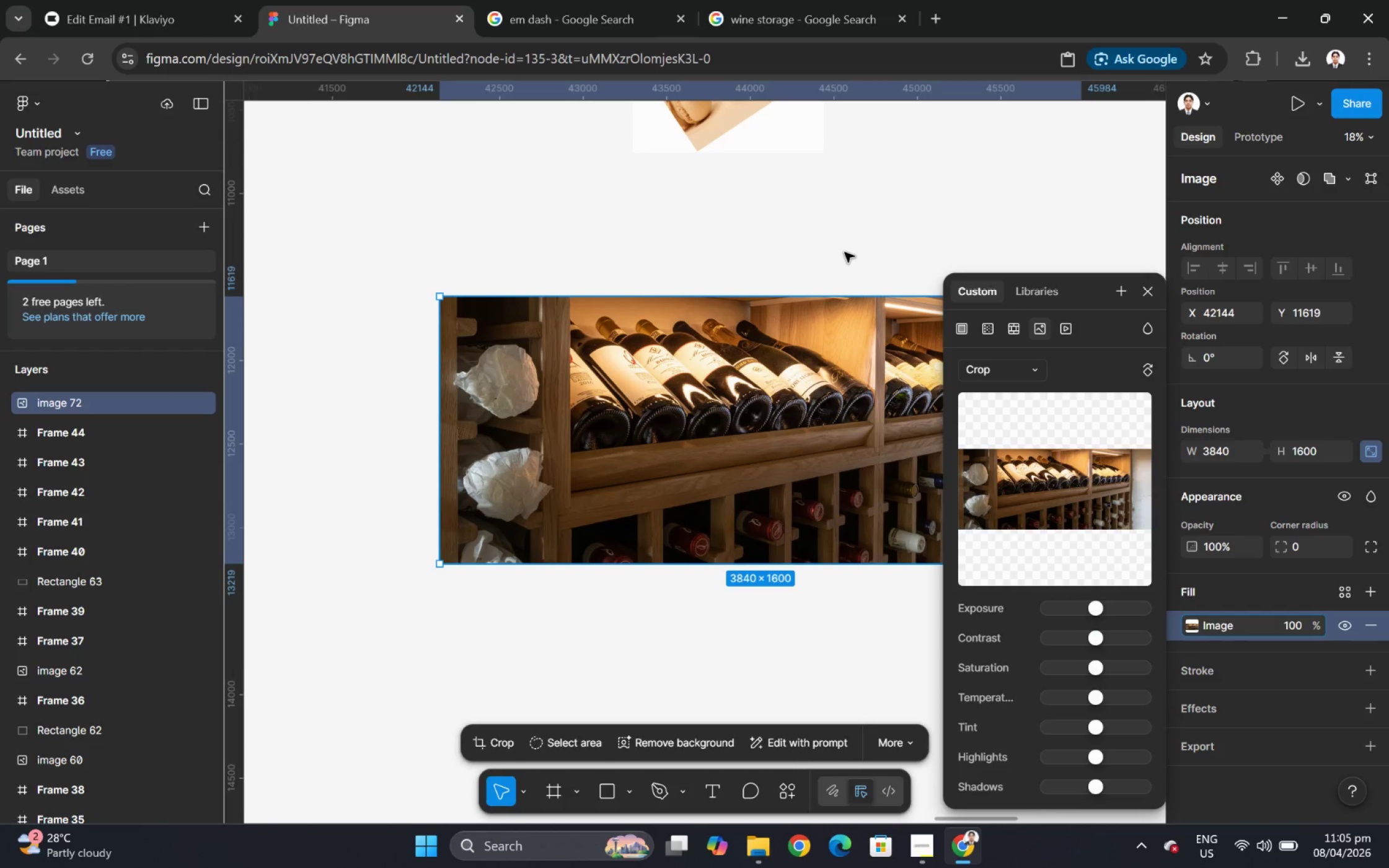 
hold_key(key=ControlLeft, duration=0.58)
 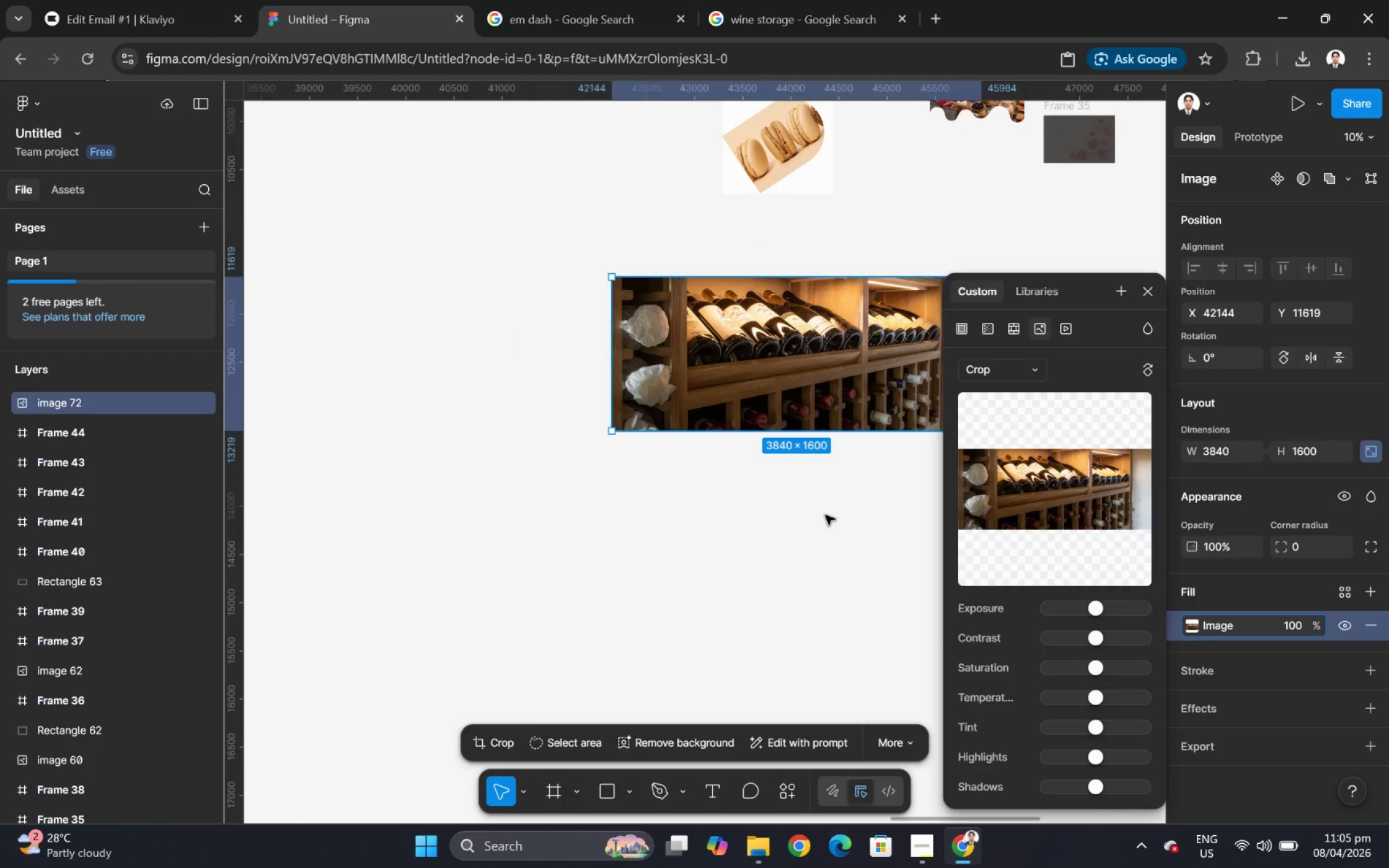 
hold_key(key=ControlLeft, duration=5.75)
 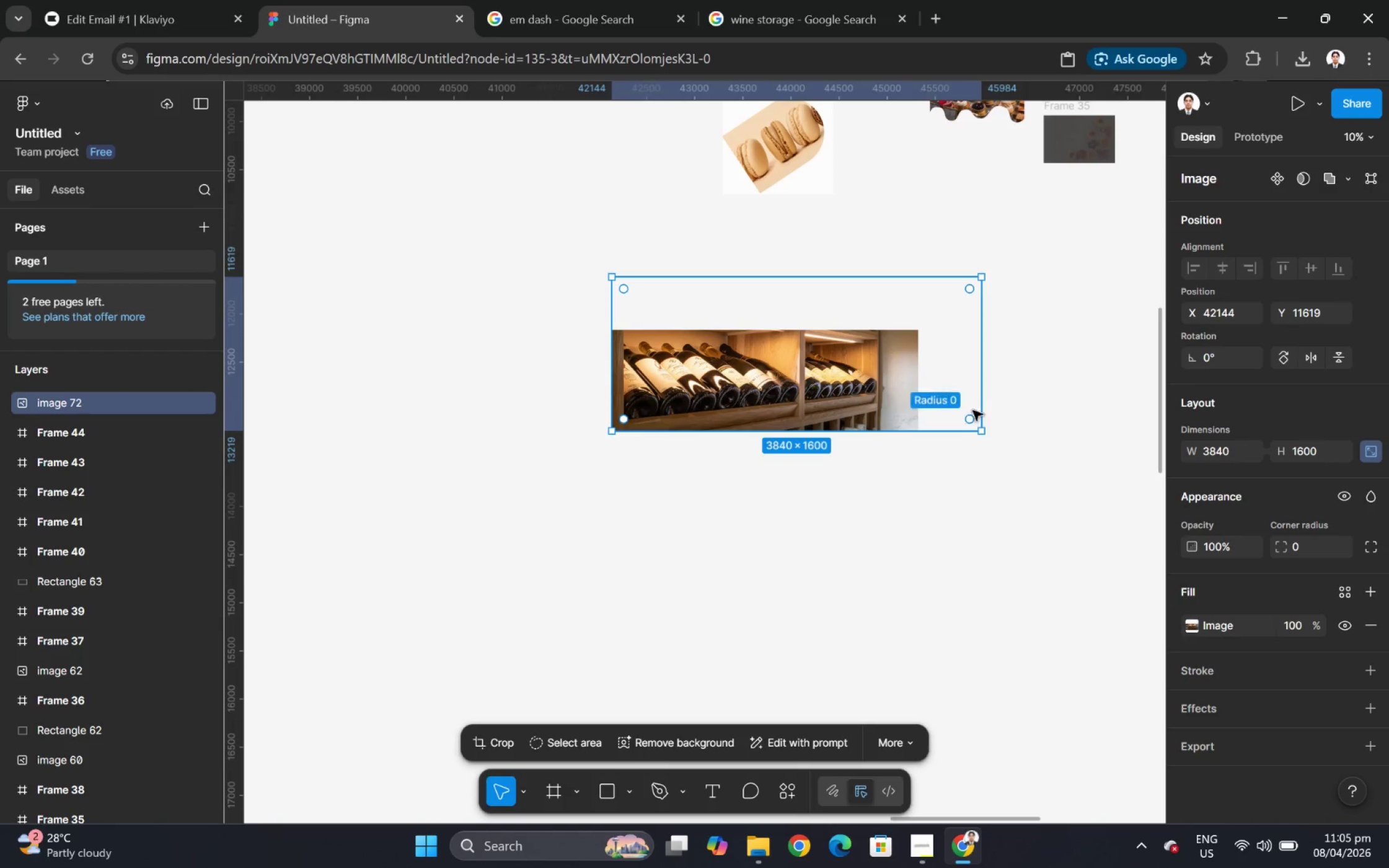 
scroll: coordinate [845, 251], scroll_direction: down, amount: 6.0
 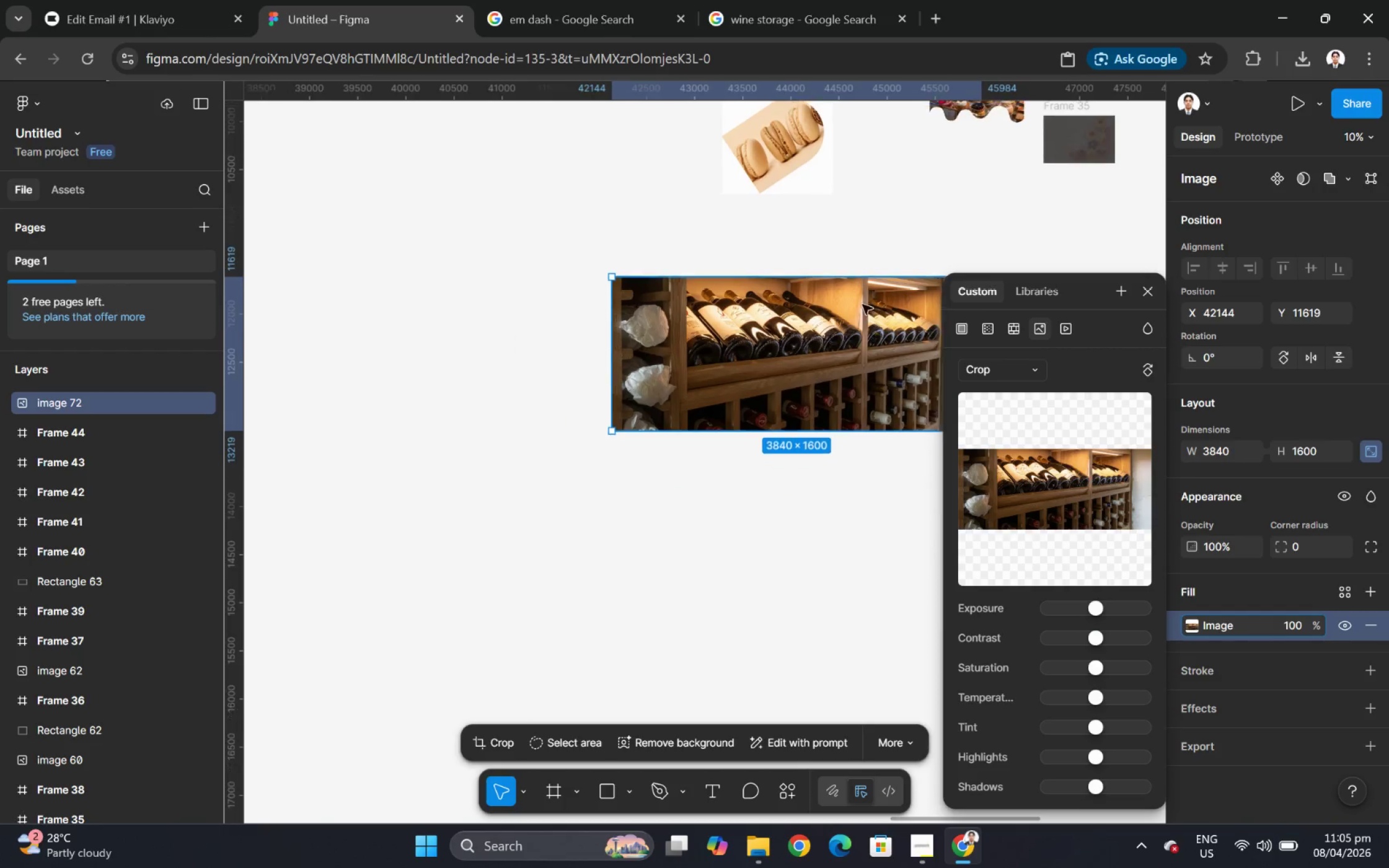 
double_click([907, 330])
 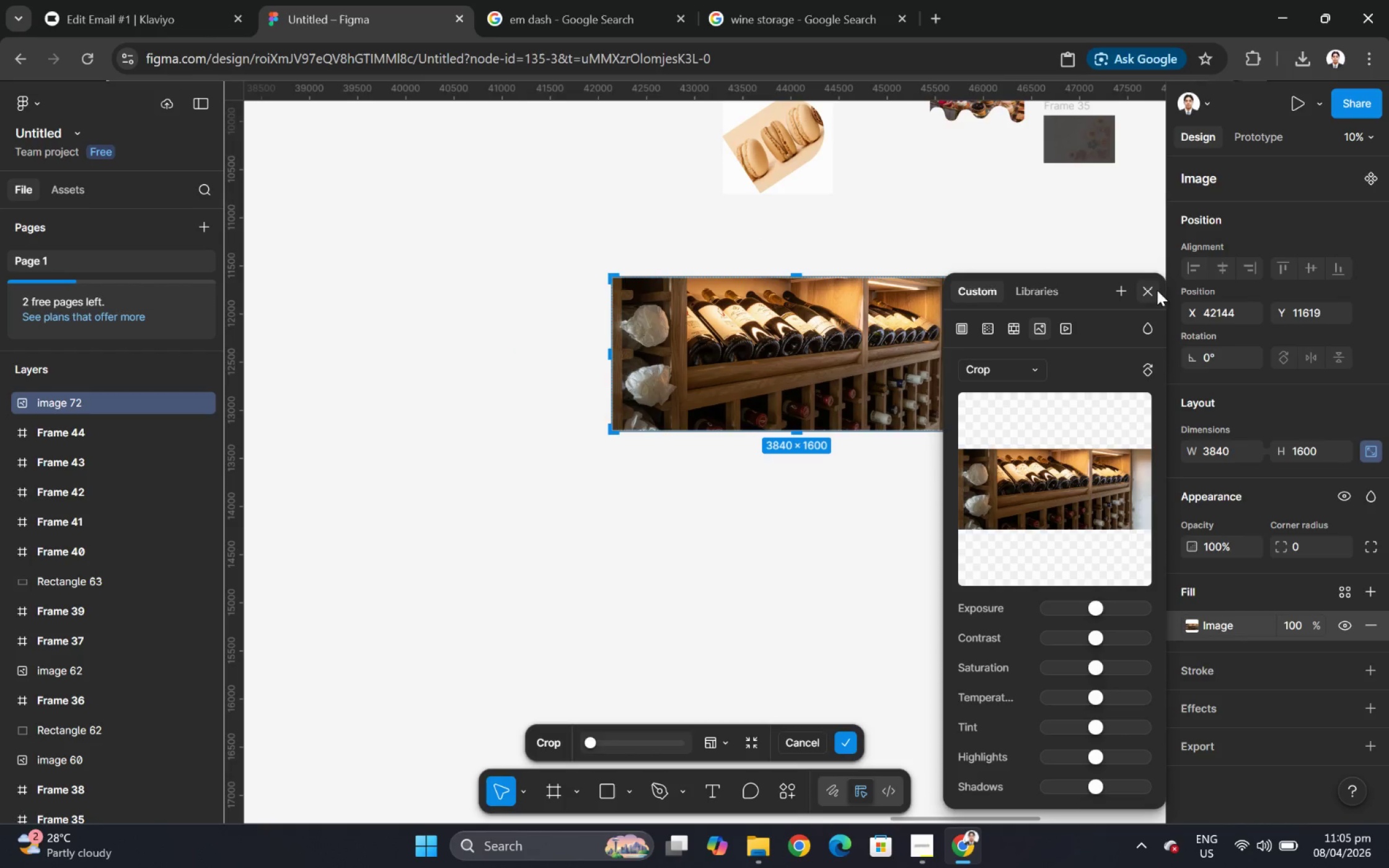 
left_click_drag(start_coordinate=[821, 328], to_coordinate=[758, 381])
 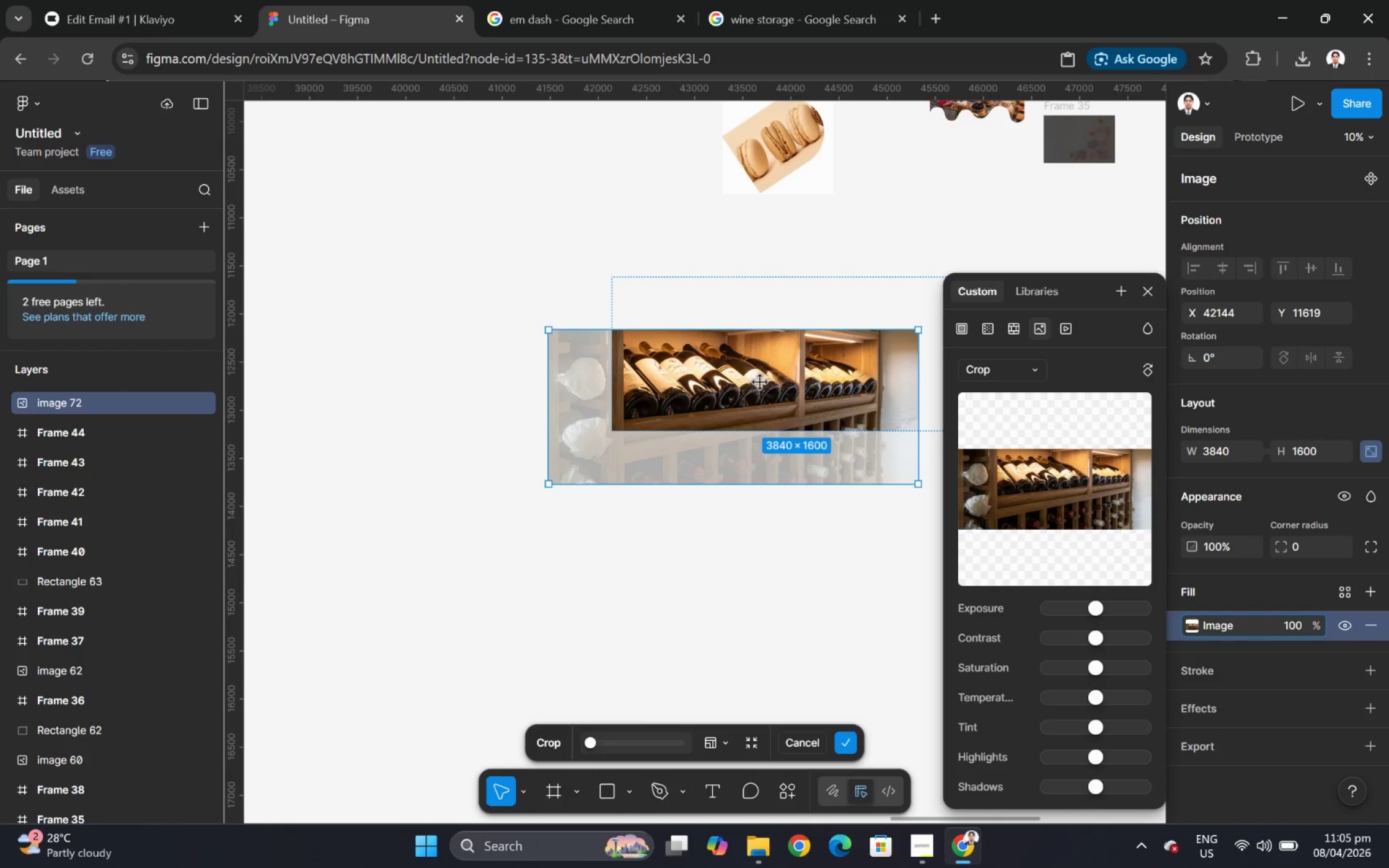 
key(Escape)
 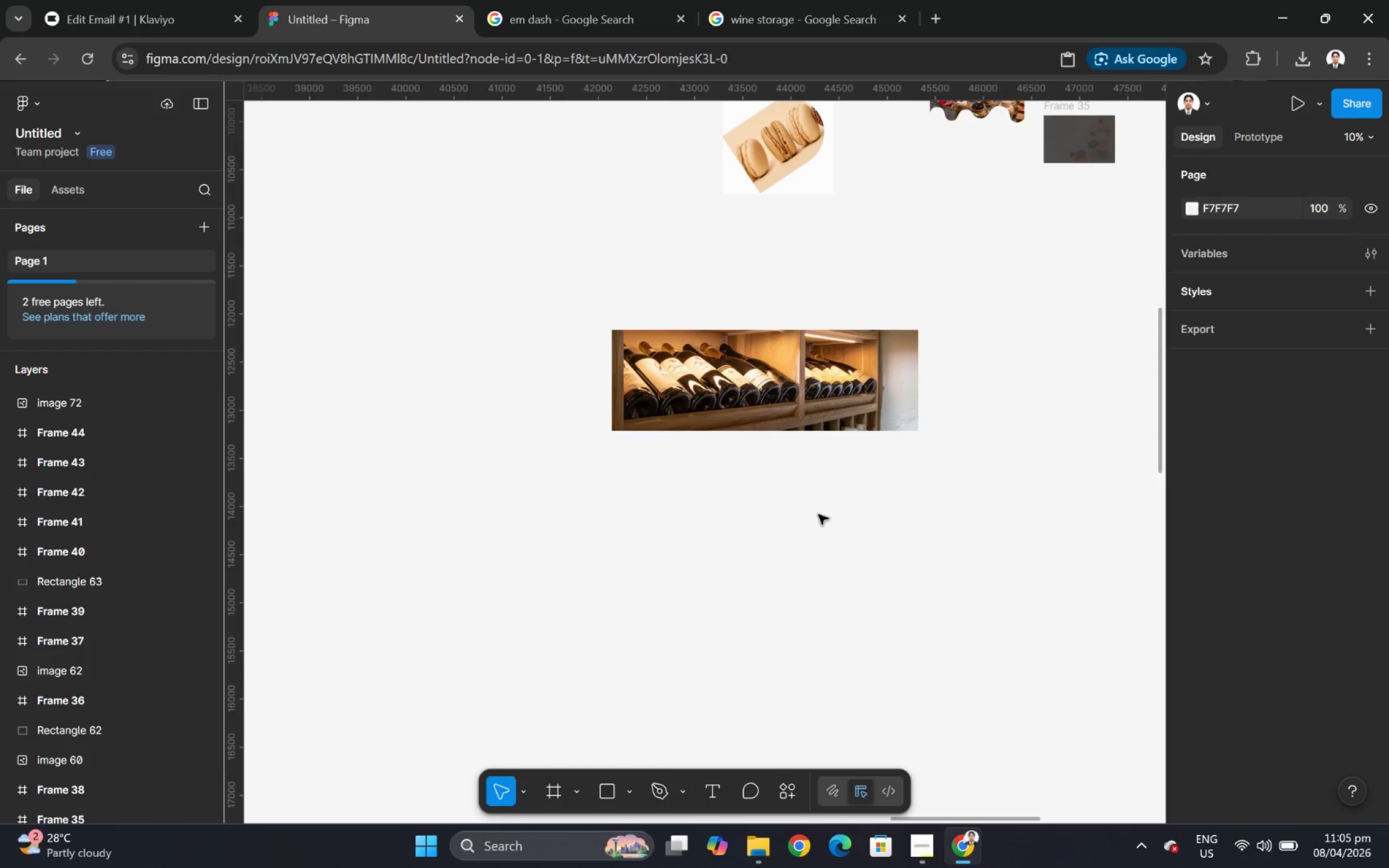 
key(Control+Z)
 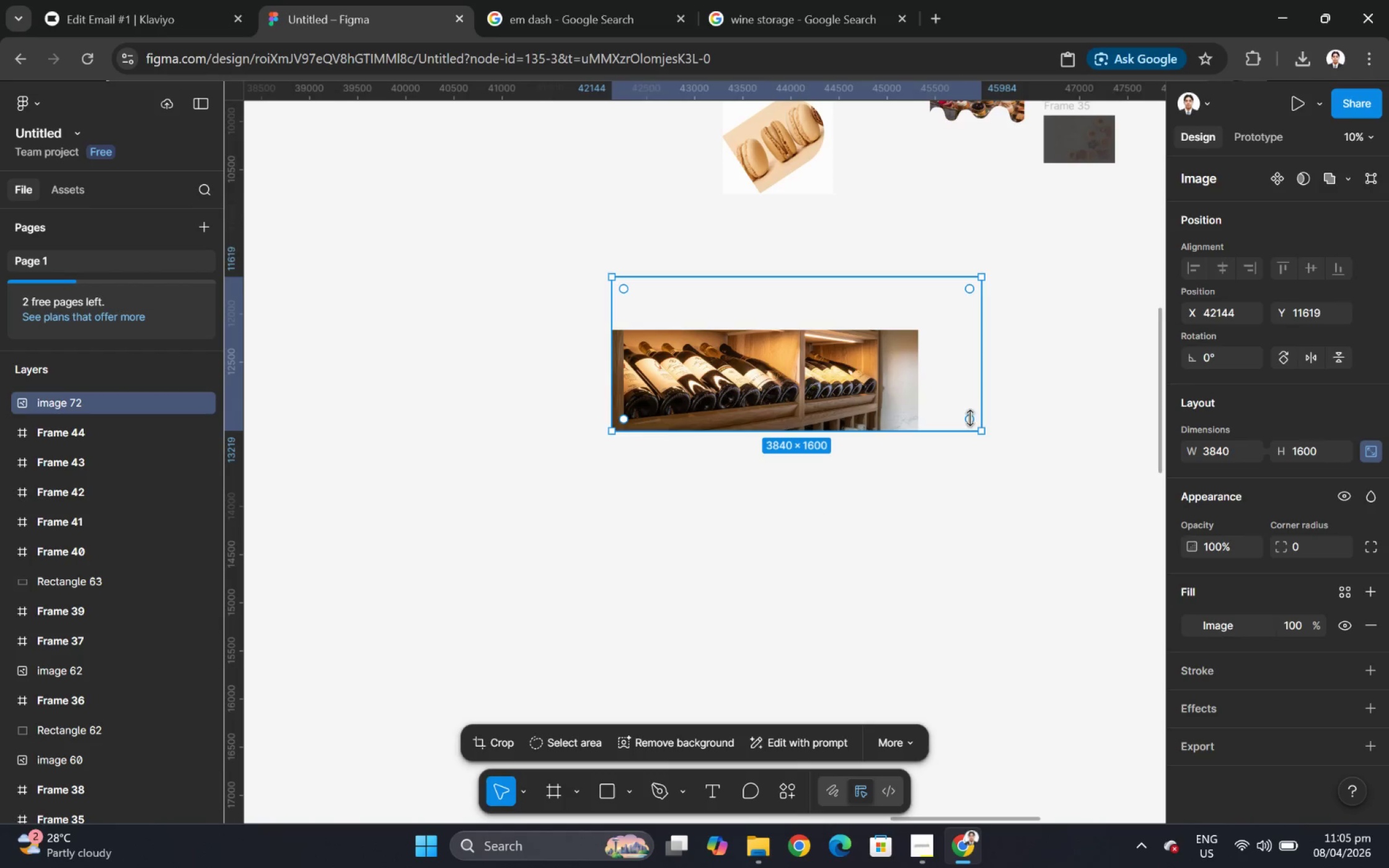 
key(Control+Z)
 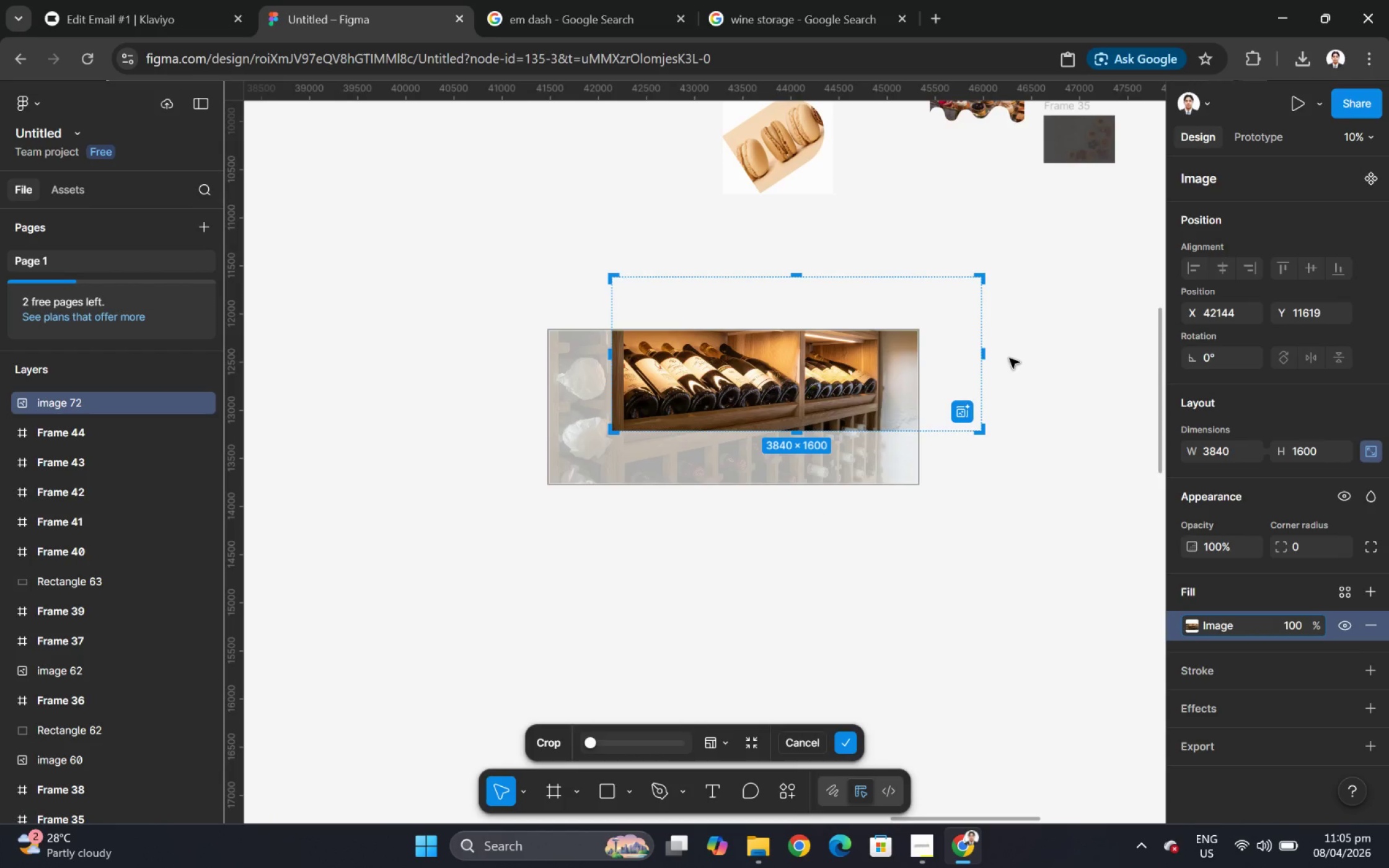 
key(Control+ControlLeft)
 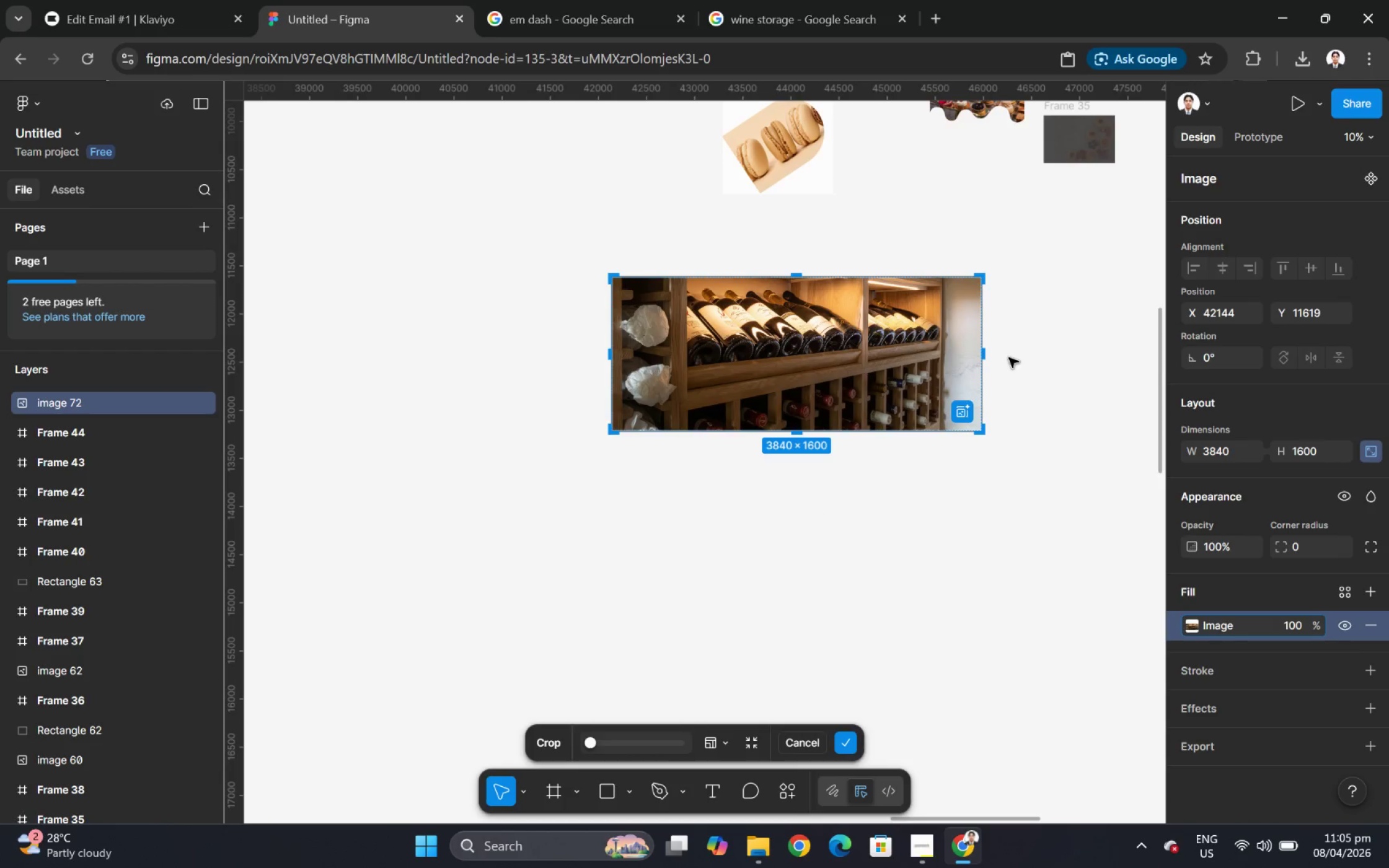 
key(Control+Z)
 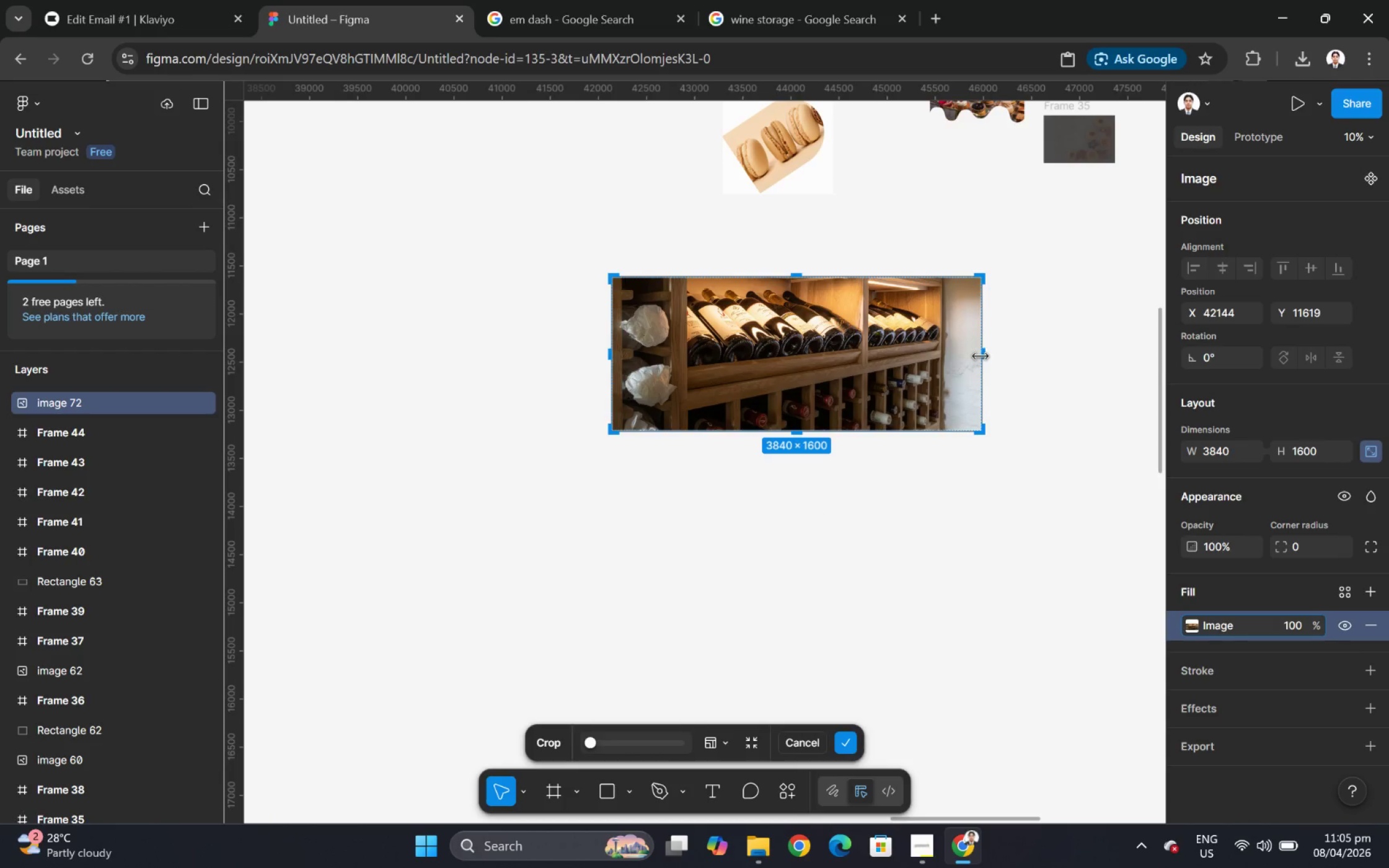 
left_click_drag(start_coordinate=[979, 356], to_coordinate=[863, 362])
 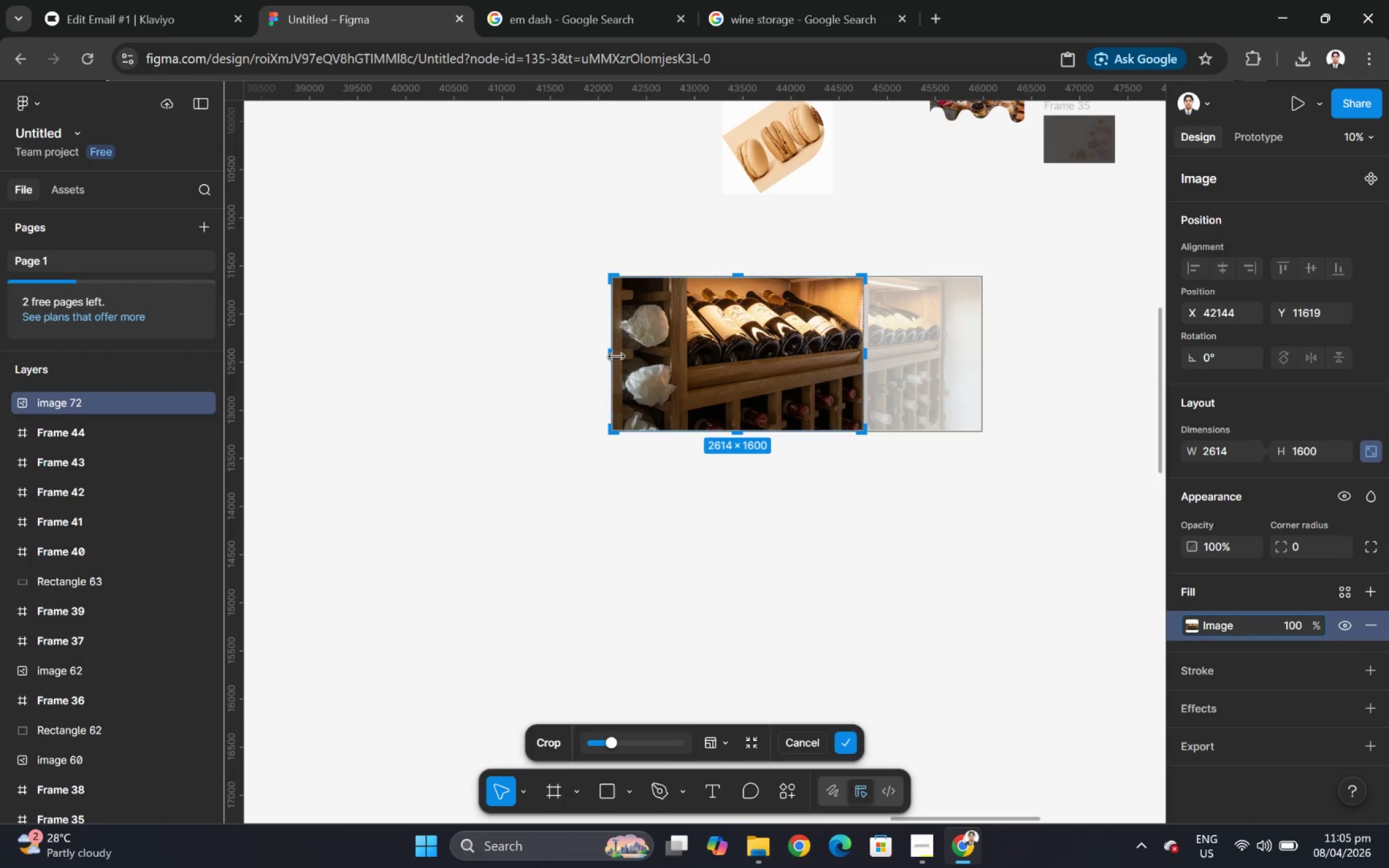 
left_click_drag(start_coordinate=[609, 356], to_coordinate=[680, 353])
 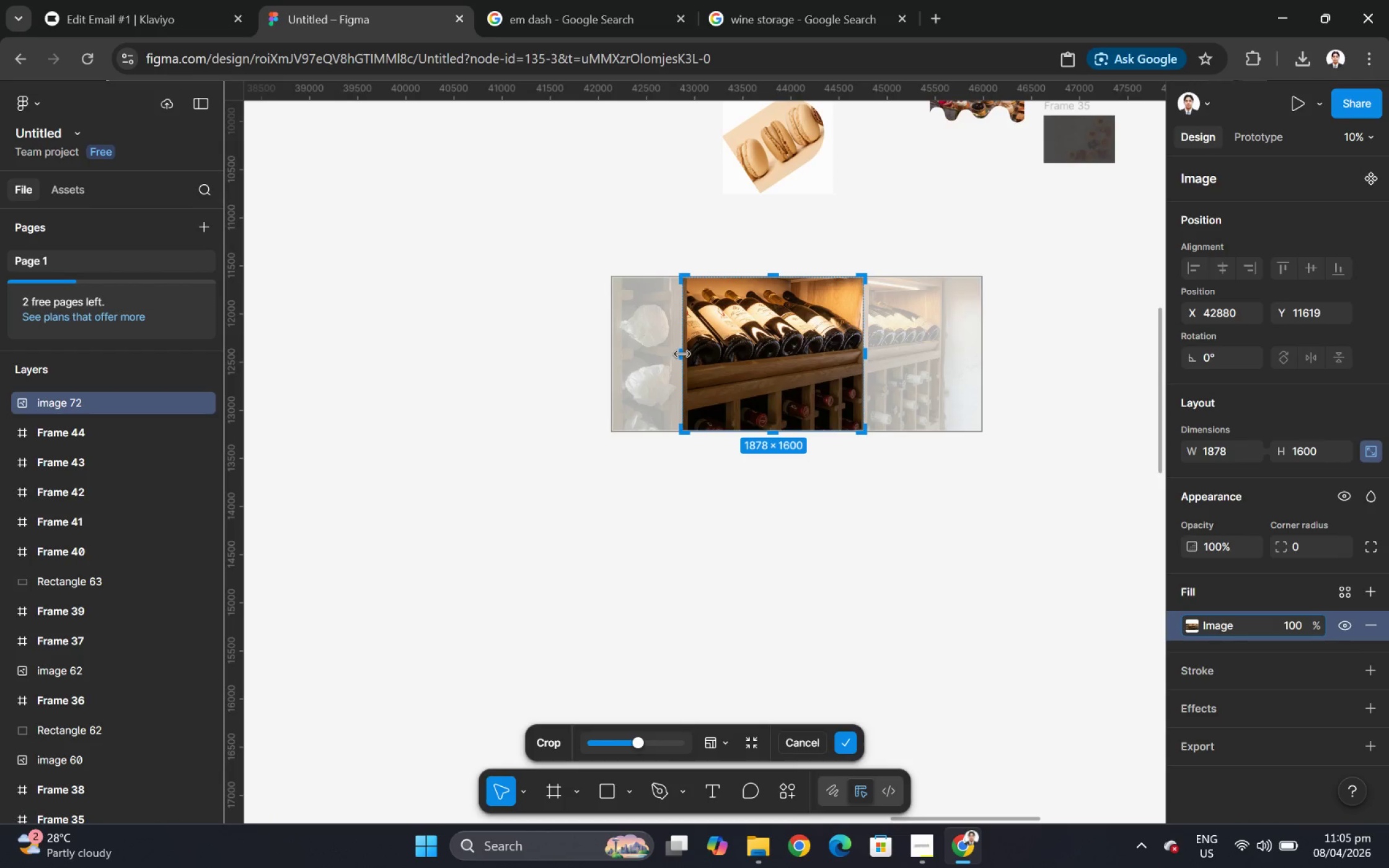 
key(Shift+ShiftRight)
 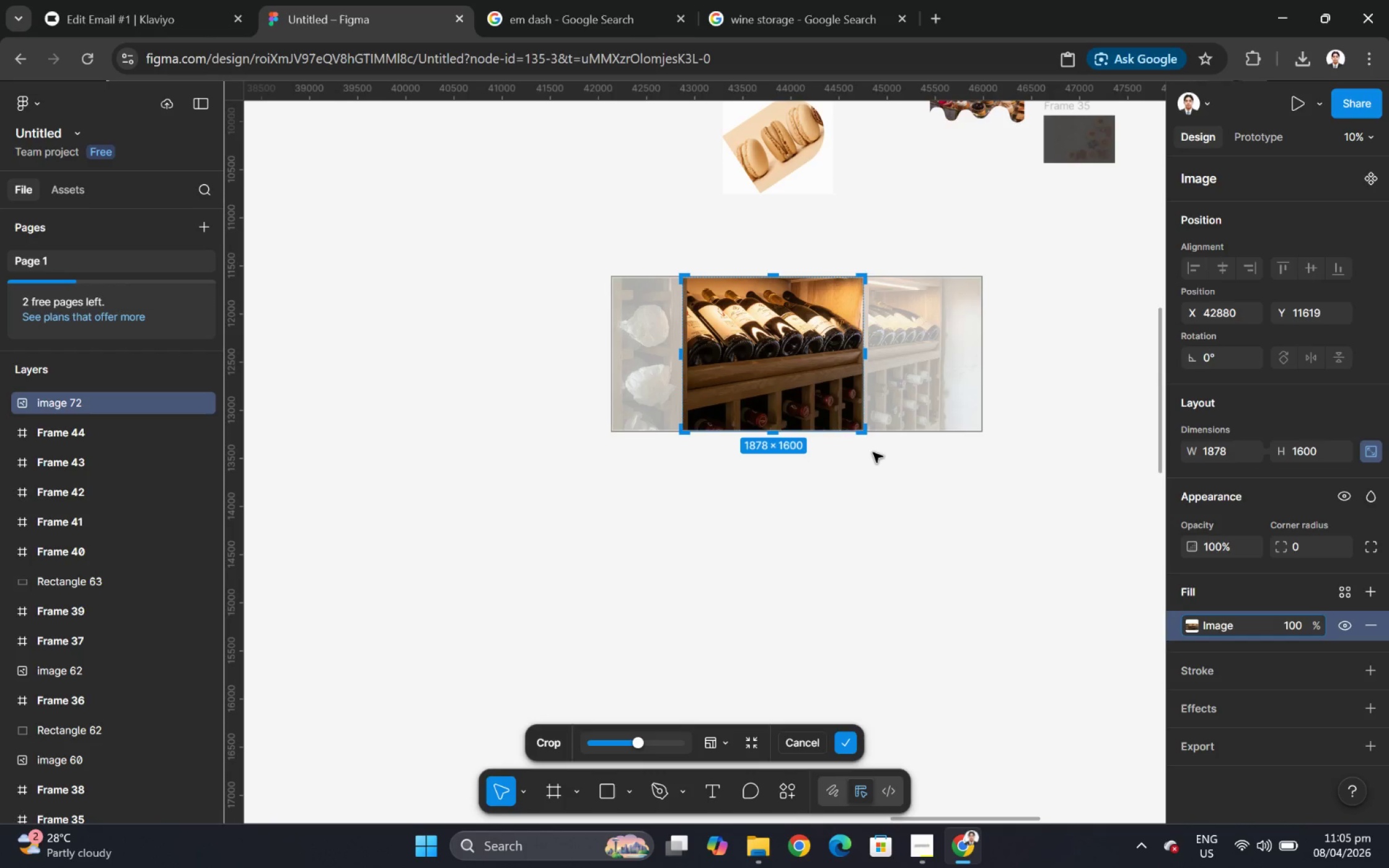 
key(Enter)
 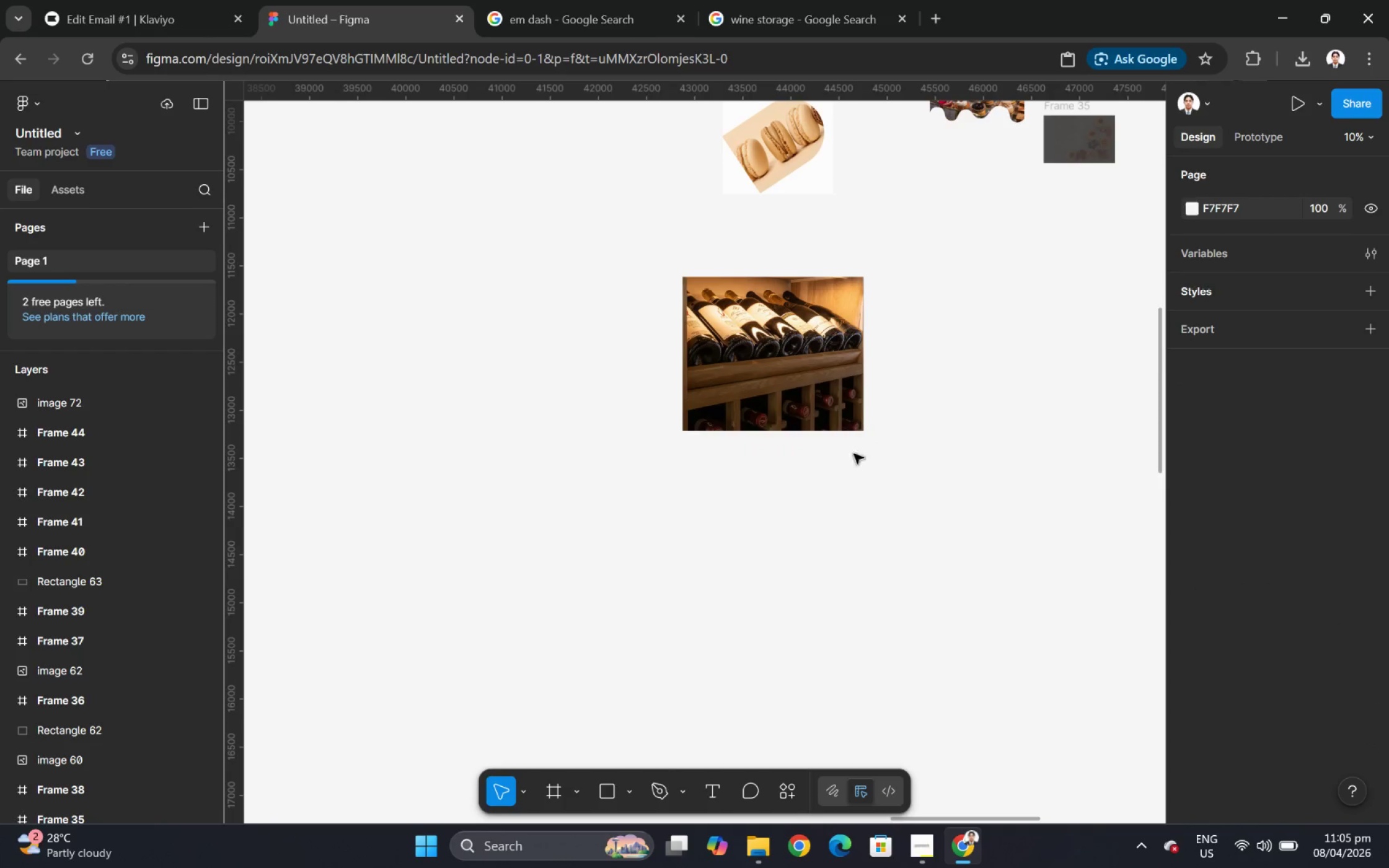 
left_click([825, 367])
 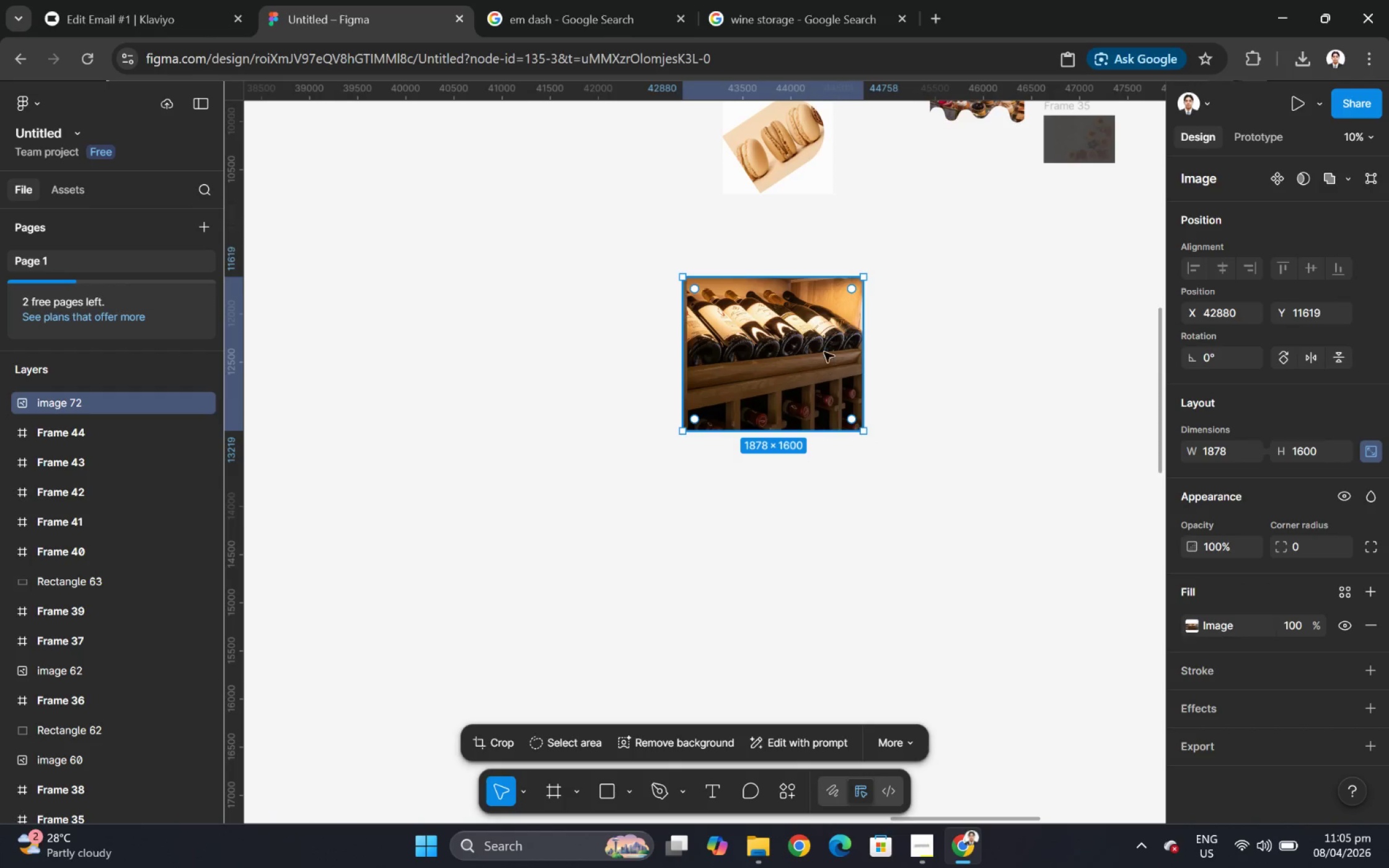 
left_click_drag(start_coordinate=[819, 347], to_coordinate=[880, 449])
 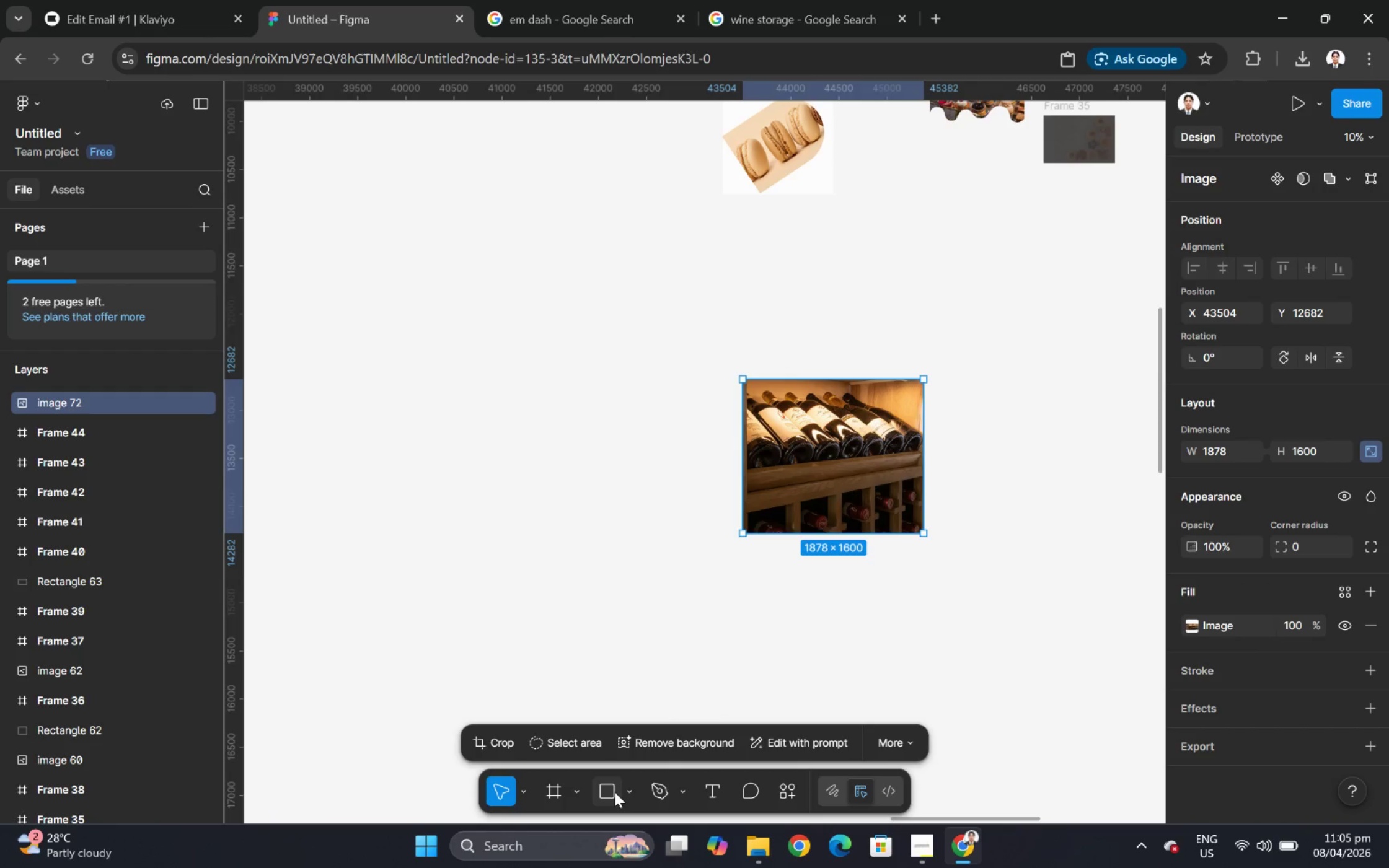 
left_click([613, 792])
 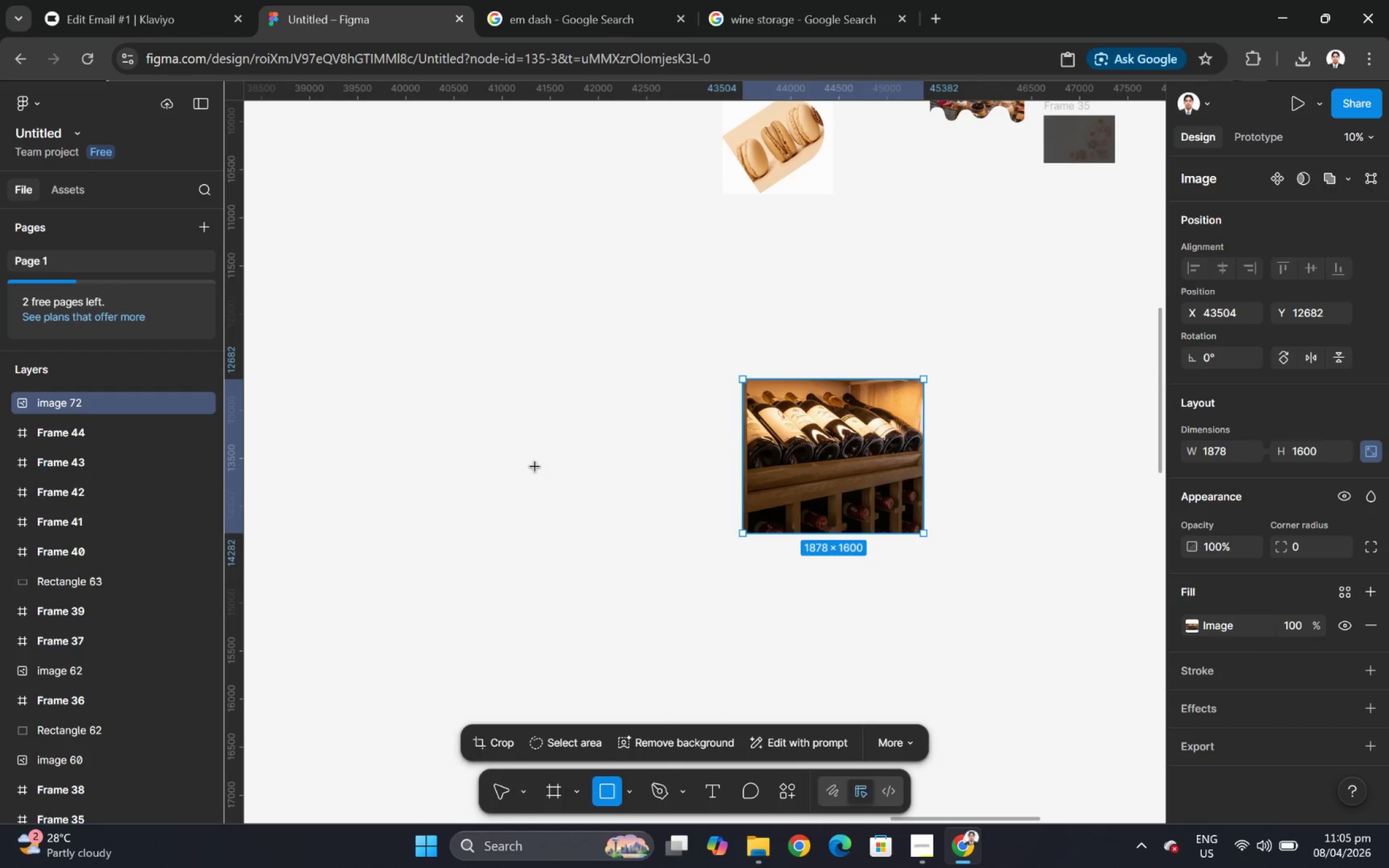 
left_click_drag(start_coordinate=[522, 462], to_coordinate=[655, 532])
 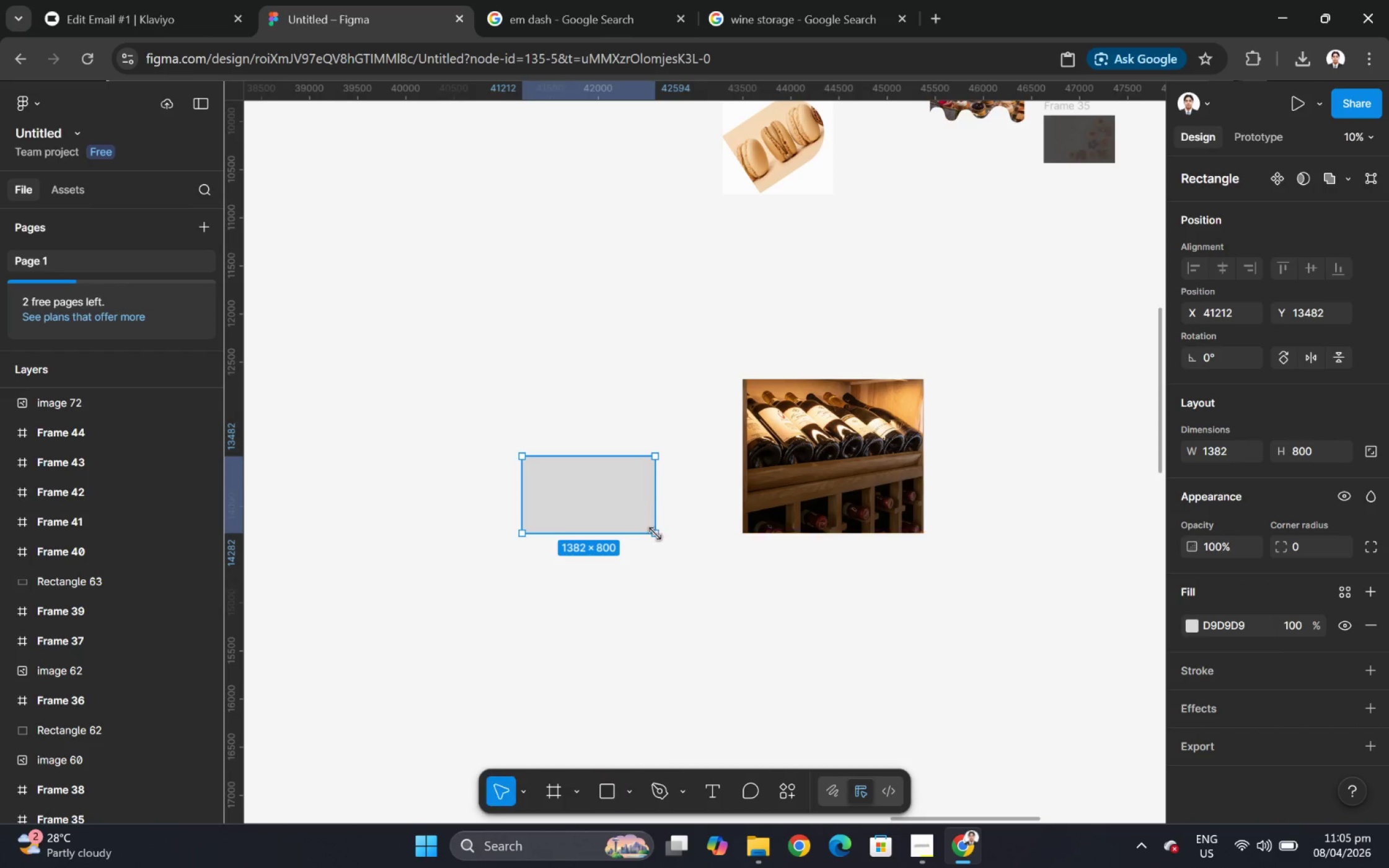 
hold_key(key=ControlLeft, duration=0.73)
scroll: coordinate [692, 557], scroll_direction: up, amount: 5.0
 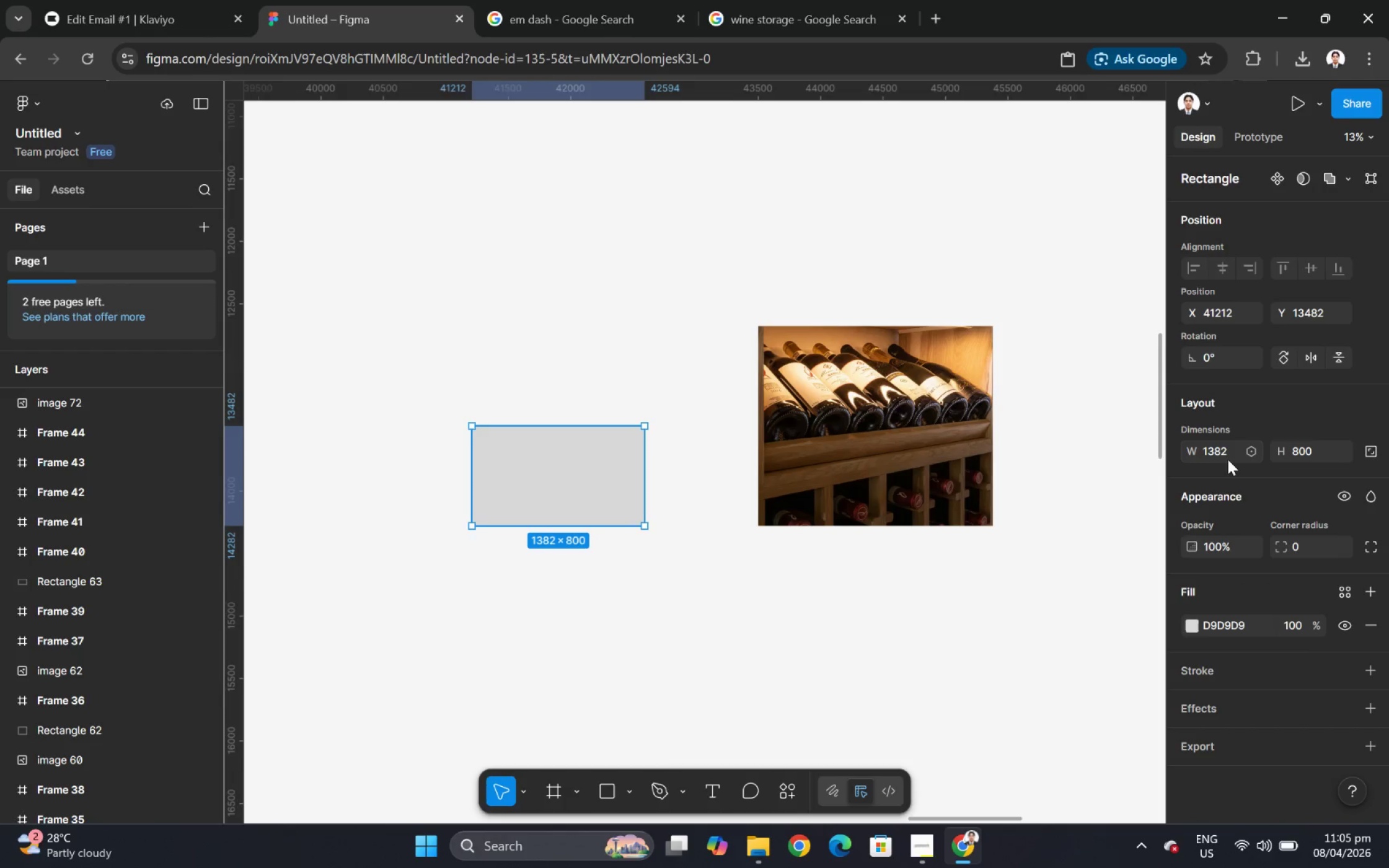 
left_click([1230, 452])
 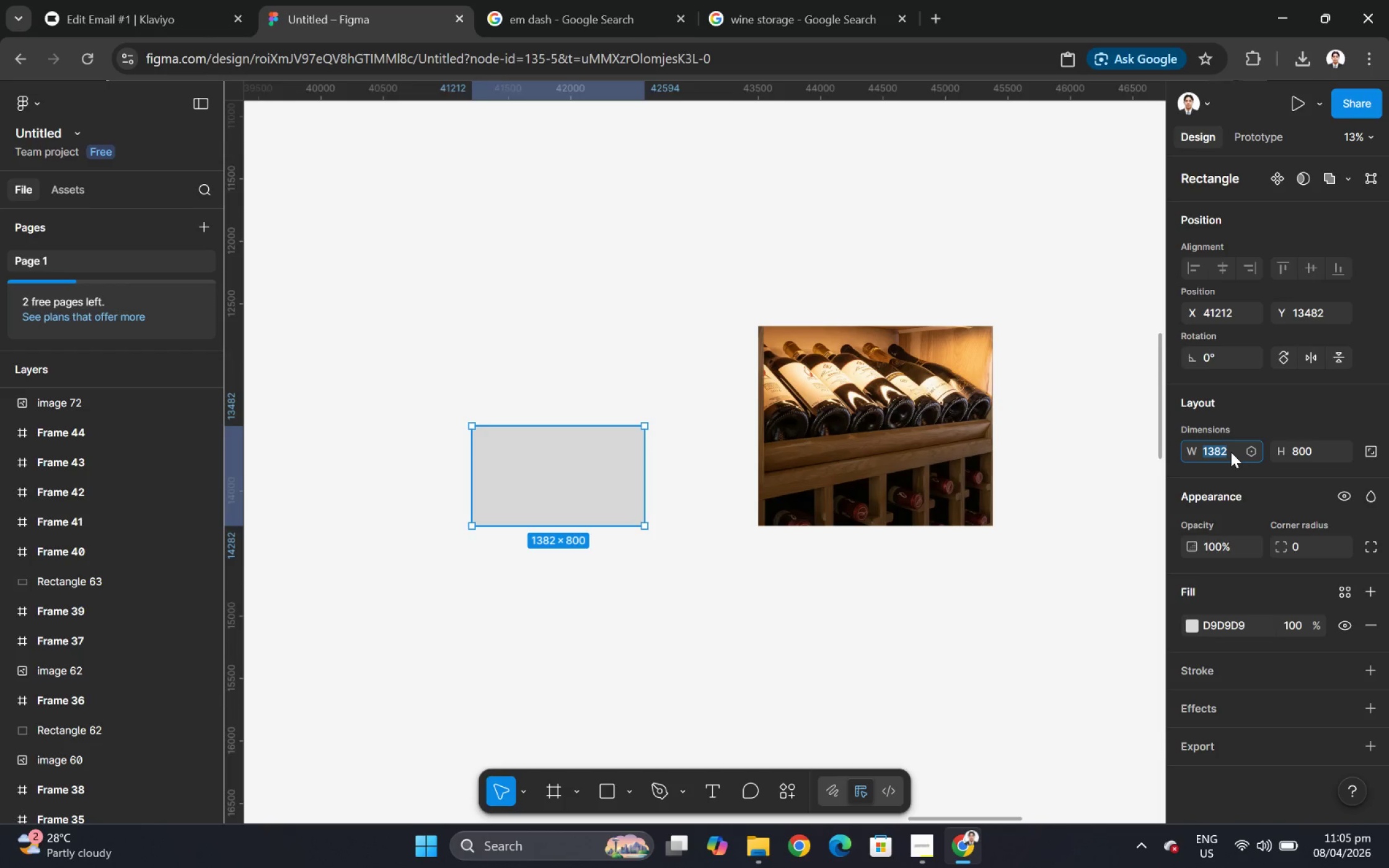 
left_click([1321, 448])
 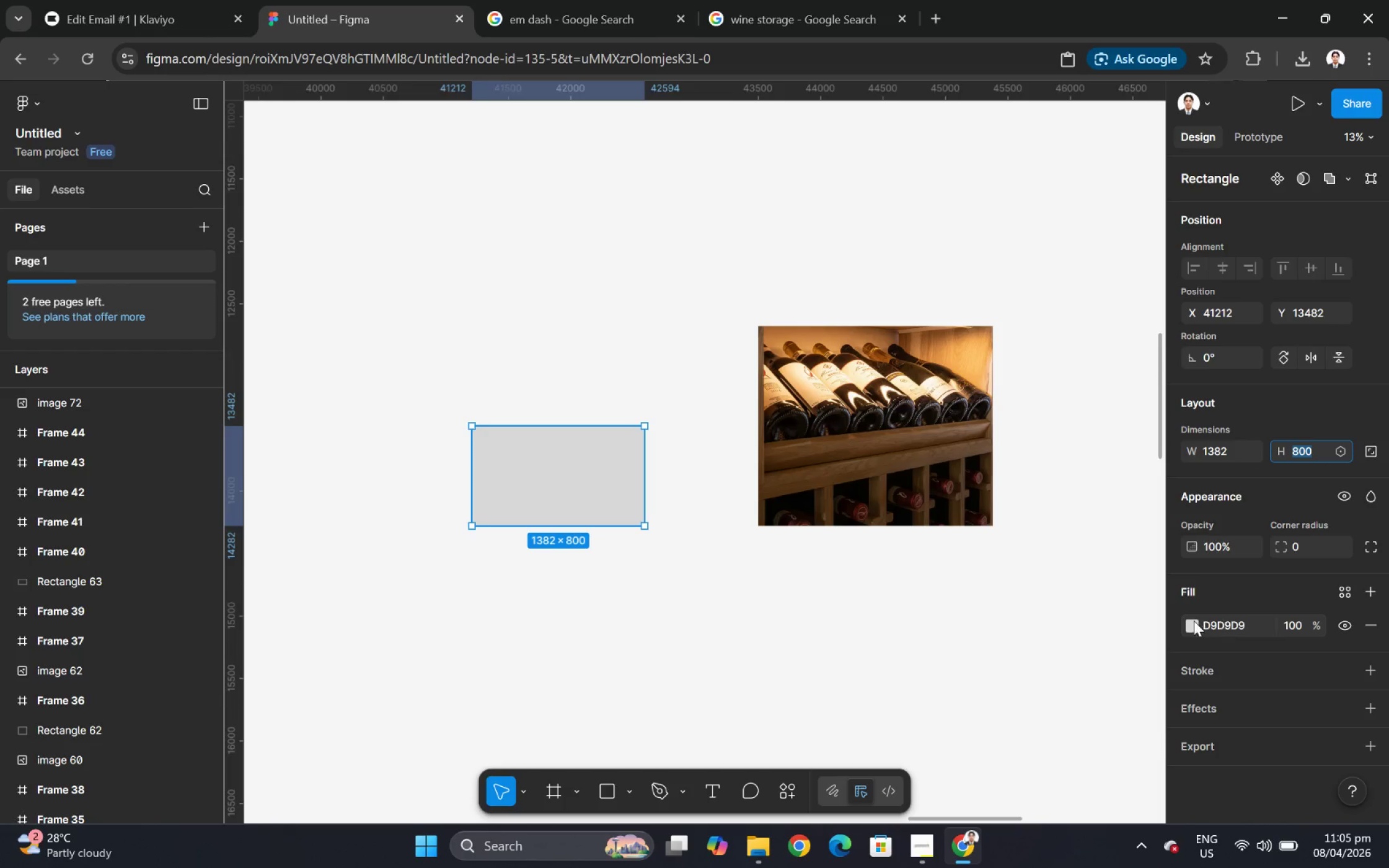 
left_click([1189, 625])
 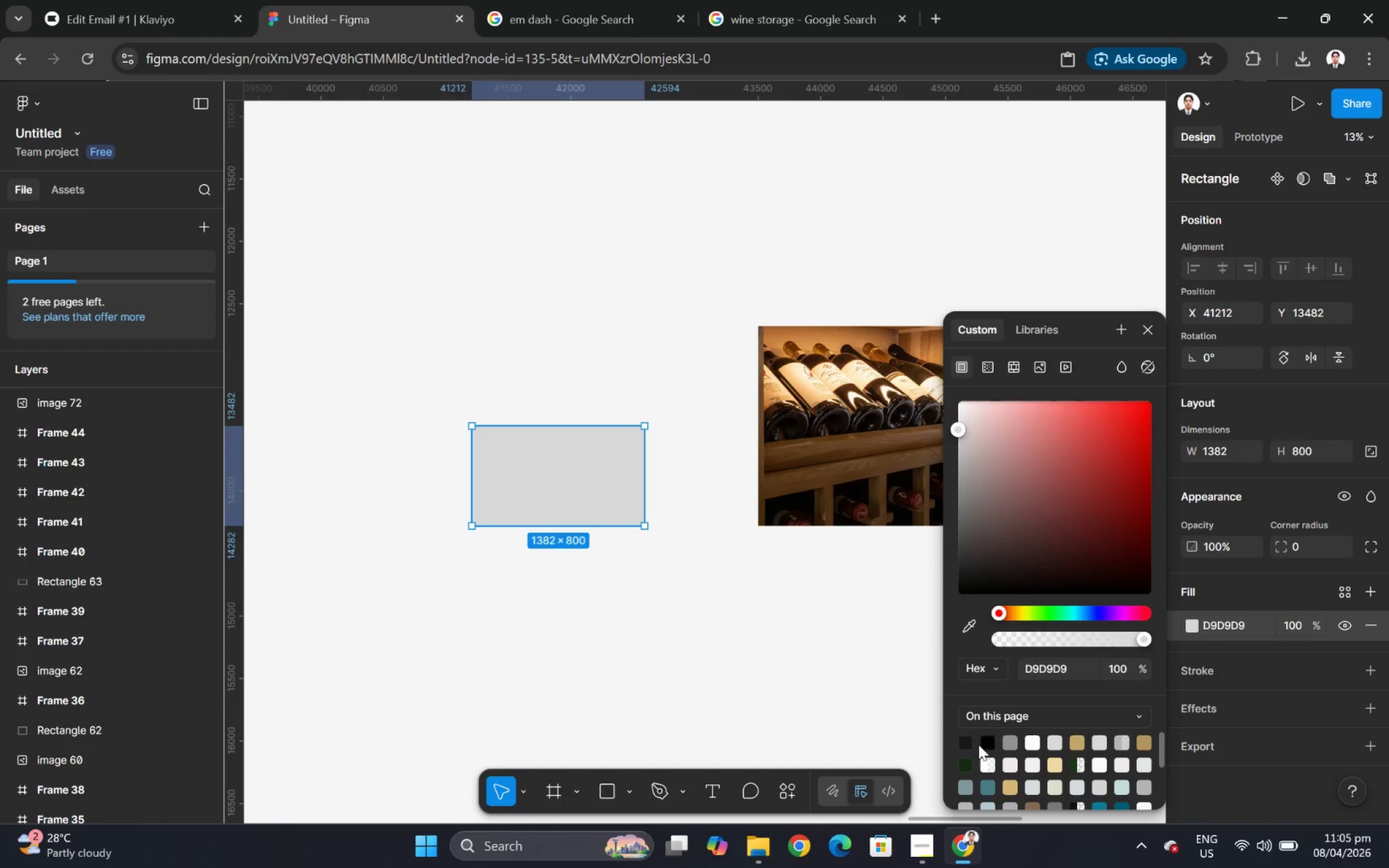 
left_click([987, 744])
 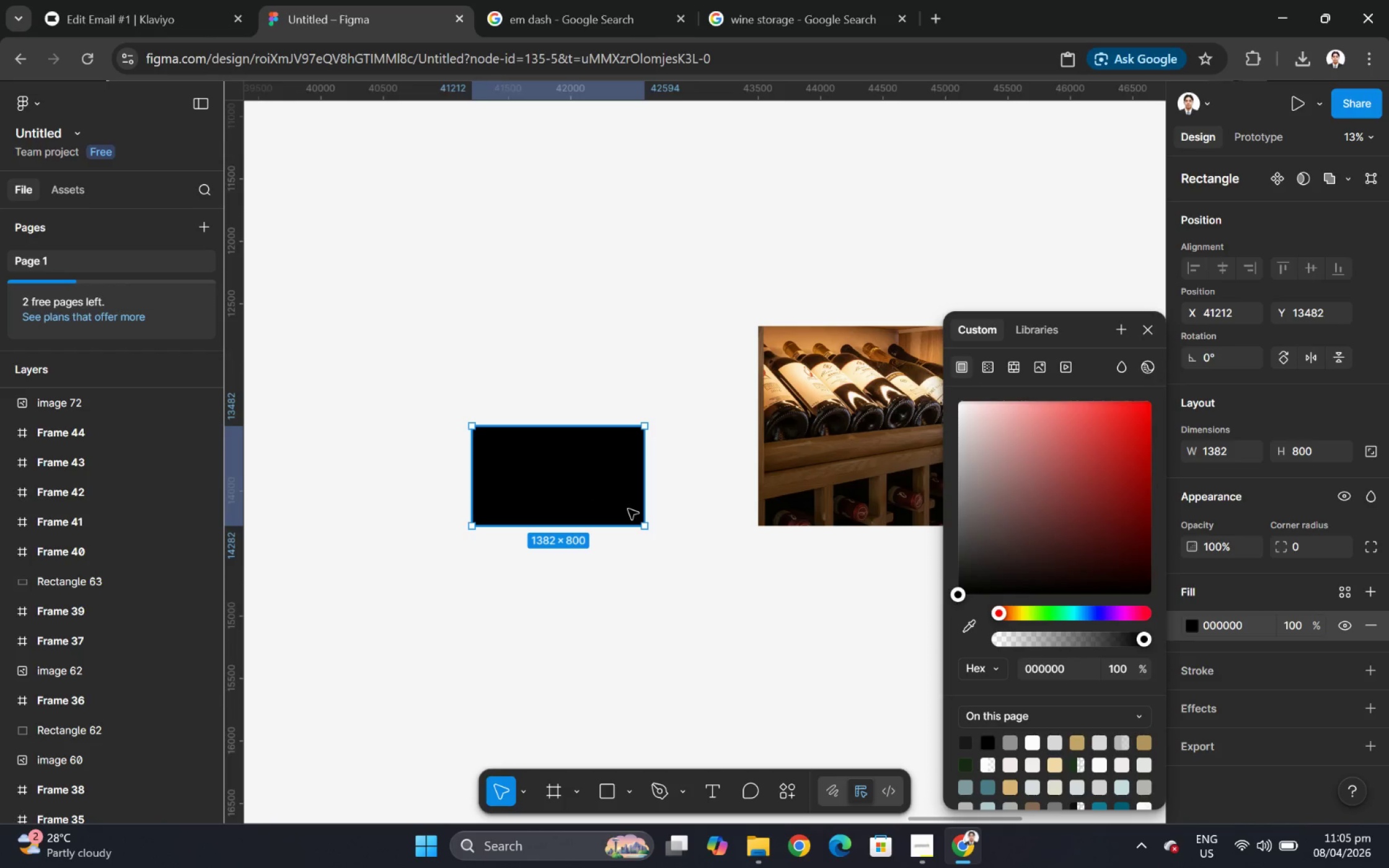 
left_click([721, 551])
 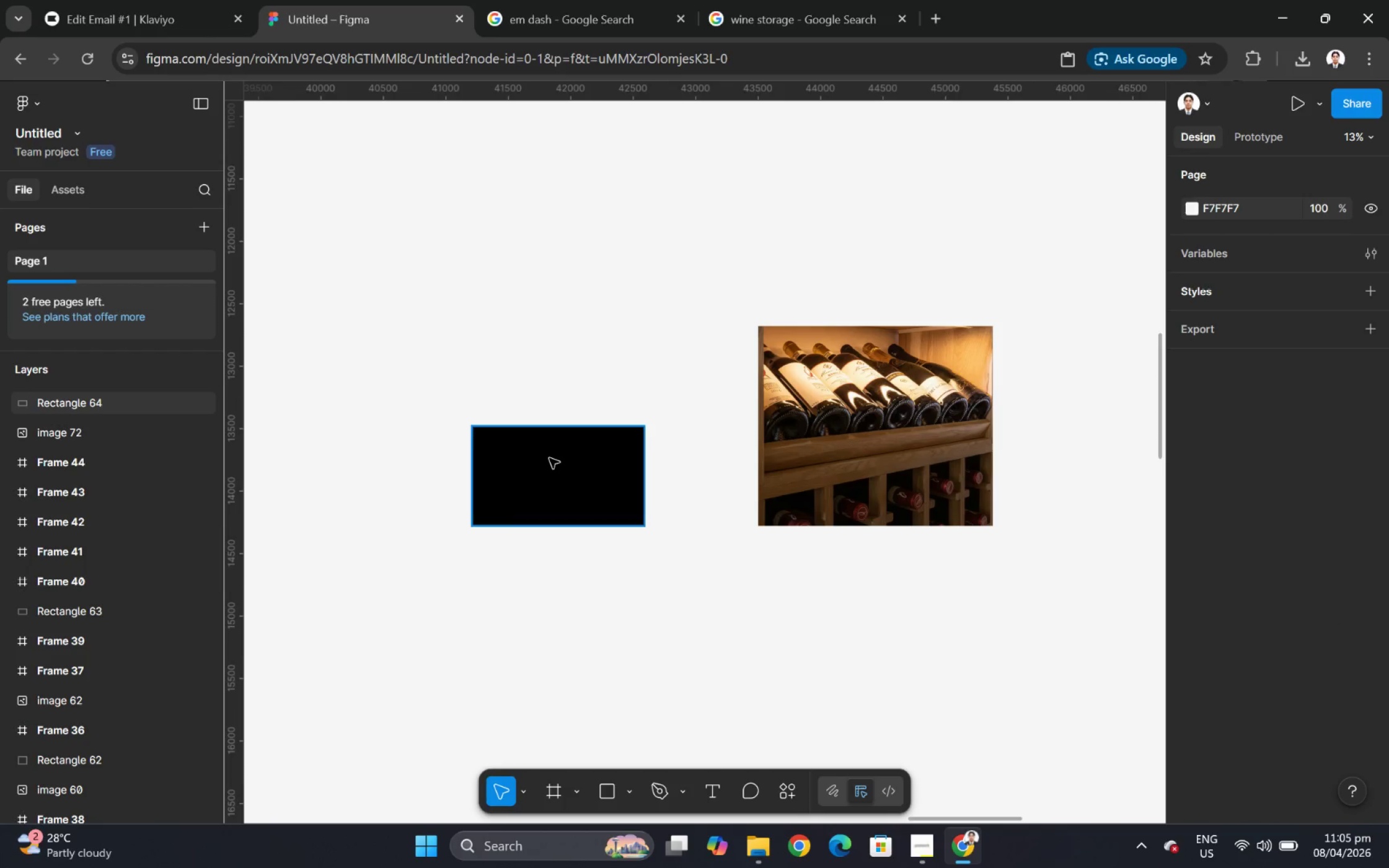 
left_click([549, 458])
 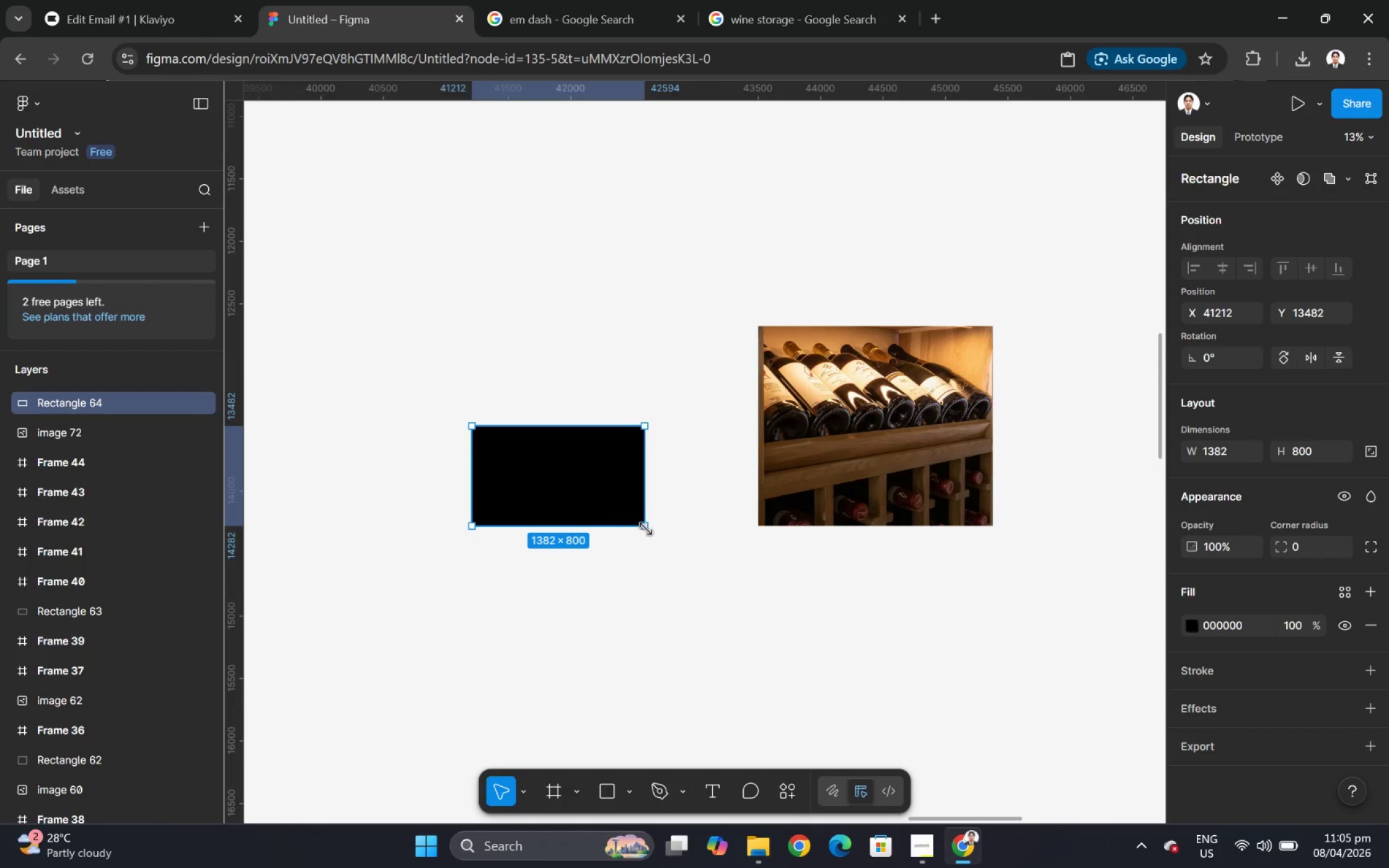 
left_click_drag(start_coordinate=[647, 526], to_coordinate=[924, 625])
 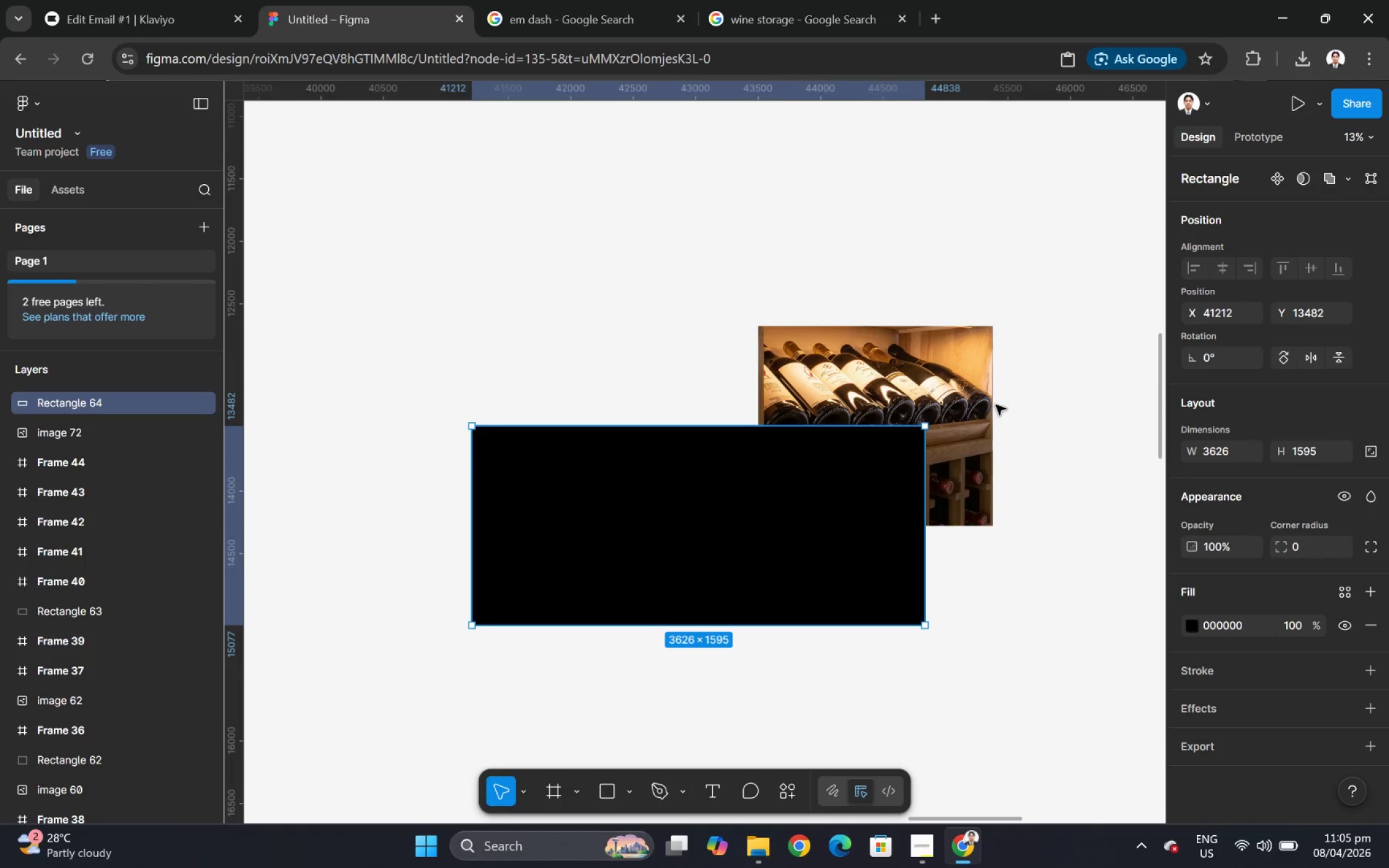 
left_click([993, 402])
 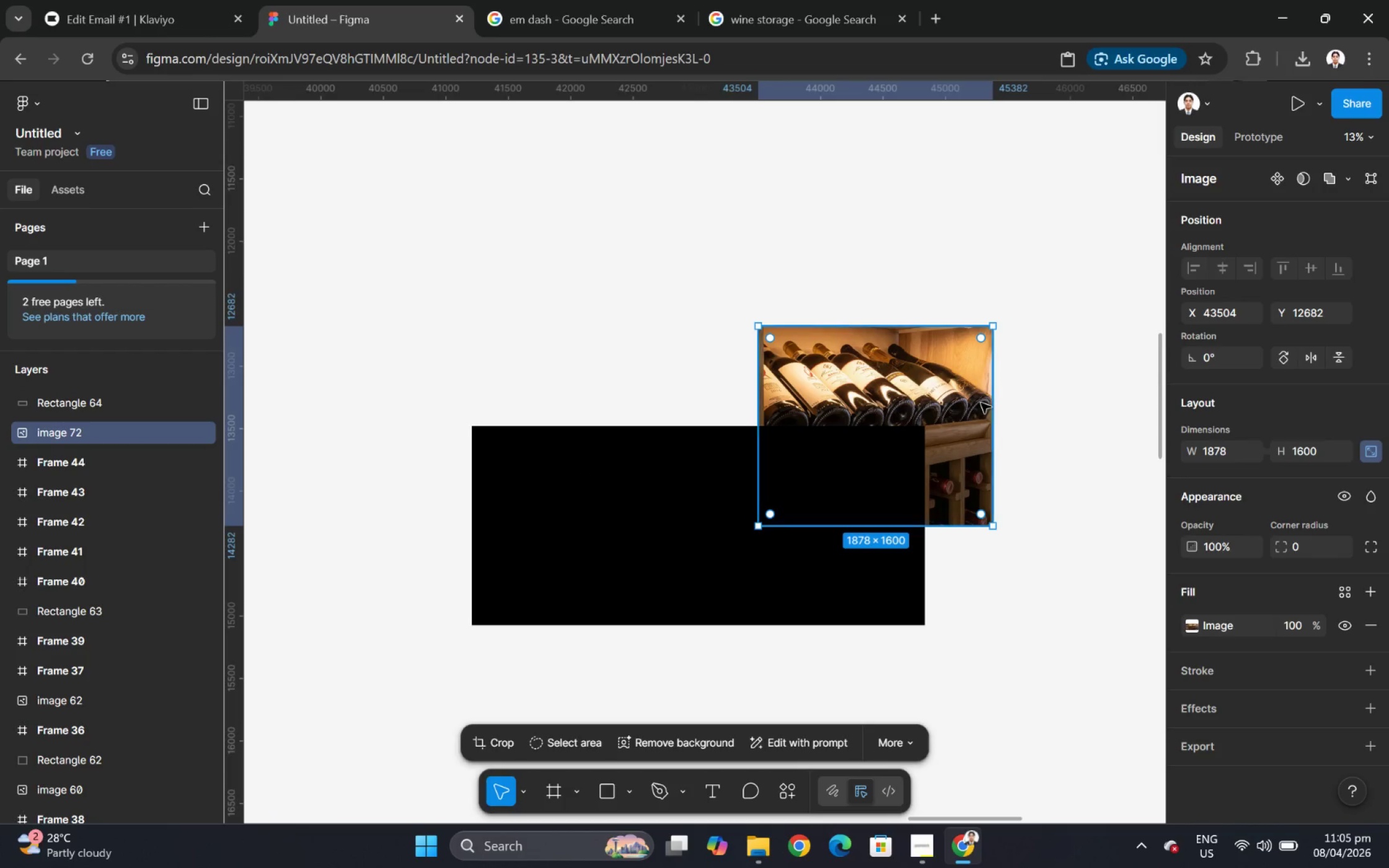 
left_click_drag(start_coordinate=[979, 403], to_coordinate=[907, 504])
 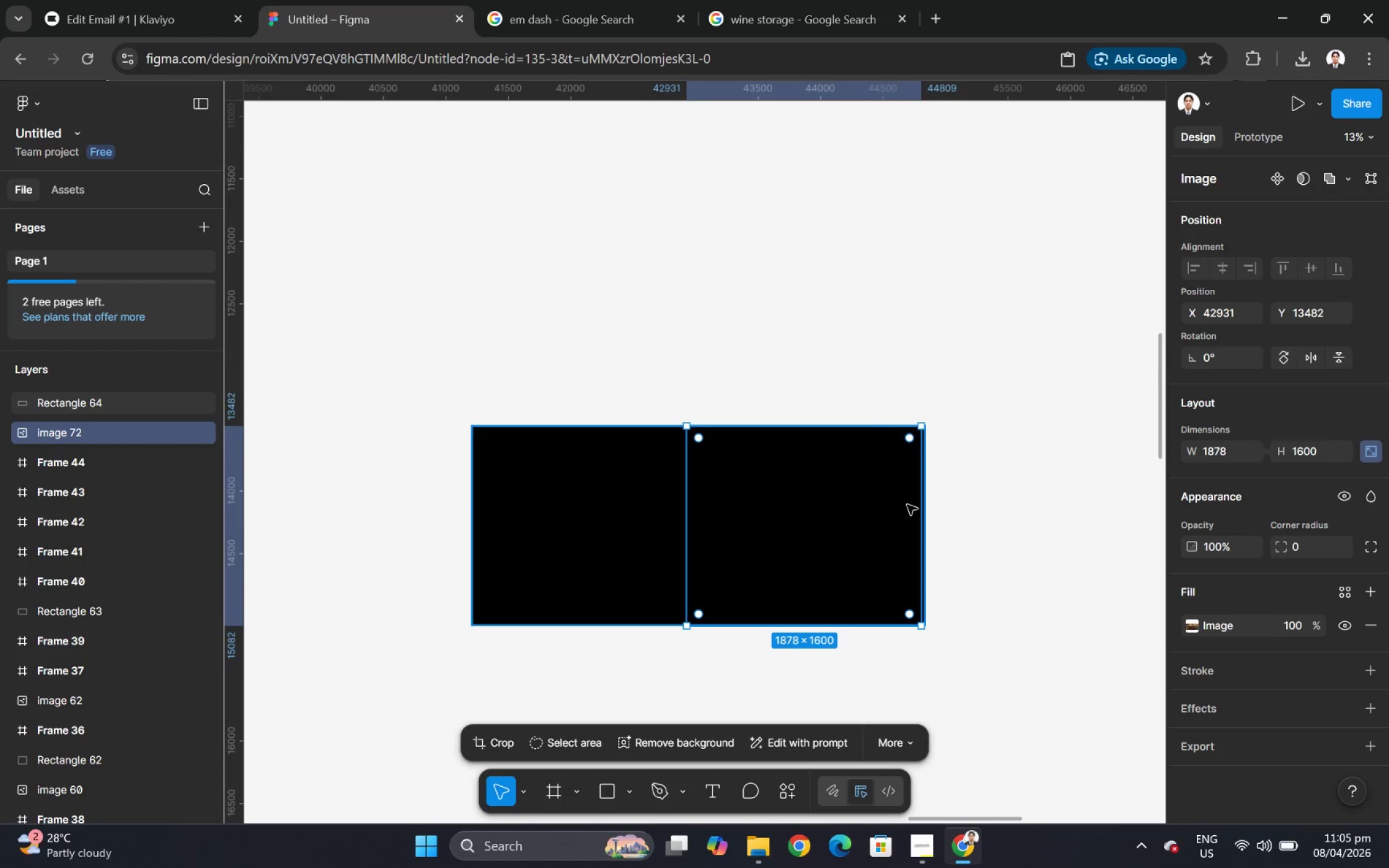 
key(Control+BracketRight)
 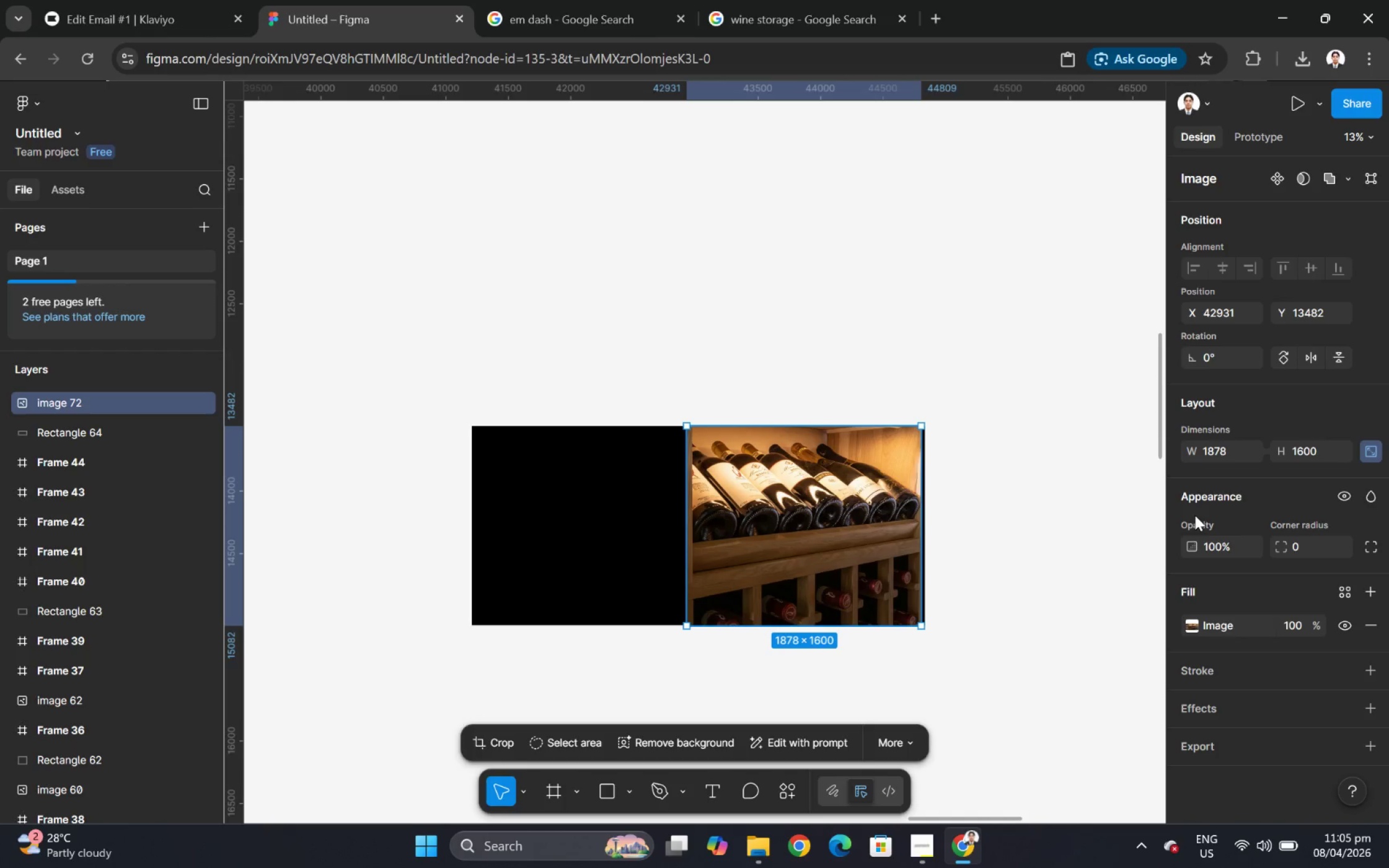 
double_click([1075, 508])
 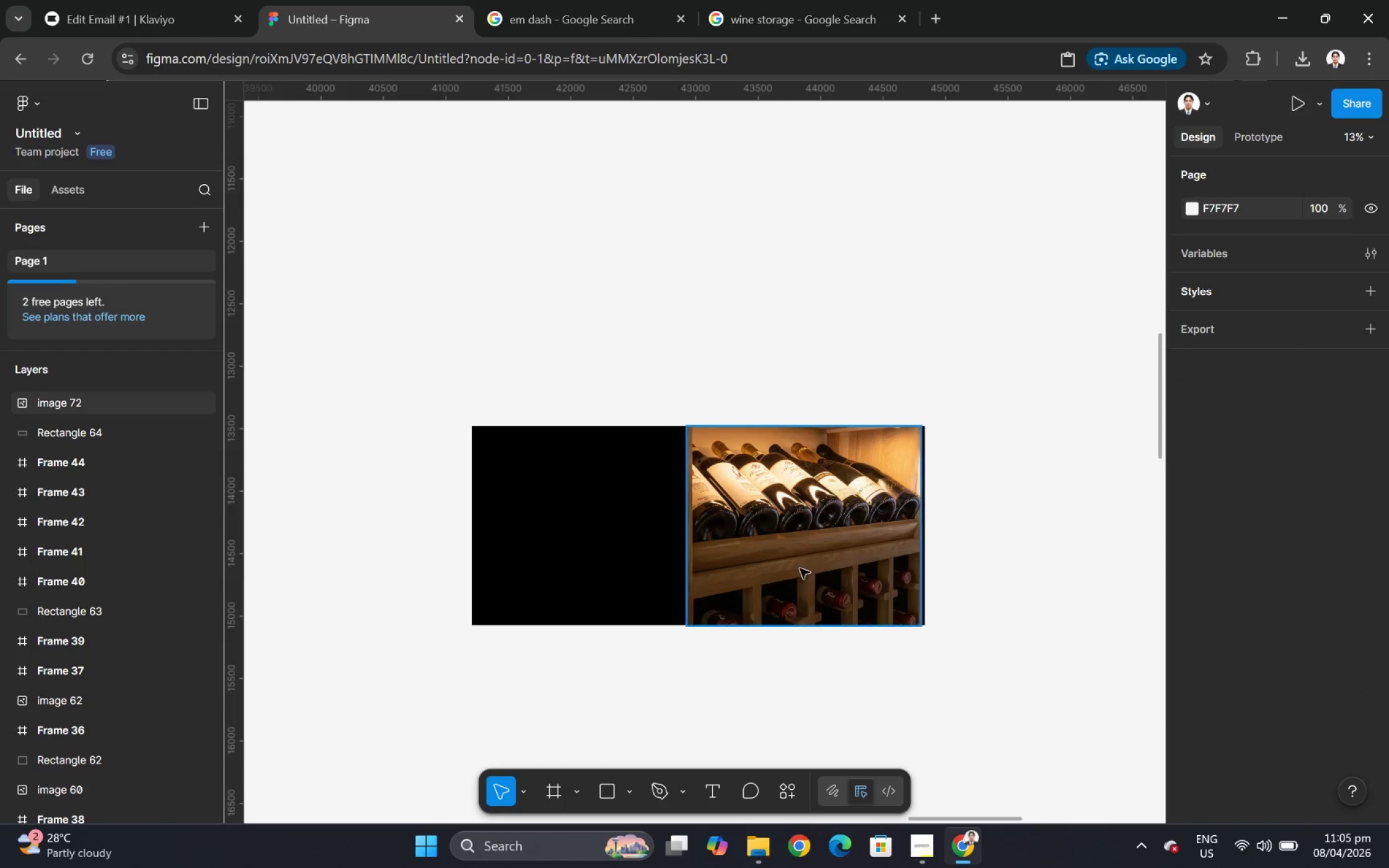 
hold_key(key=ControlLeft, duration=0.39)
scroll: coordinate [776, 562], scroll_direction: up, amount: 4.0
 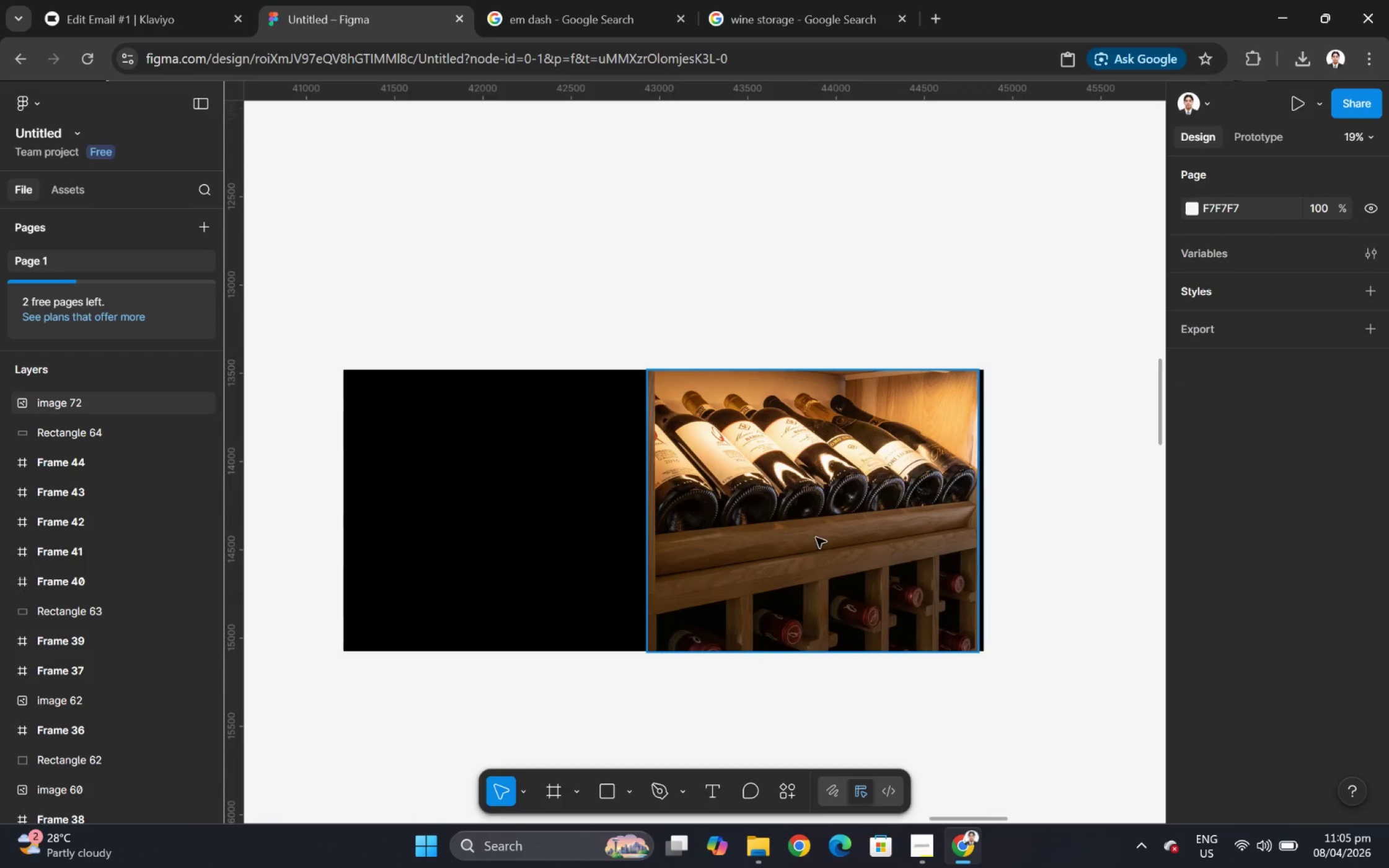 
left_click_drag(start_coordinate=[808, 537], to_coordinate=[815, 537])
 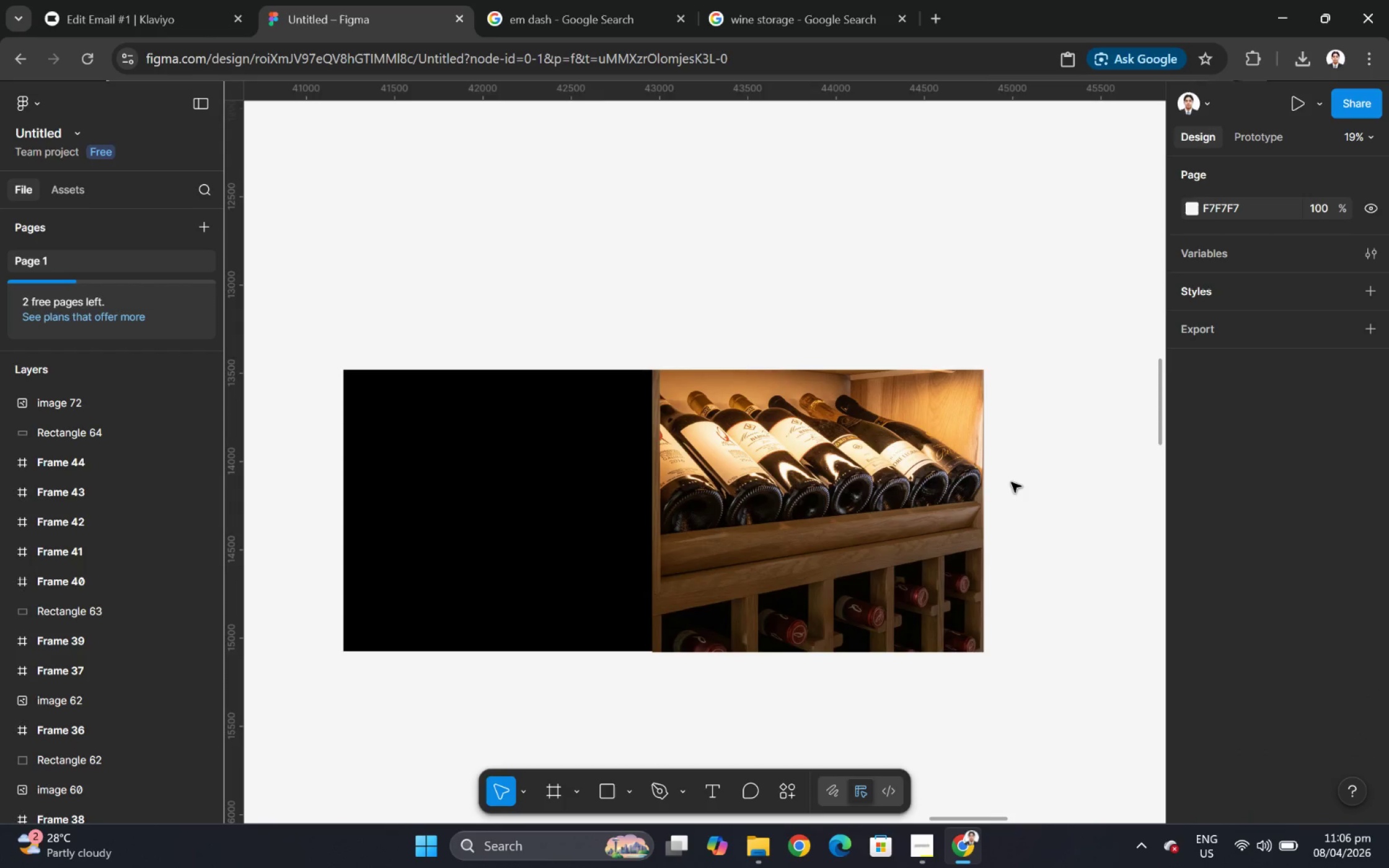 
hold_key(key=ControlLeft, duration=0.56)
 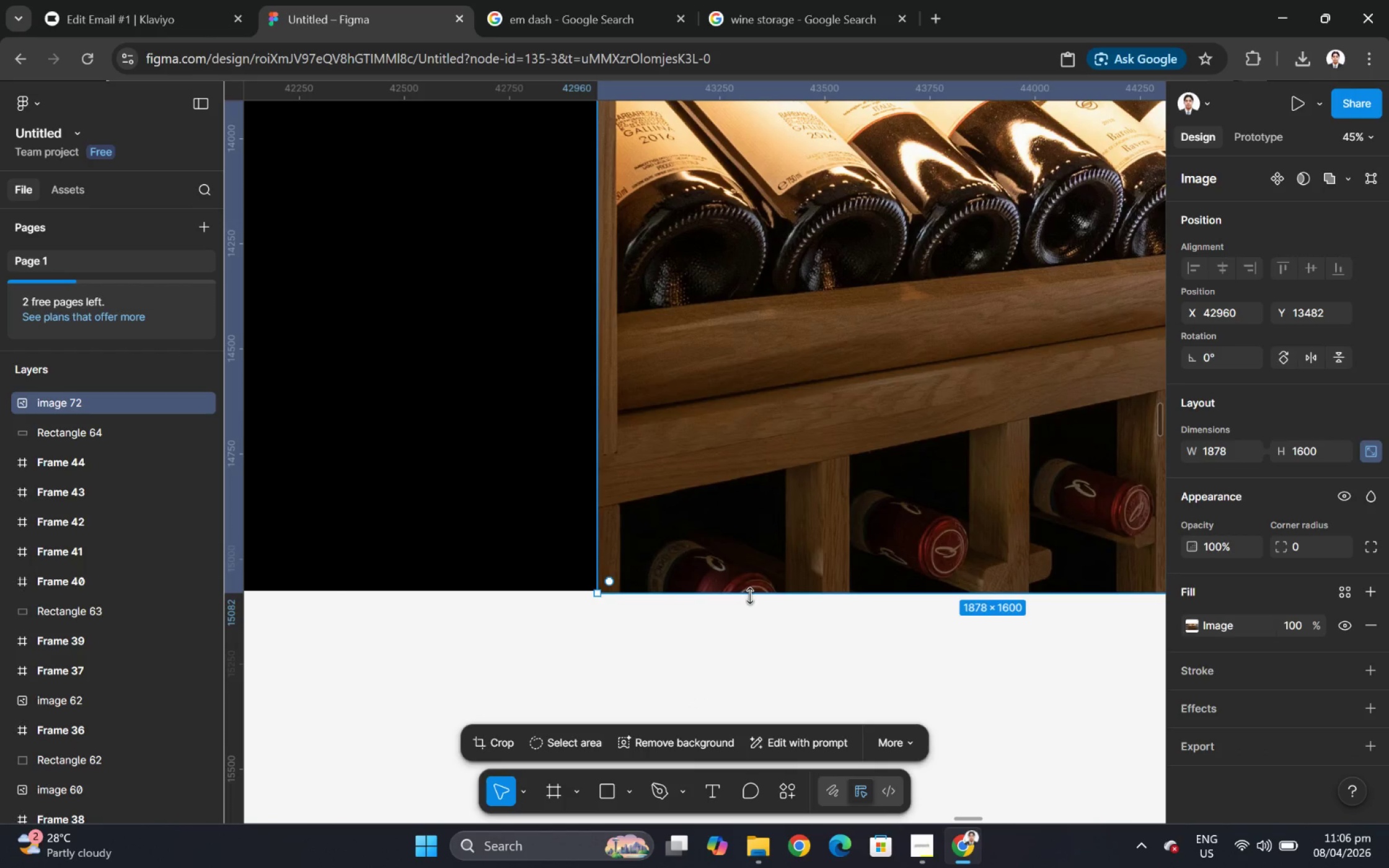 
left_click([763, 576])
 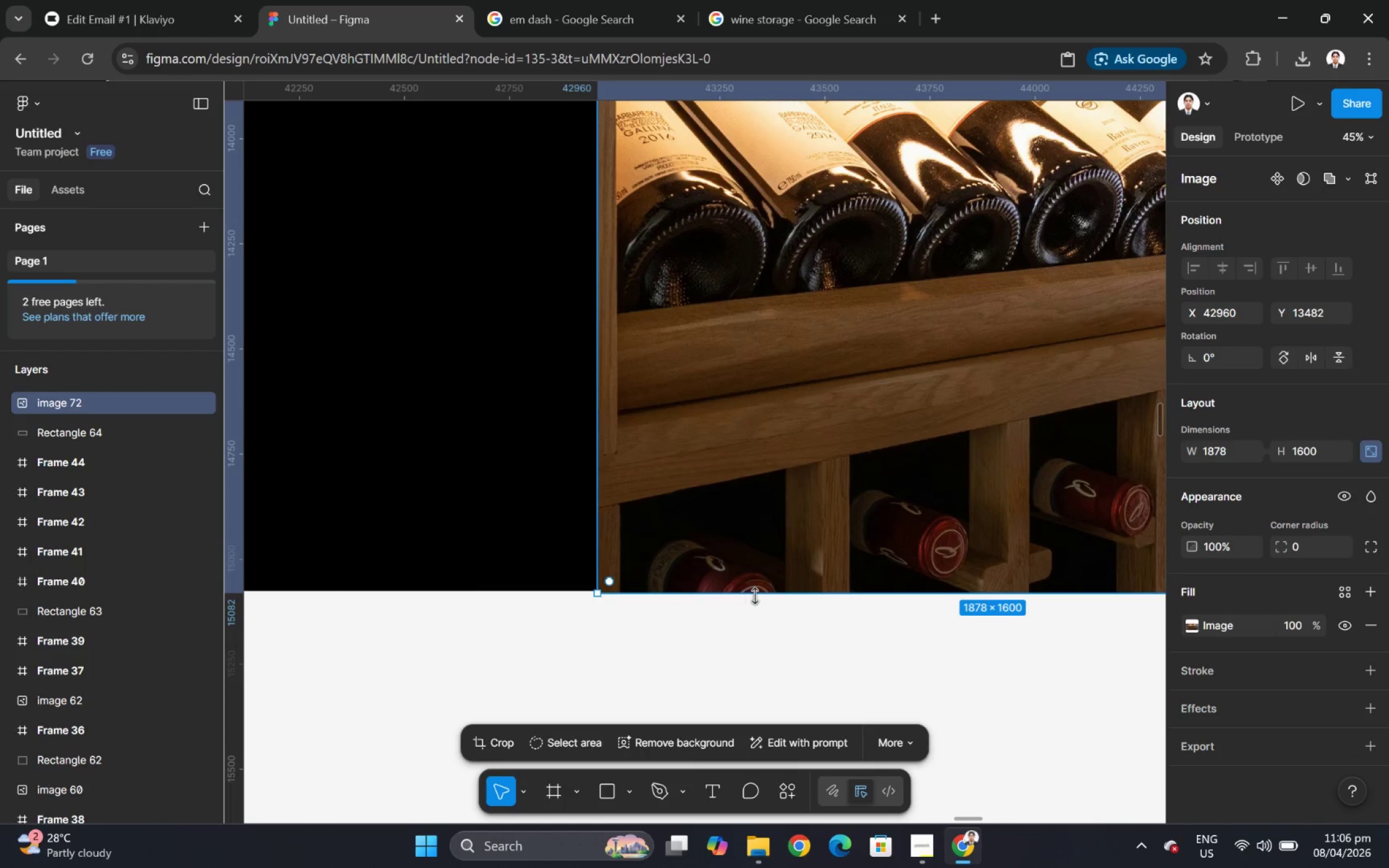 
scroll: coordinate [694, 696], scroll_direction: up, amount: 7.0
 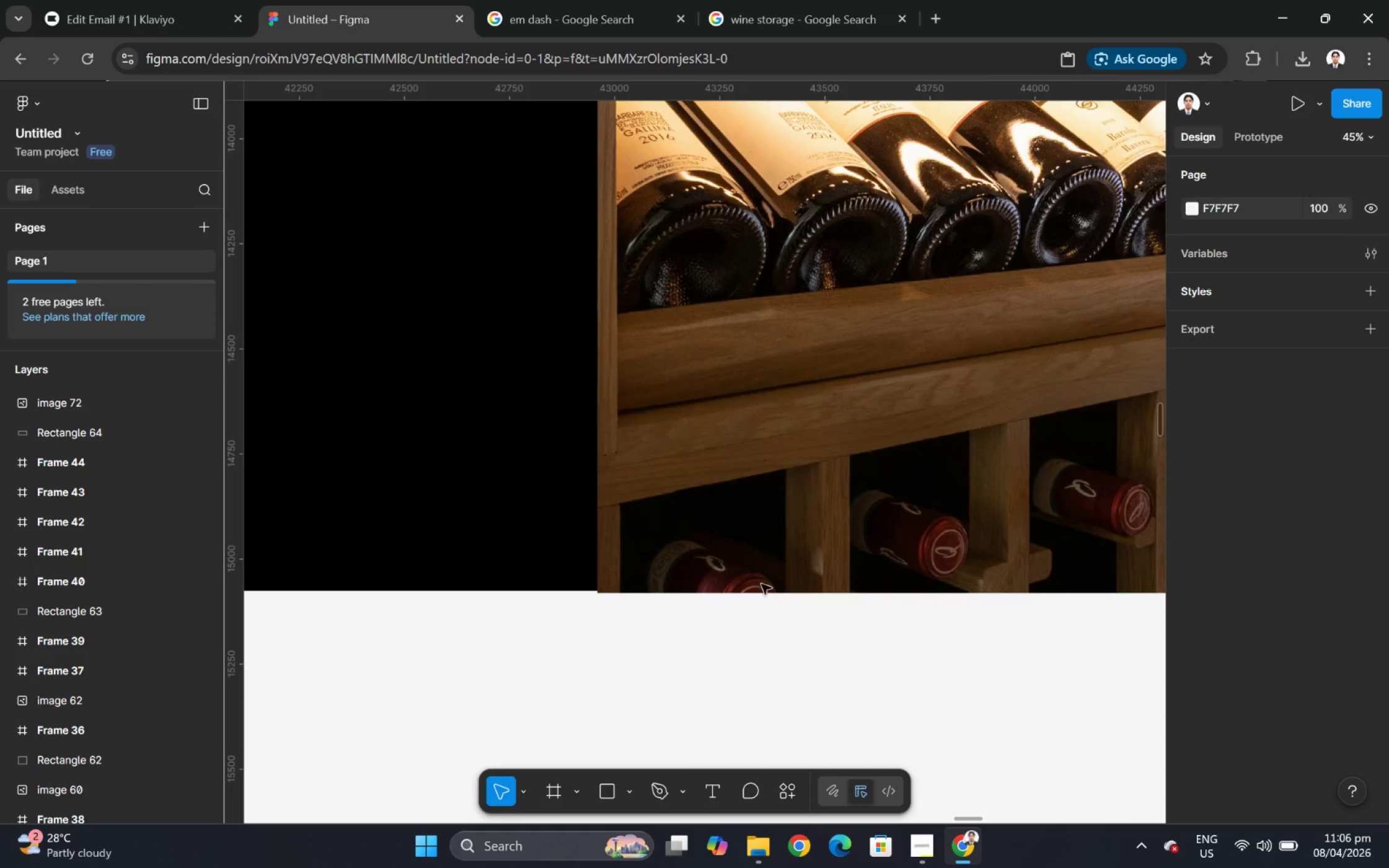 
left_click_drag(start_coordinate=[756, 595], to_coordinate=[756, 590])
 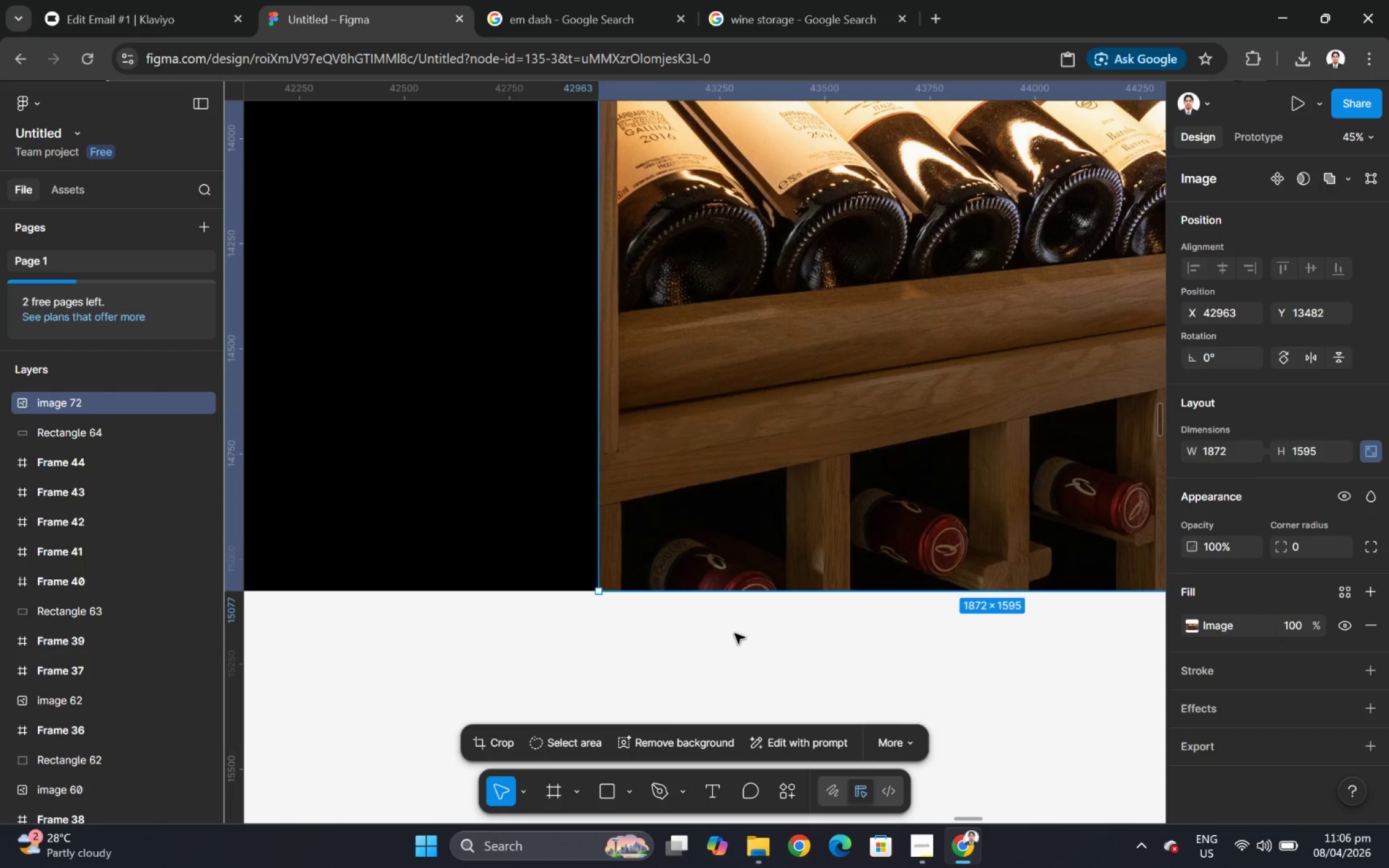 
left_click([734, 633])
 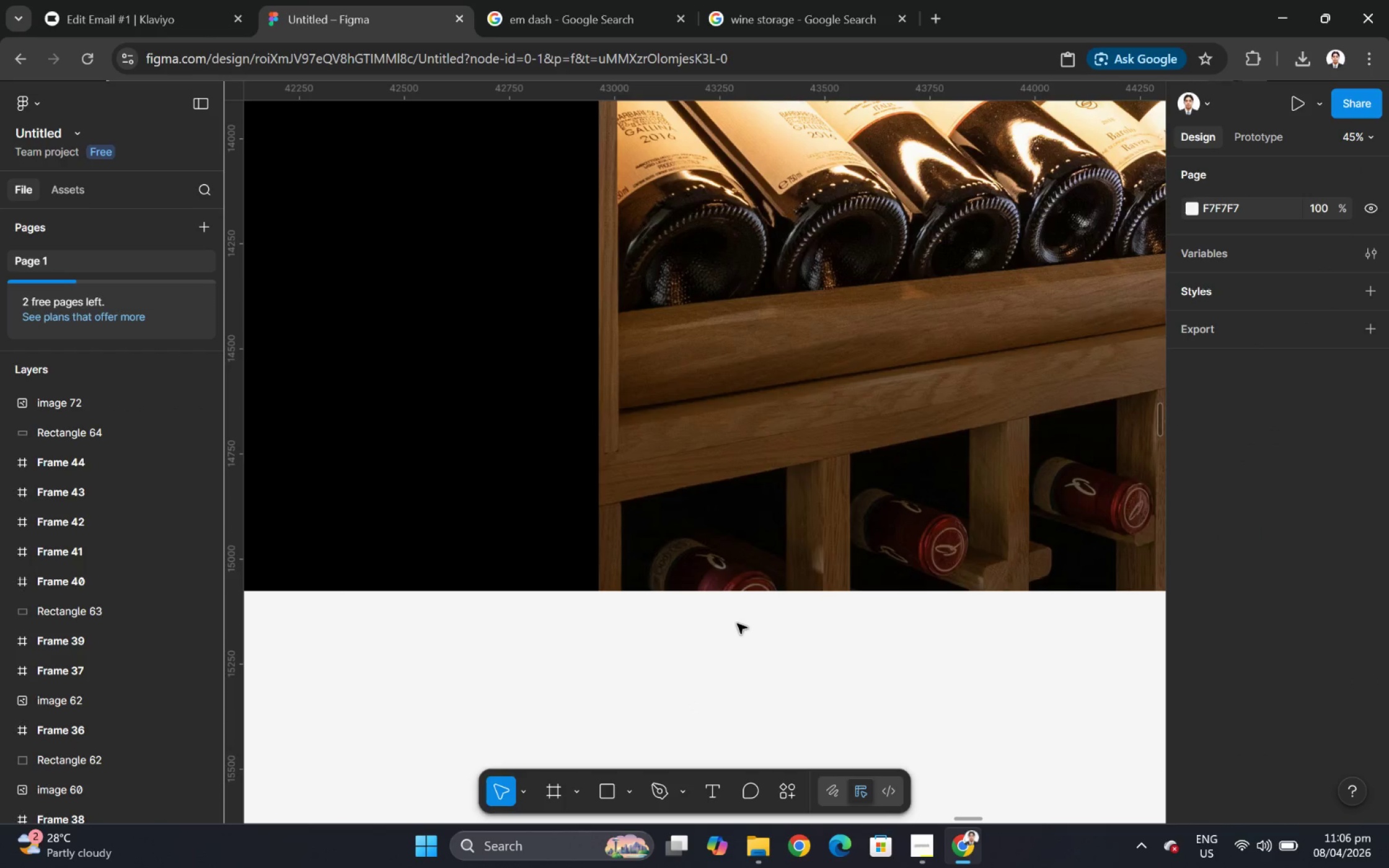 
scroll: coordinate [737, 621], scroll_direction: up, amount: 6.0
 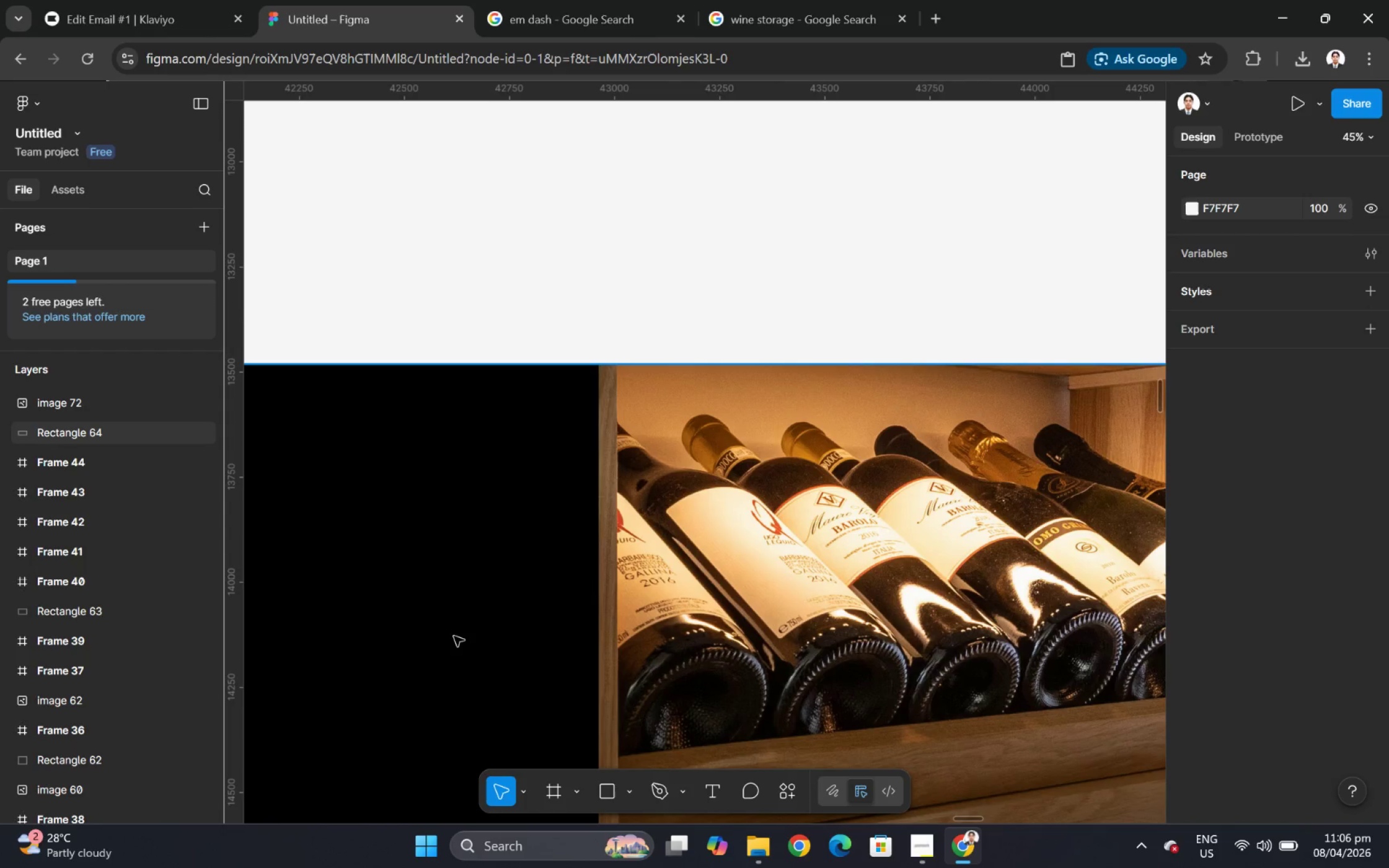 
hold_key(key=ControlLeft, duration=0.44)
scroll: coordinate [413, 582], scroll_direction: down, amount: 6.0
 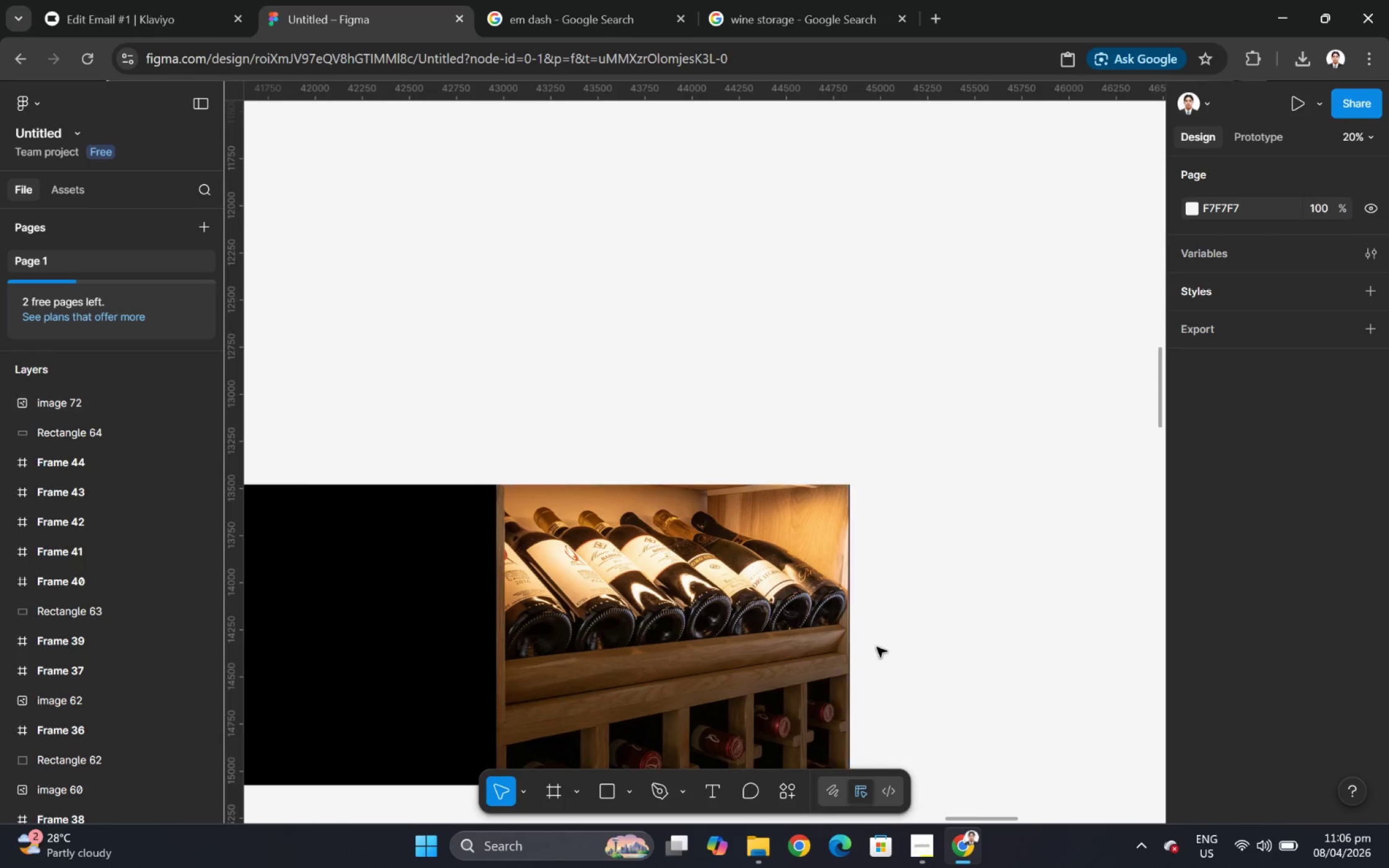 
hold_key(key=ControlLeft, duration=0.92)
scroll: coordinate [482, 737], scroll_direction: down, amount: 2.0
 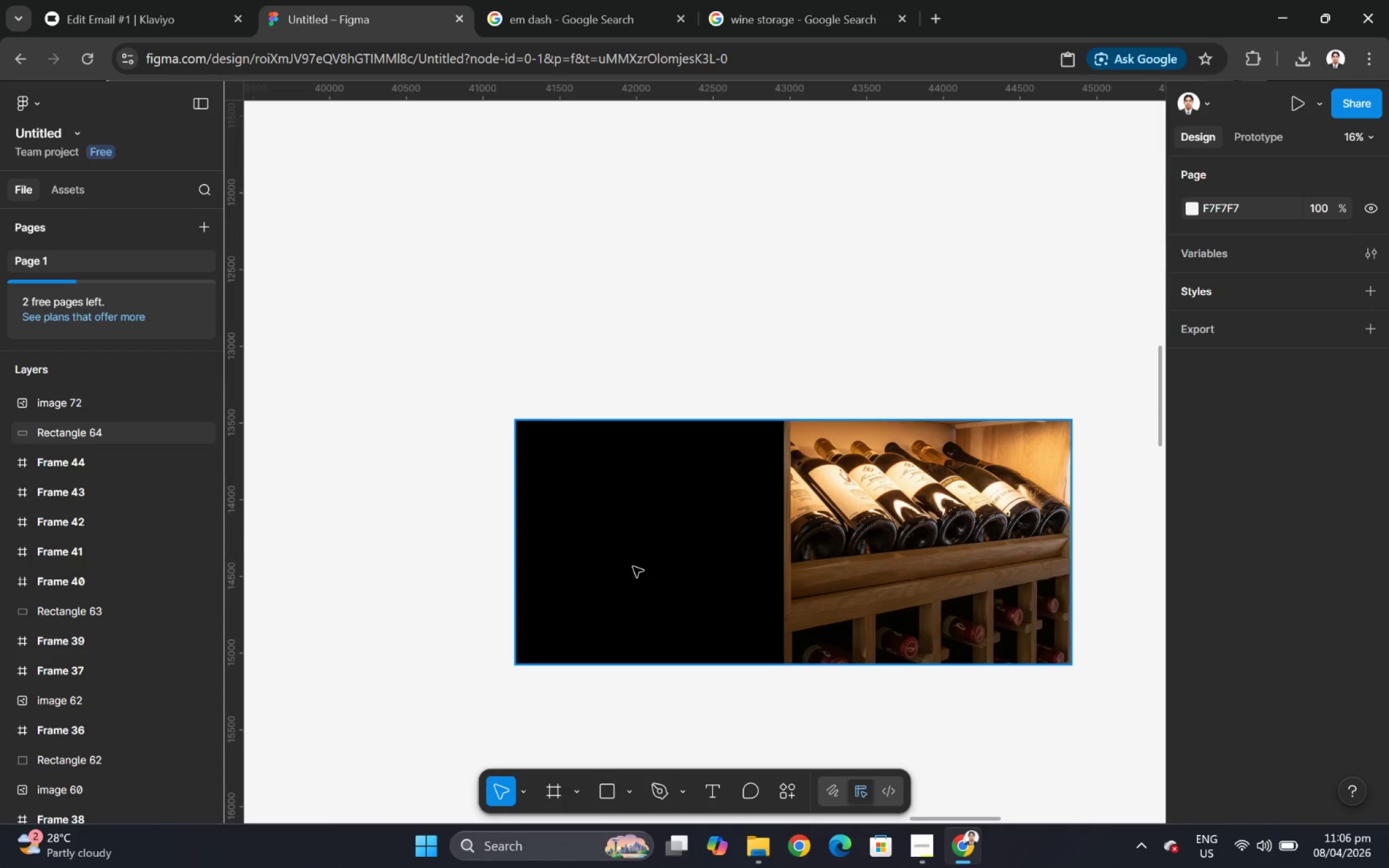 
left_click([633, 566])
 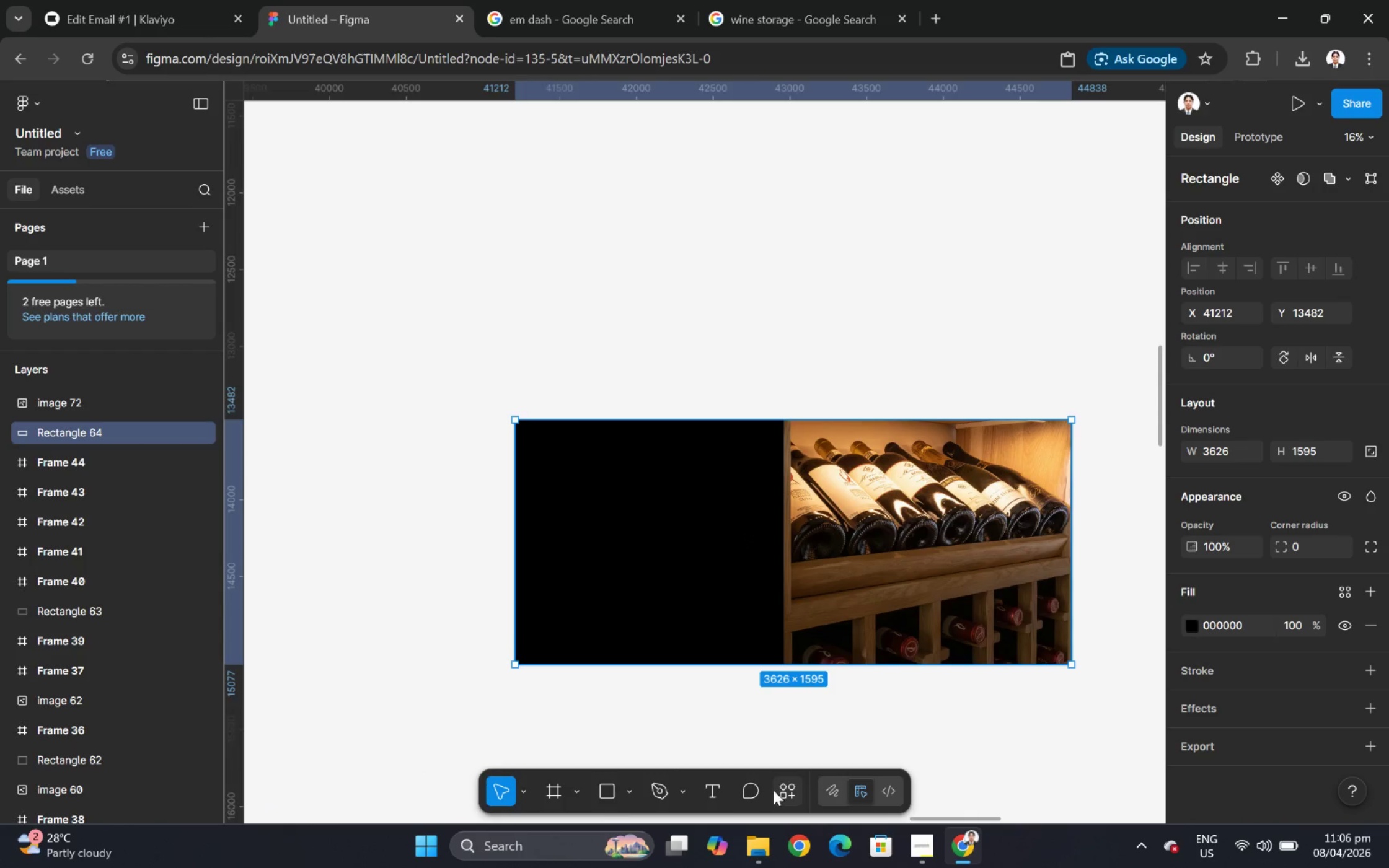 
left_click([604, 787])
 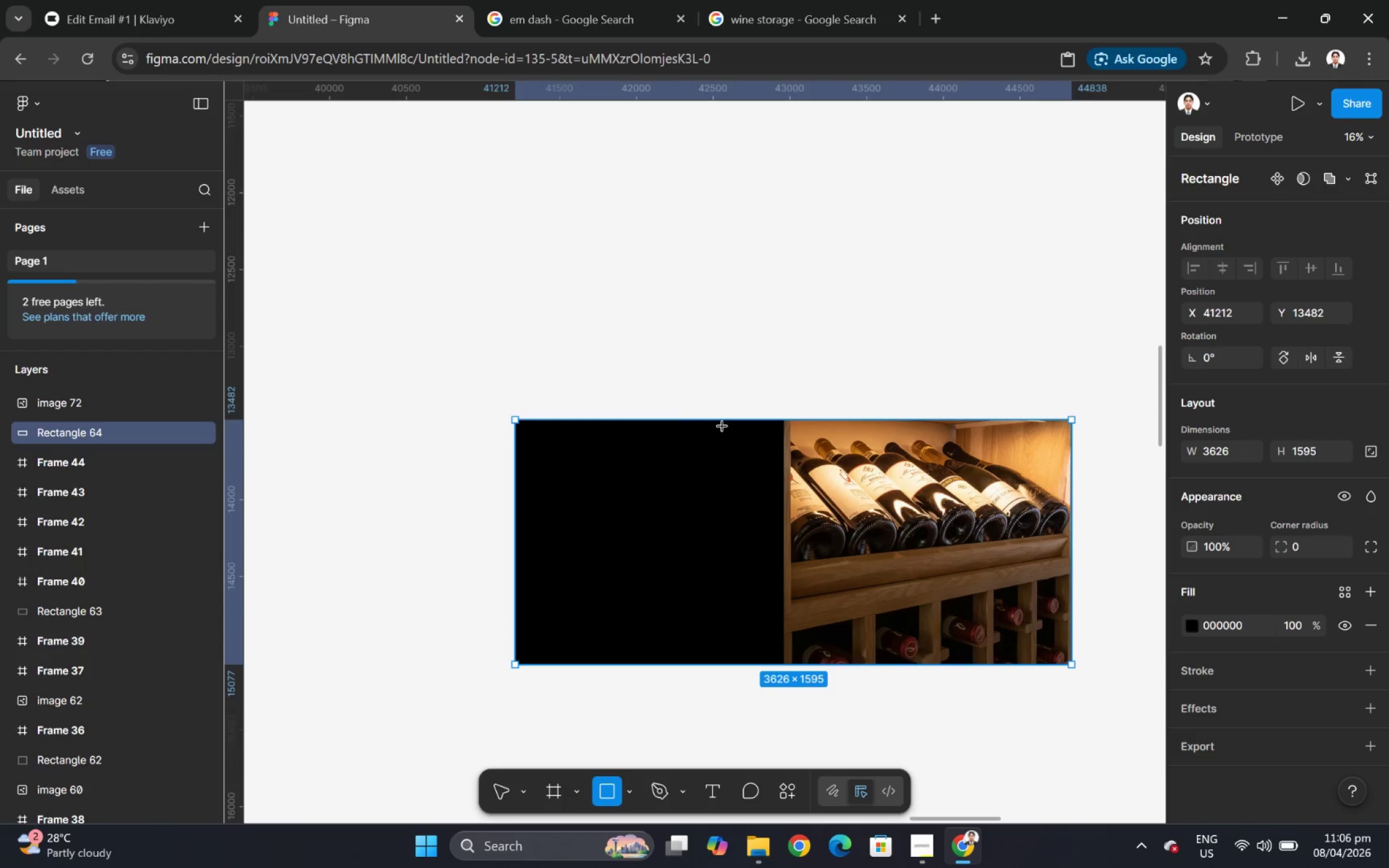 
left_click_drag(start_coordinate=[736, 427], to_coordinate=[818, 661])
 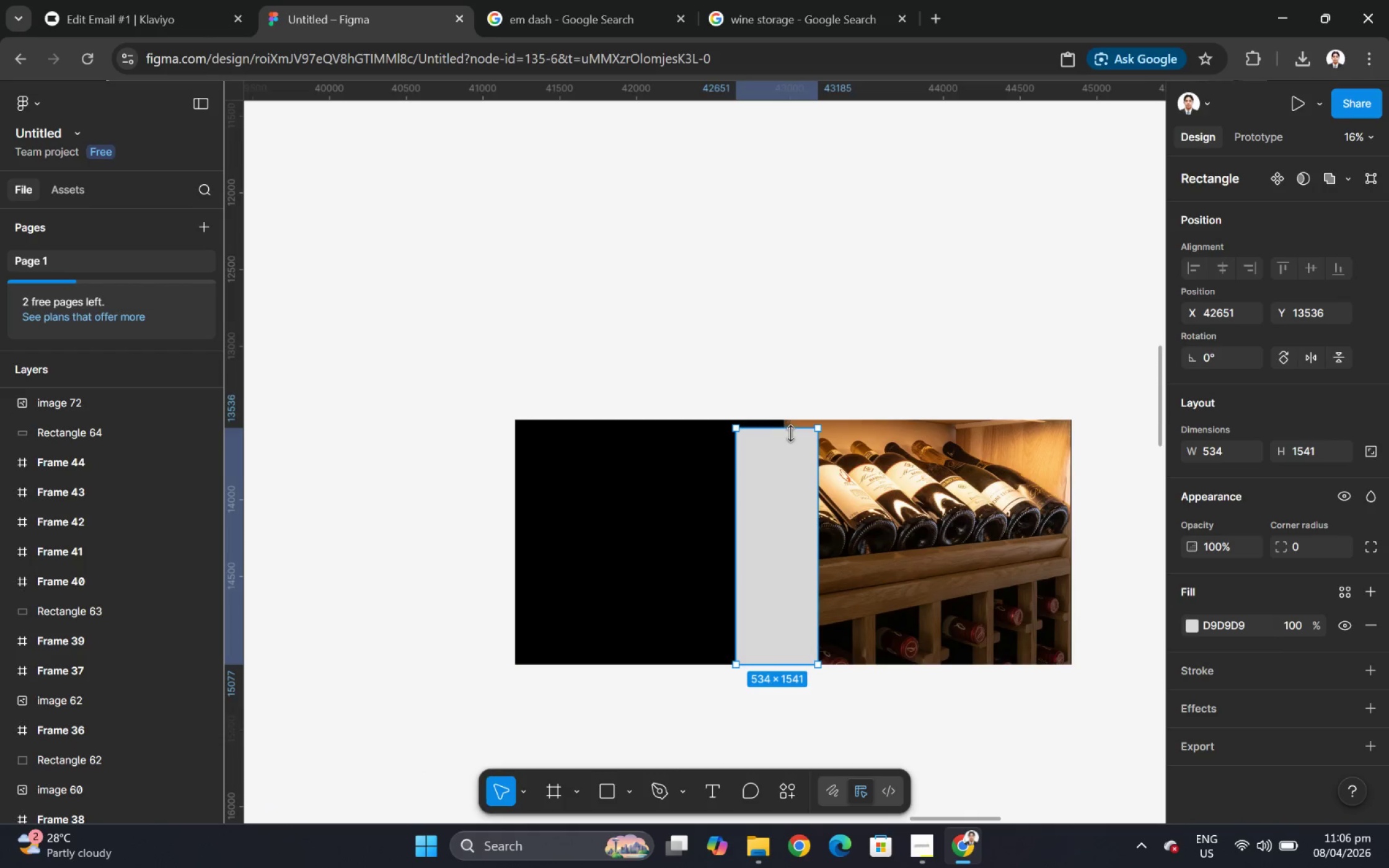 
left_click_drag(start_coordinate=[791, 429], to_coordinate=[791, 423])
 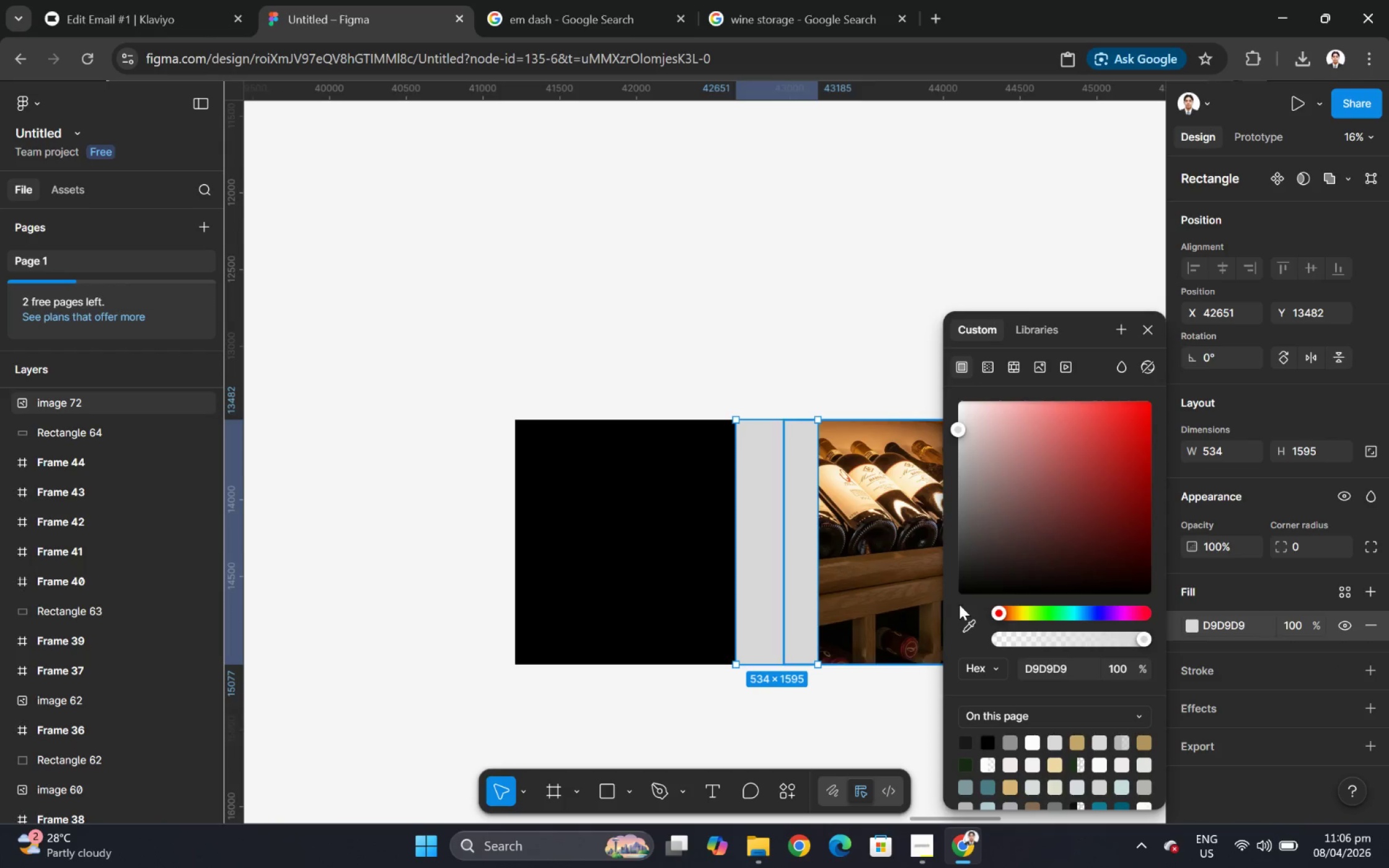 
left_click([969, 621])
 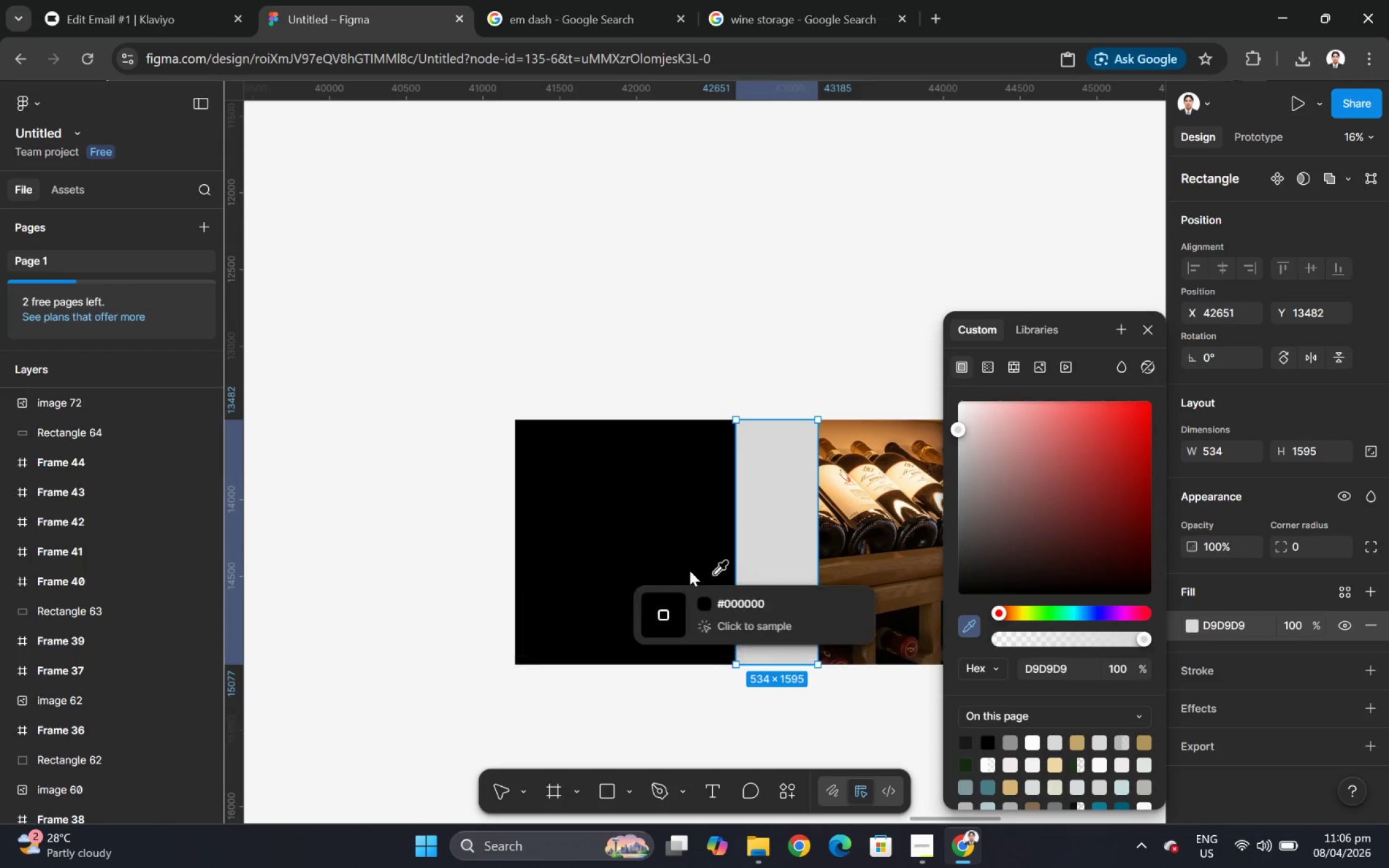 
left_click([673, 566])
 